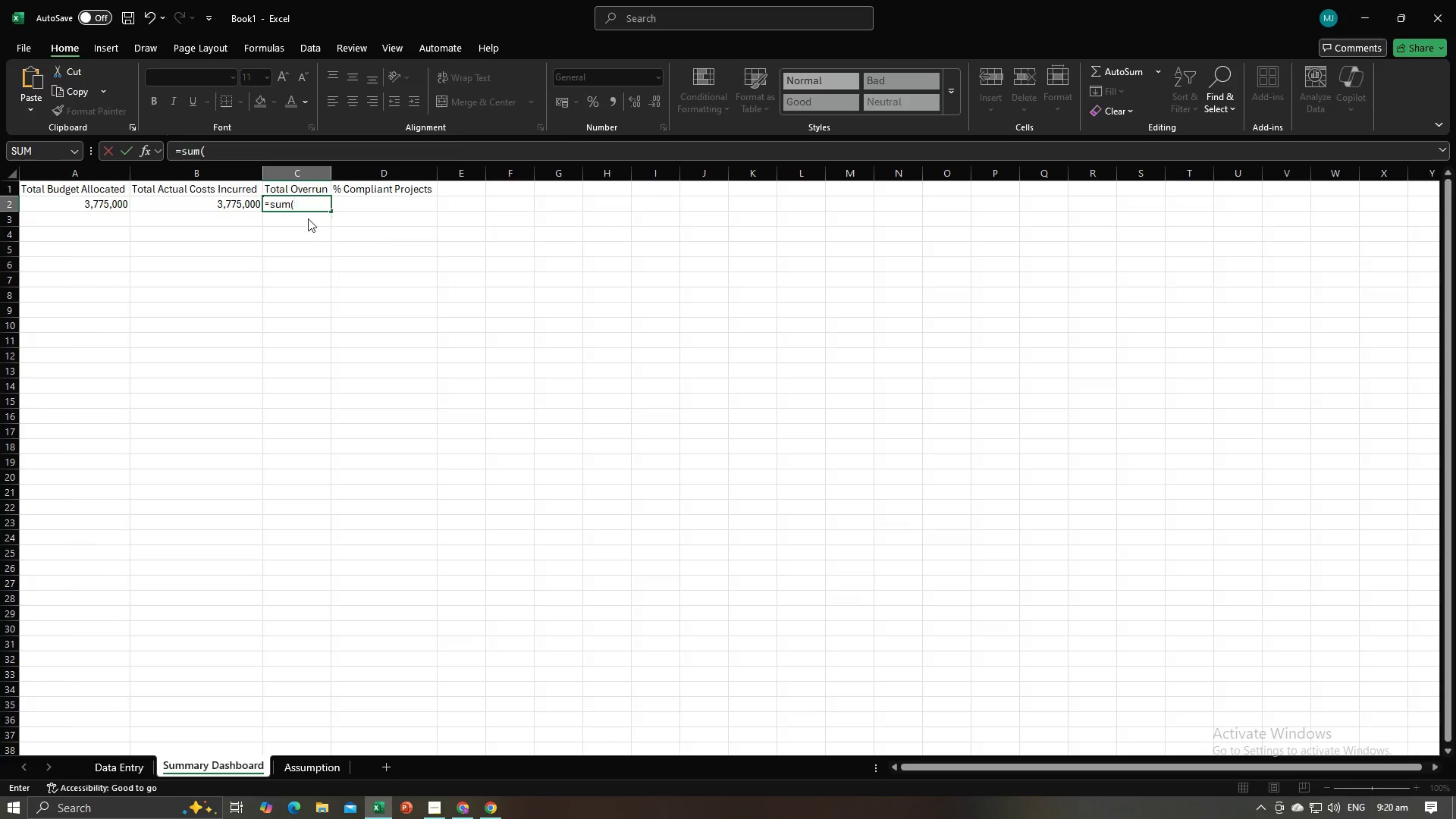 
key(Alt+Tab)
 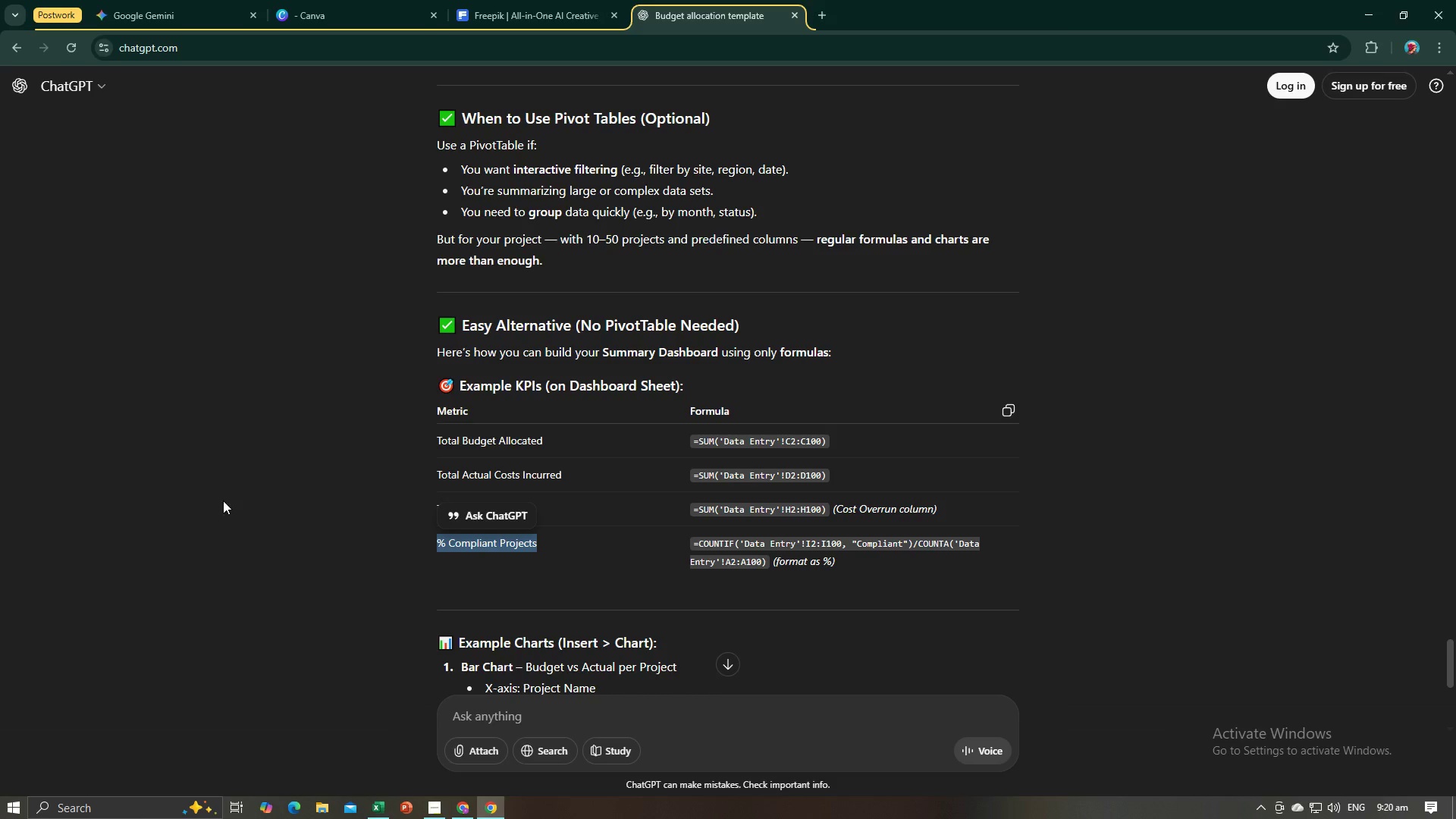 
key(Alt+AltLeft)
 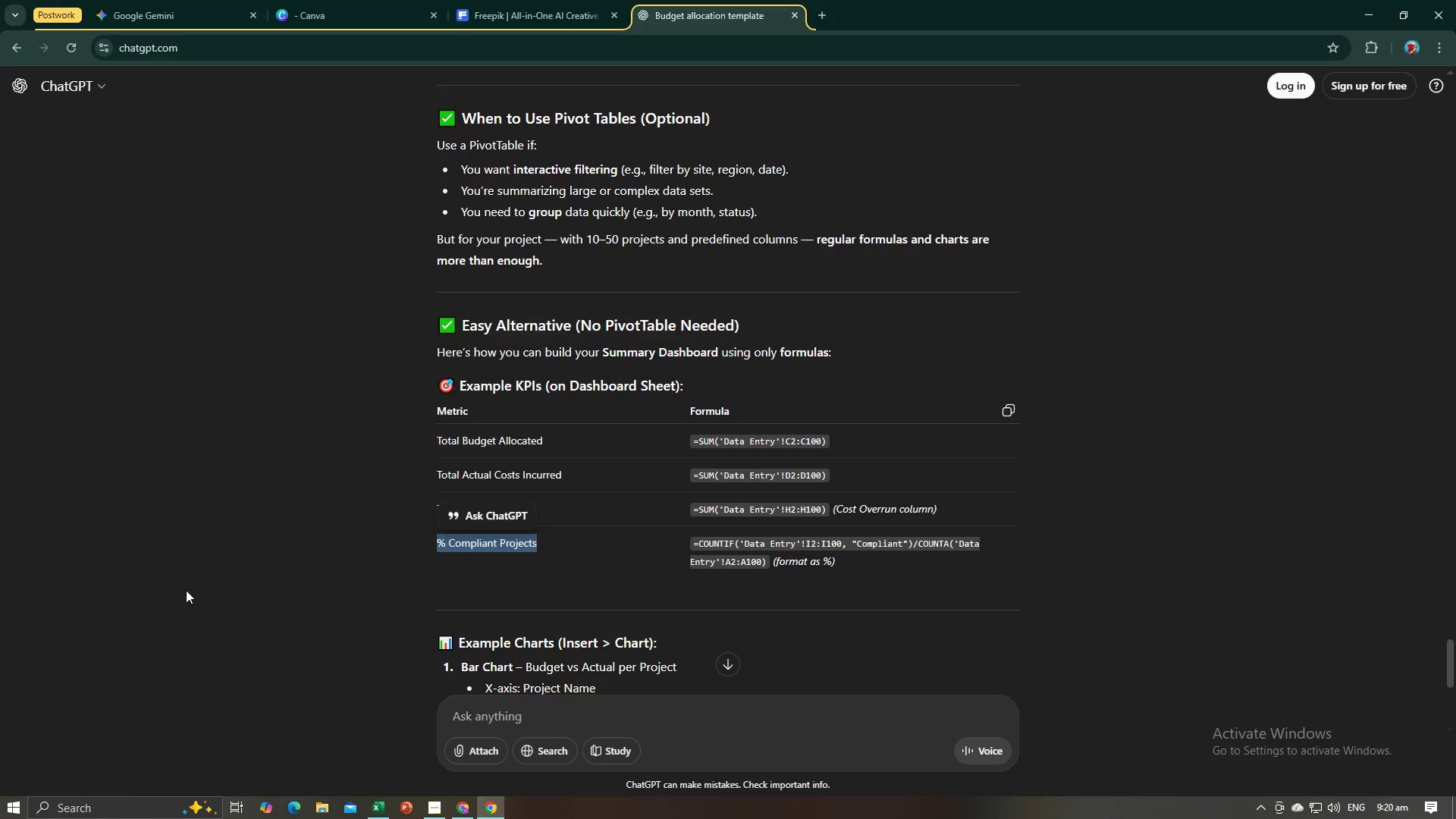 
key(Alt+Tab)
 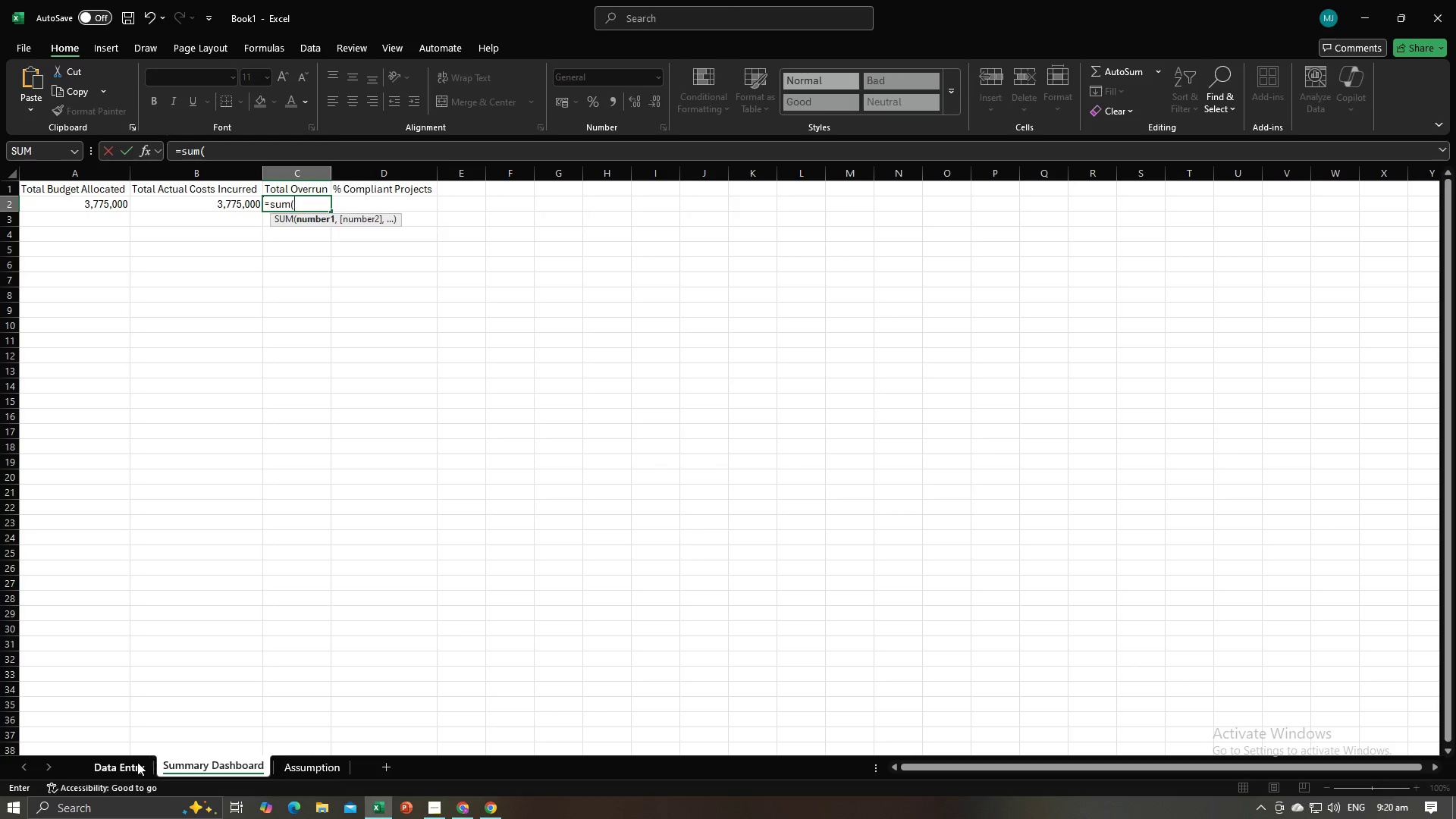 
left_click([137, 762])
 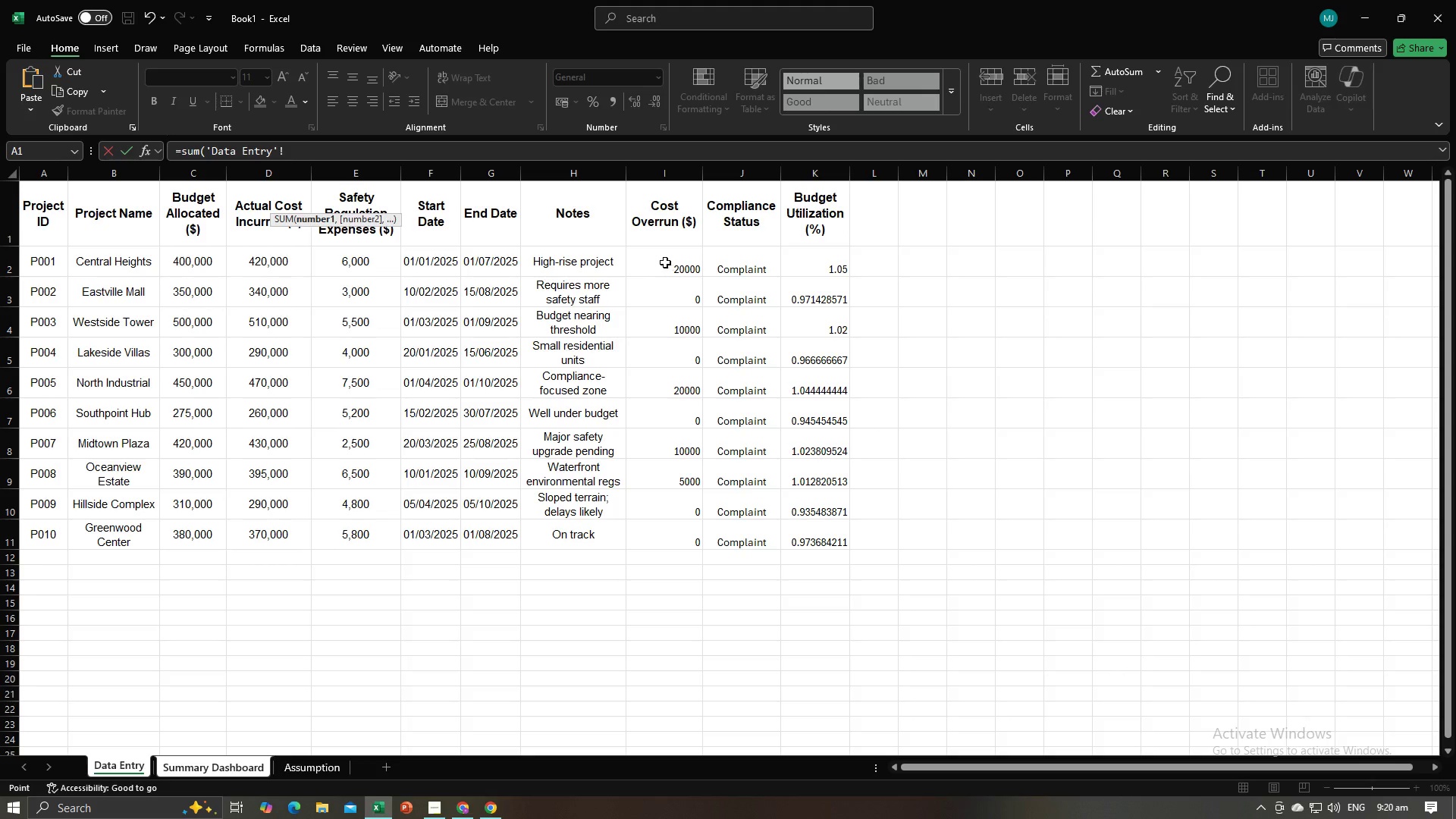 
left_click_drag(start_coordinate=[662, 261], to_coordinate=[681, 526])
 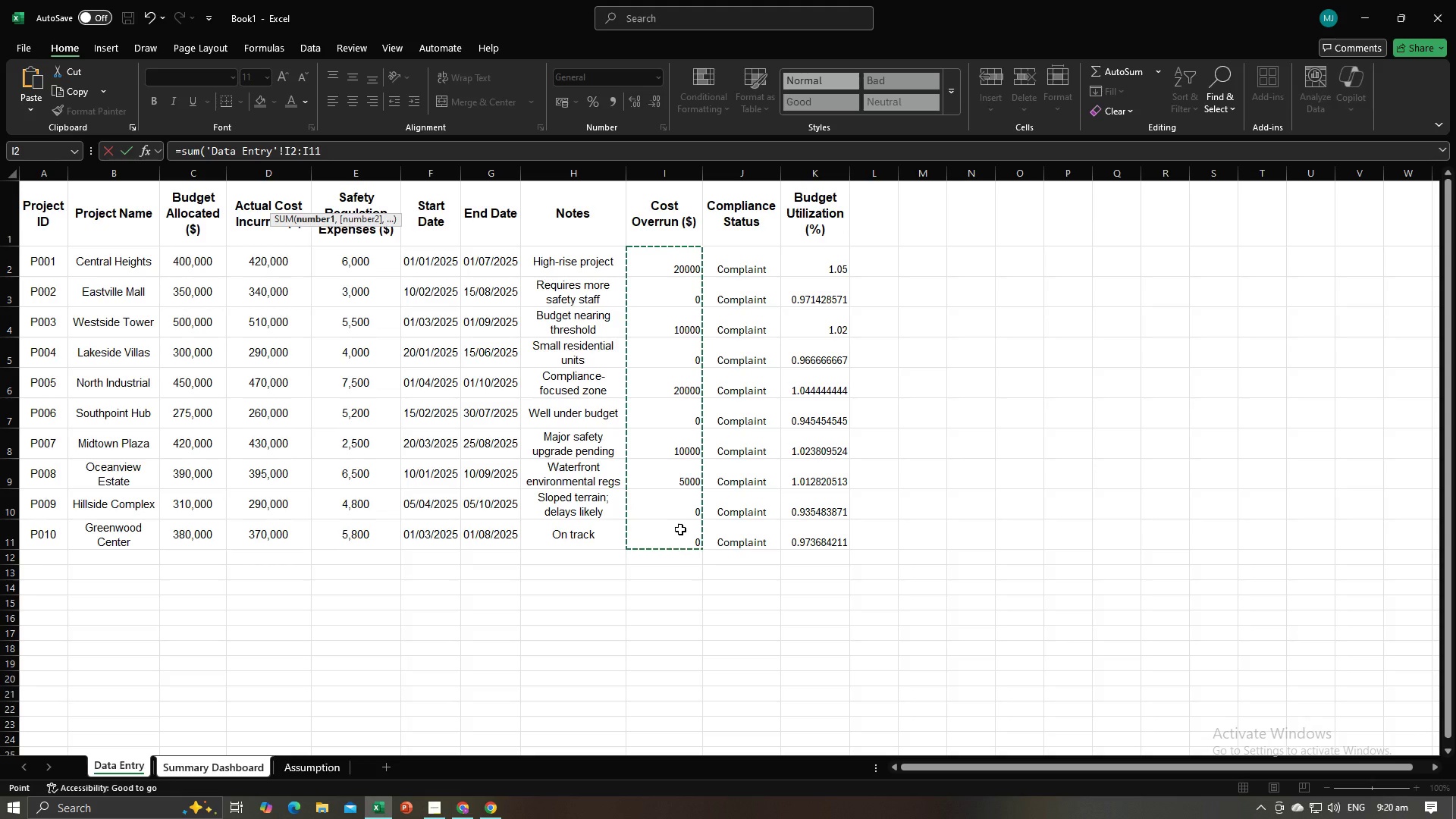 
key(Enter)
 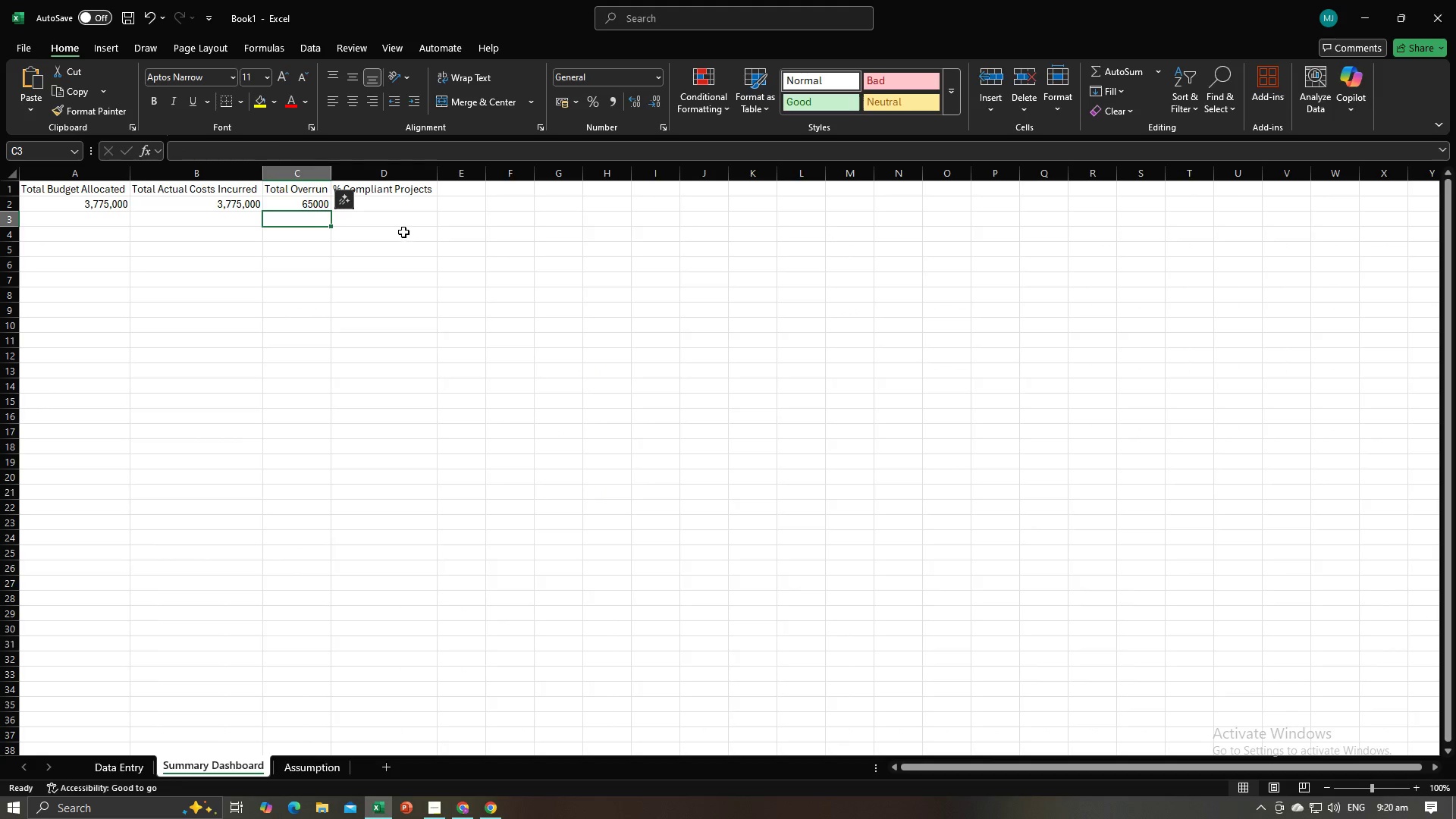 
left_click([412, 204])
 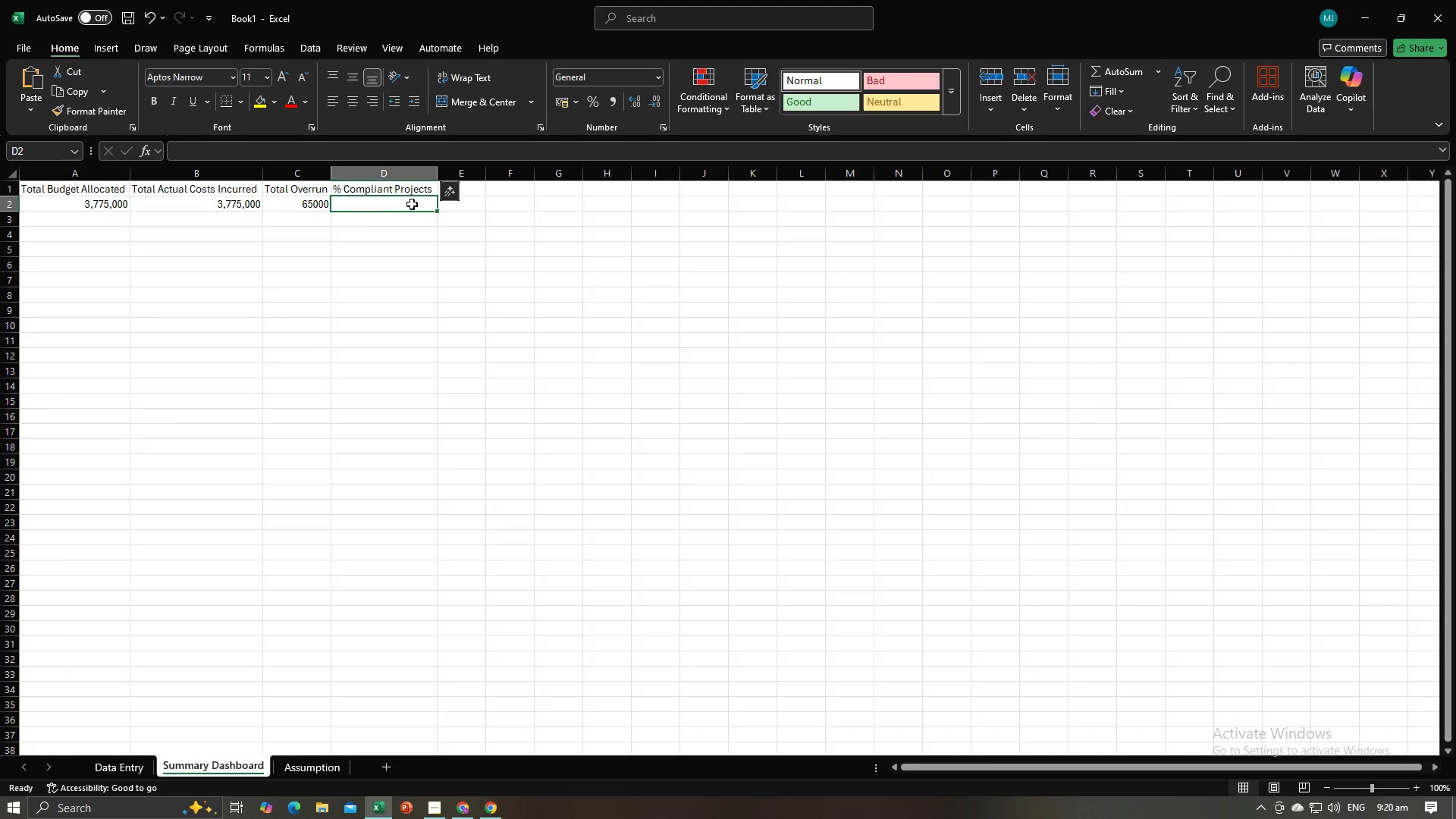 
key(Alt+AltLeft)
 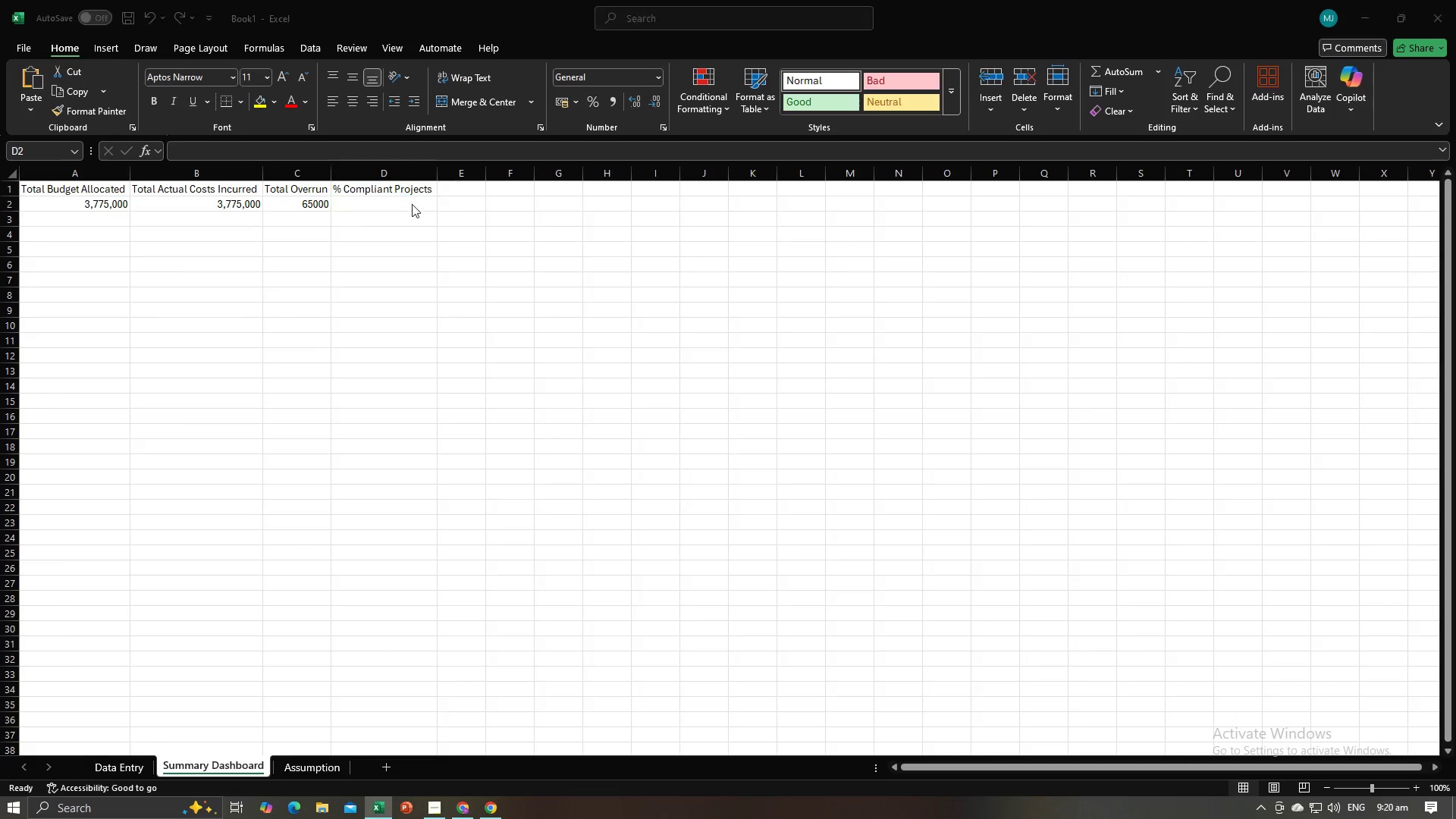 
key(Alt+Tab)
 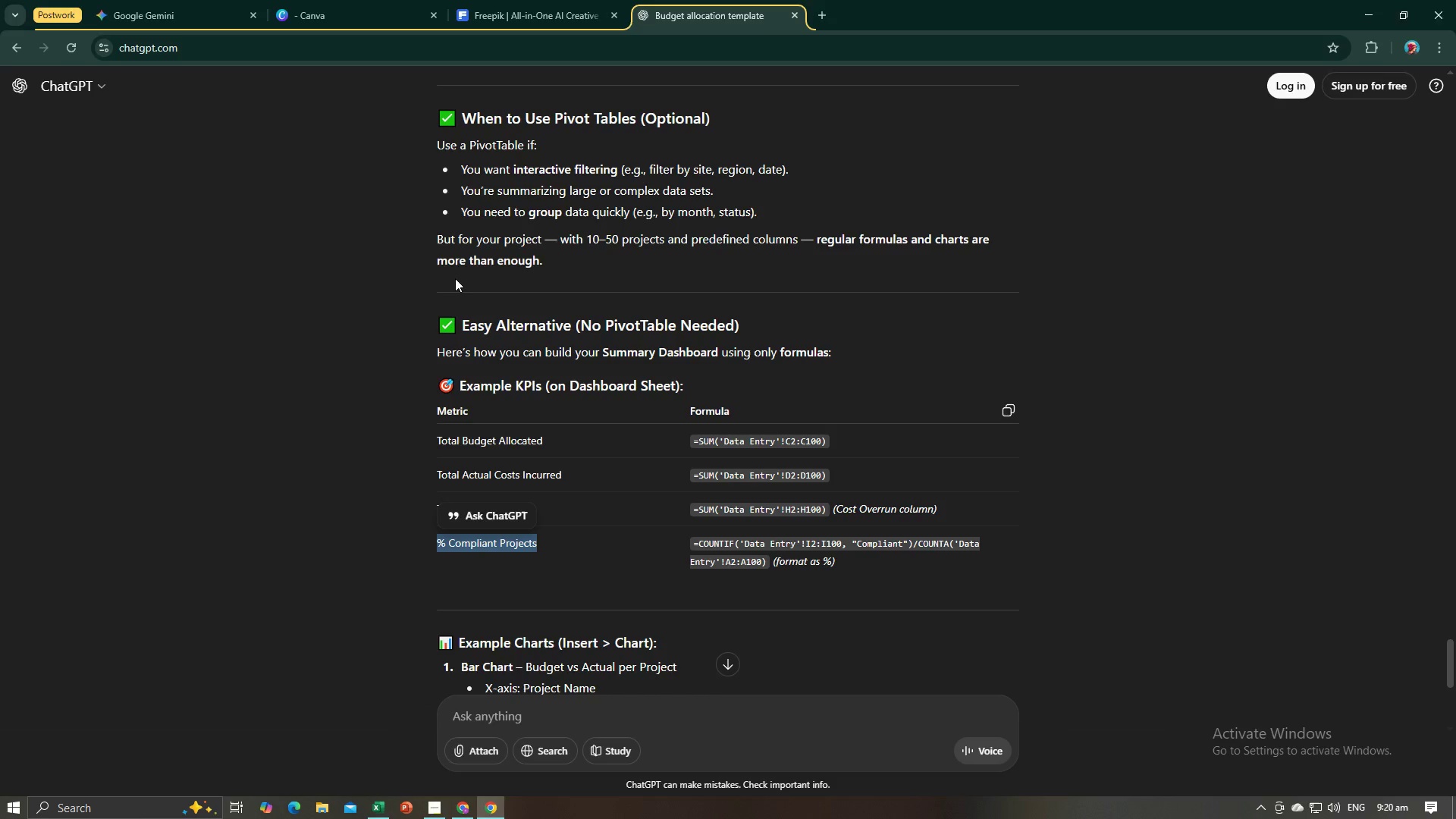 
key(Alt+AltLeft)
 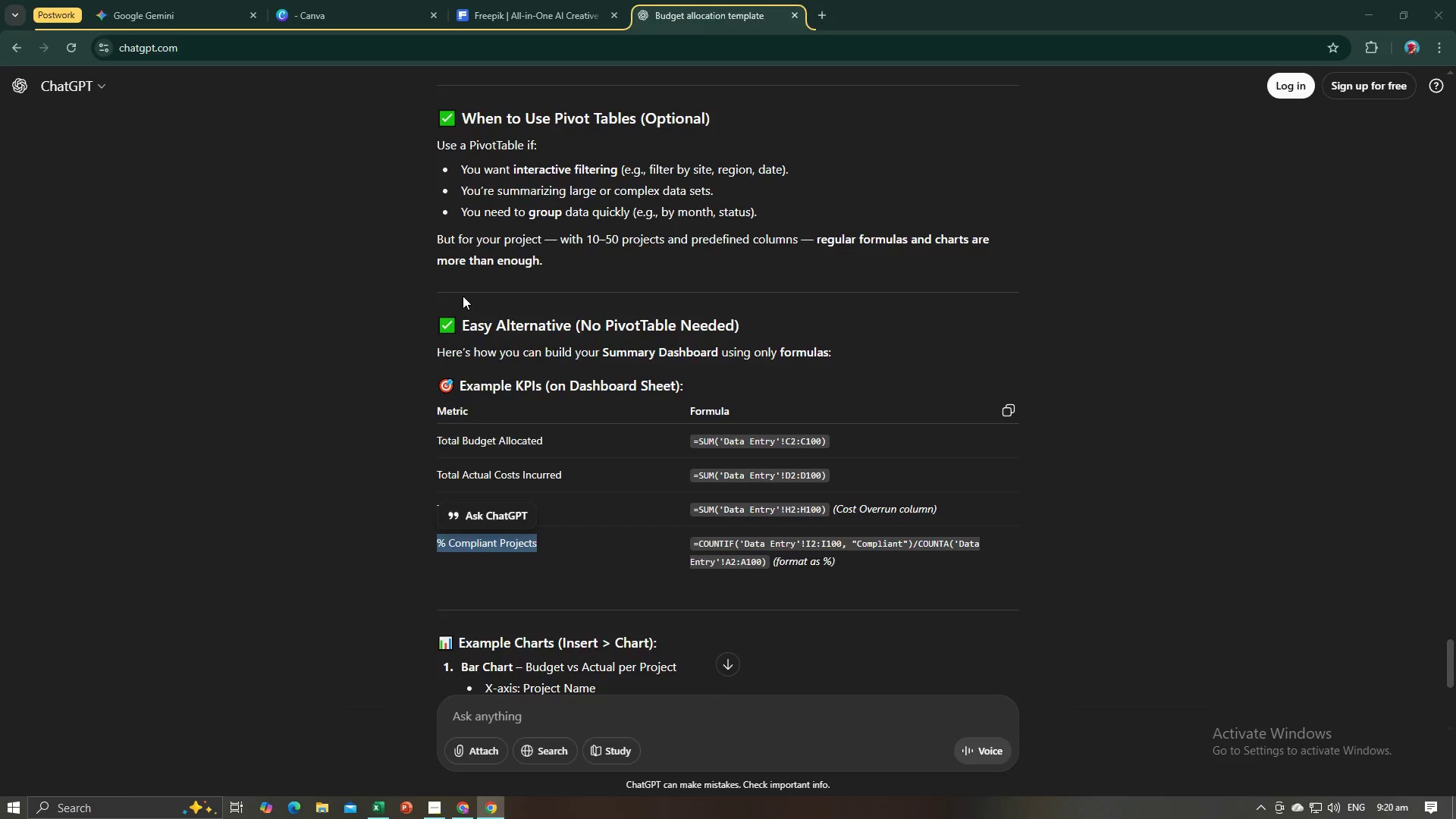 
key(Alt+Tab)
 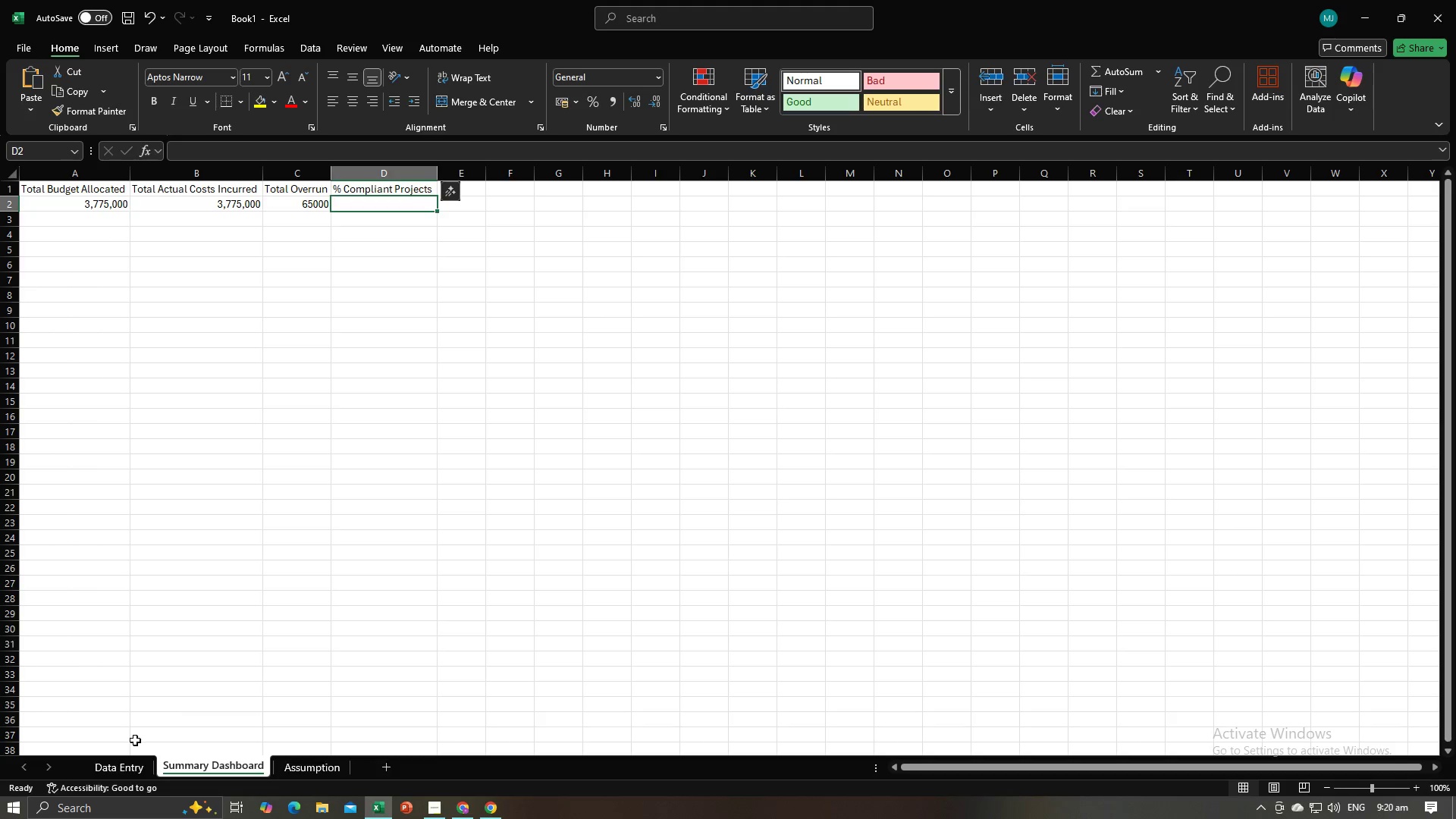 
left_click([134, 763])
 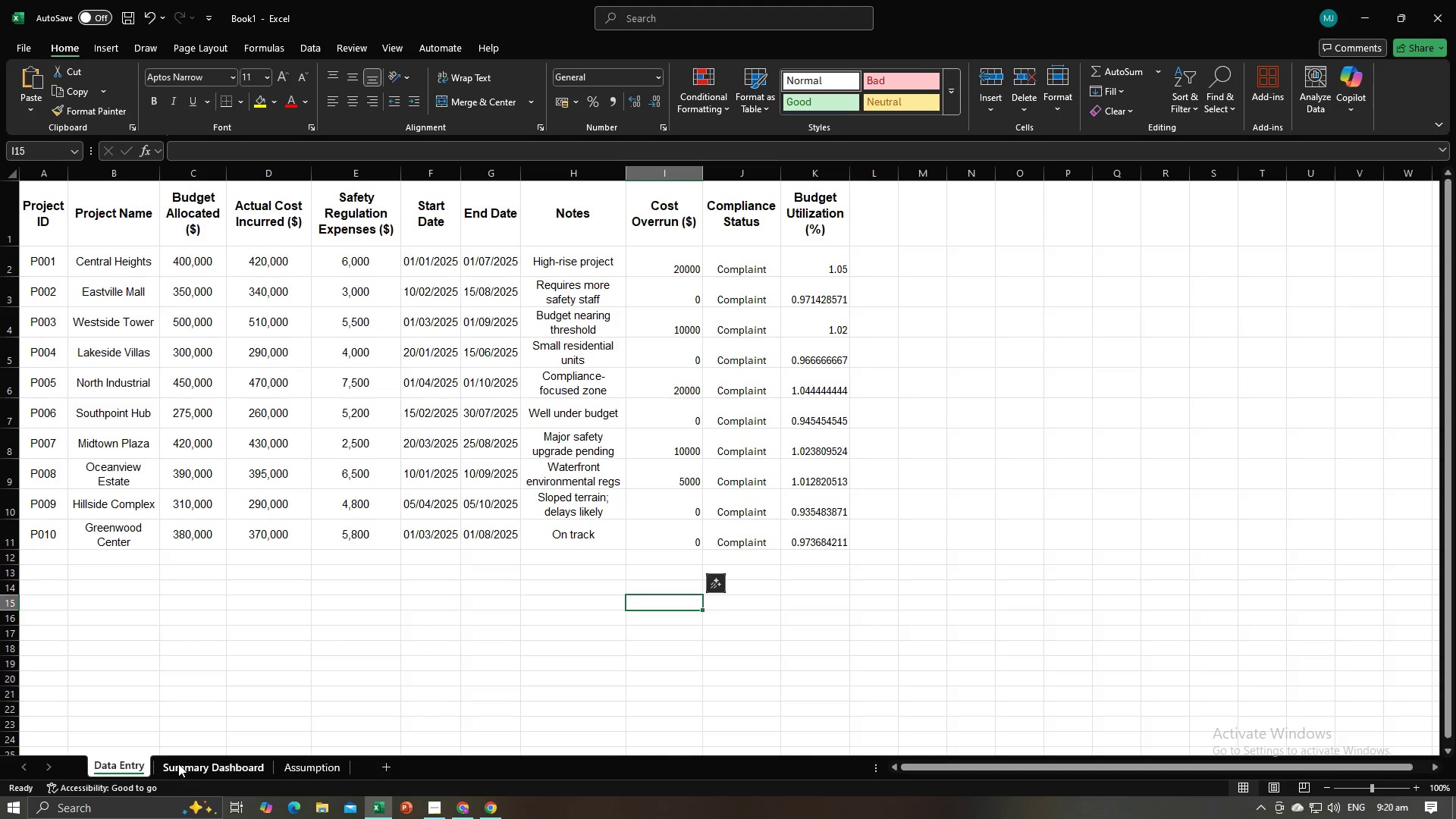 
key(Alt+AltLeft)
 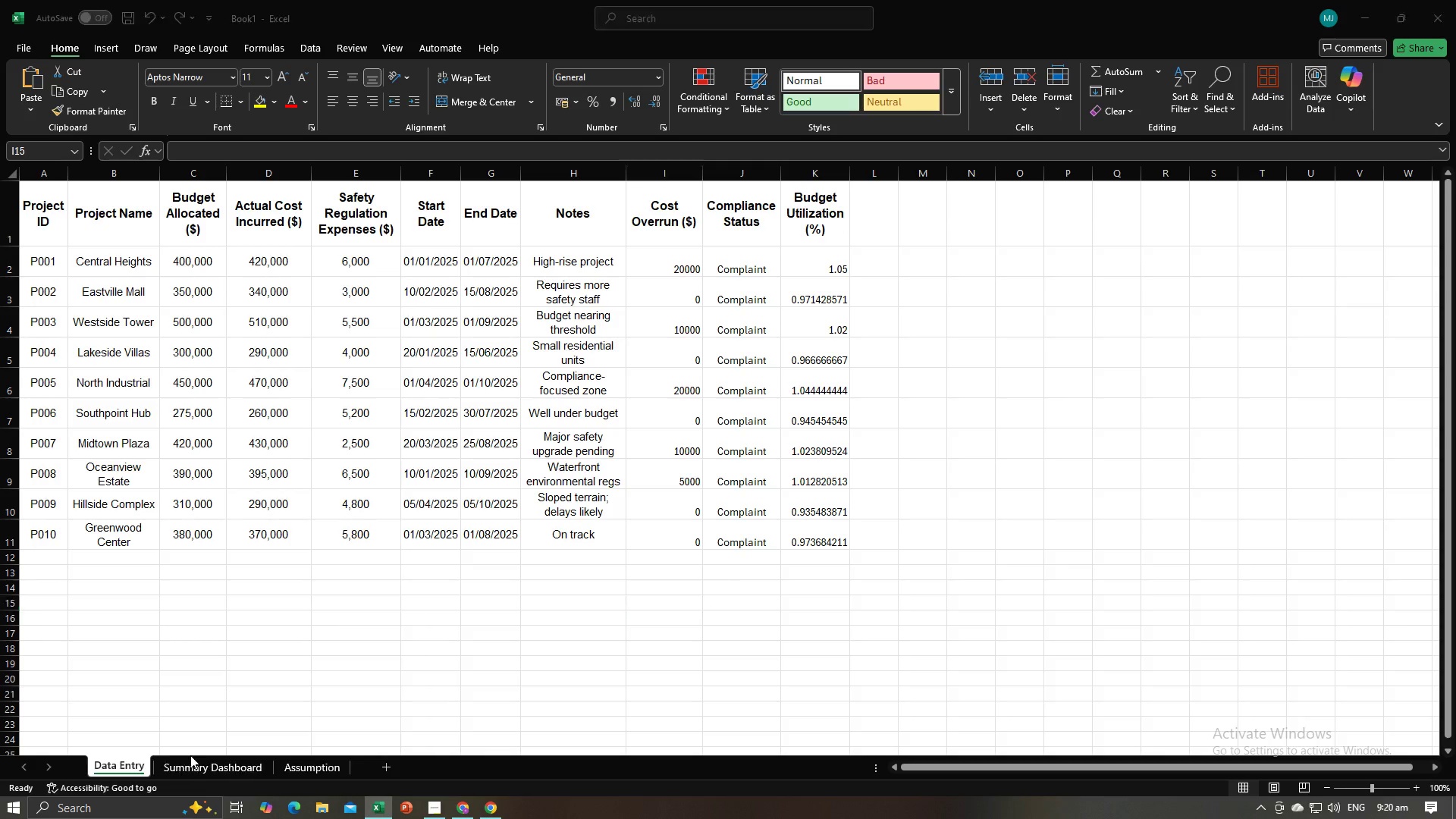 
key(Alt+Tab)
 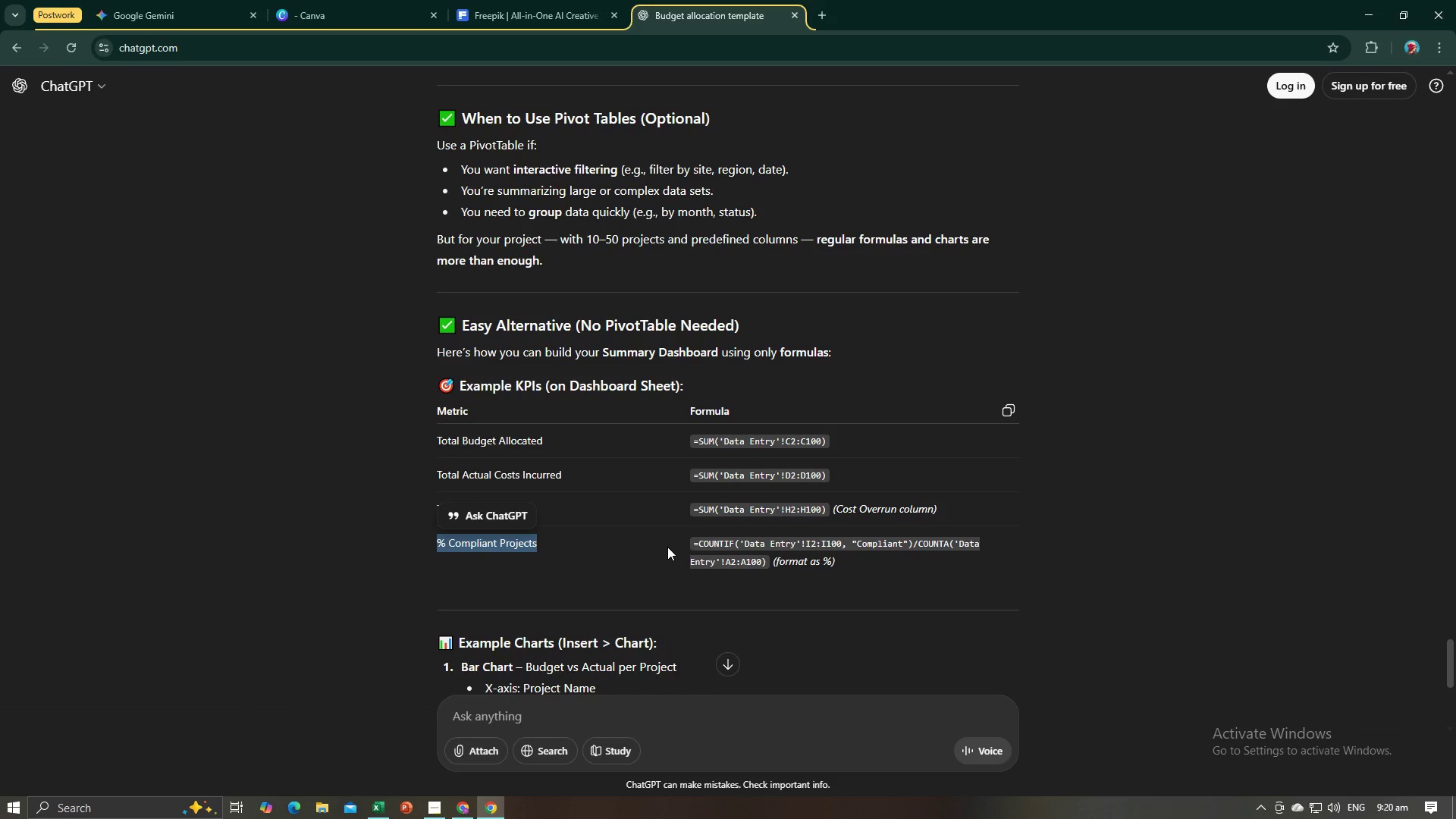 
key(Alt+AltLeft)
 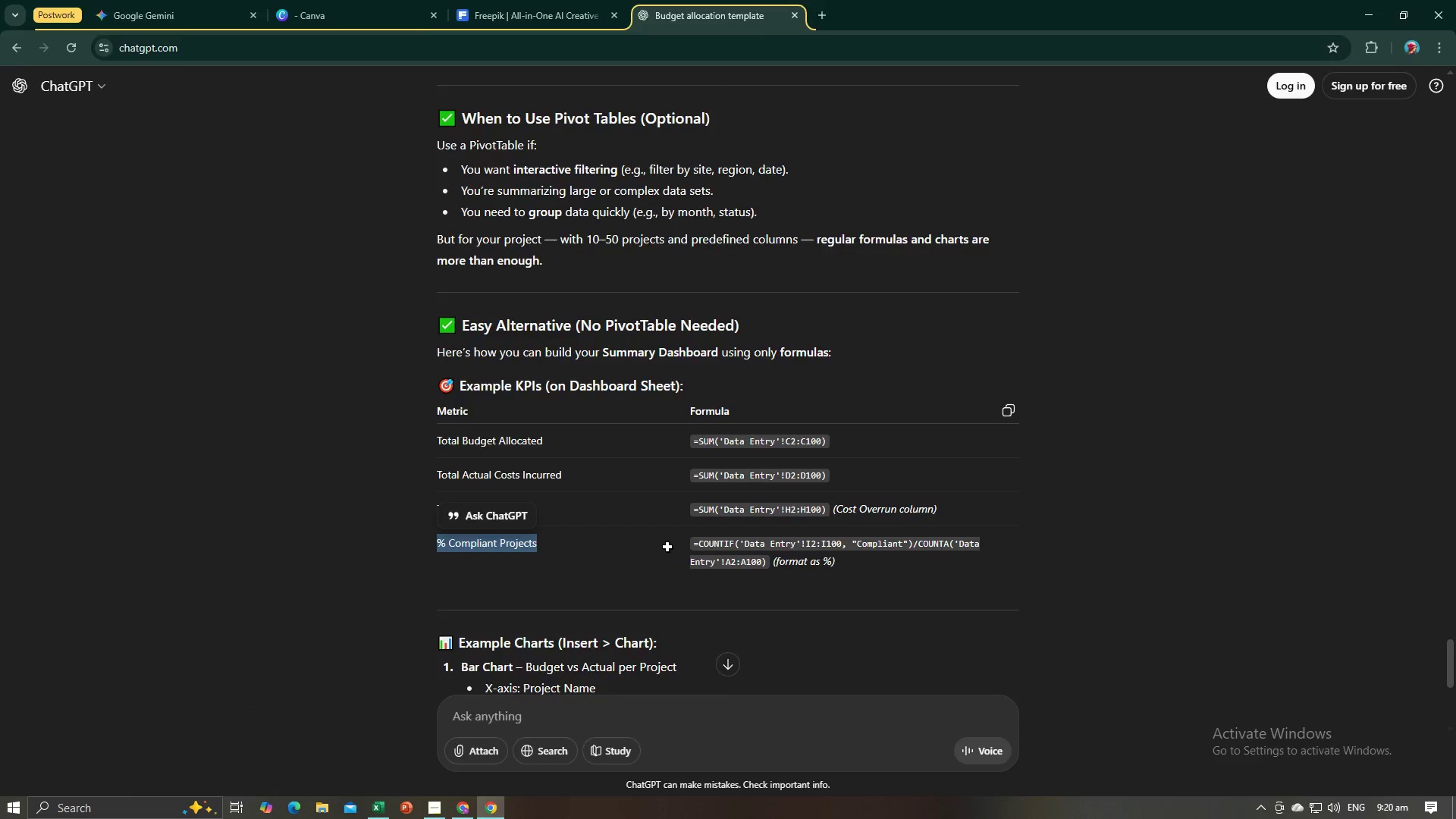 
key(Alt+Tab)
 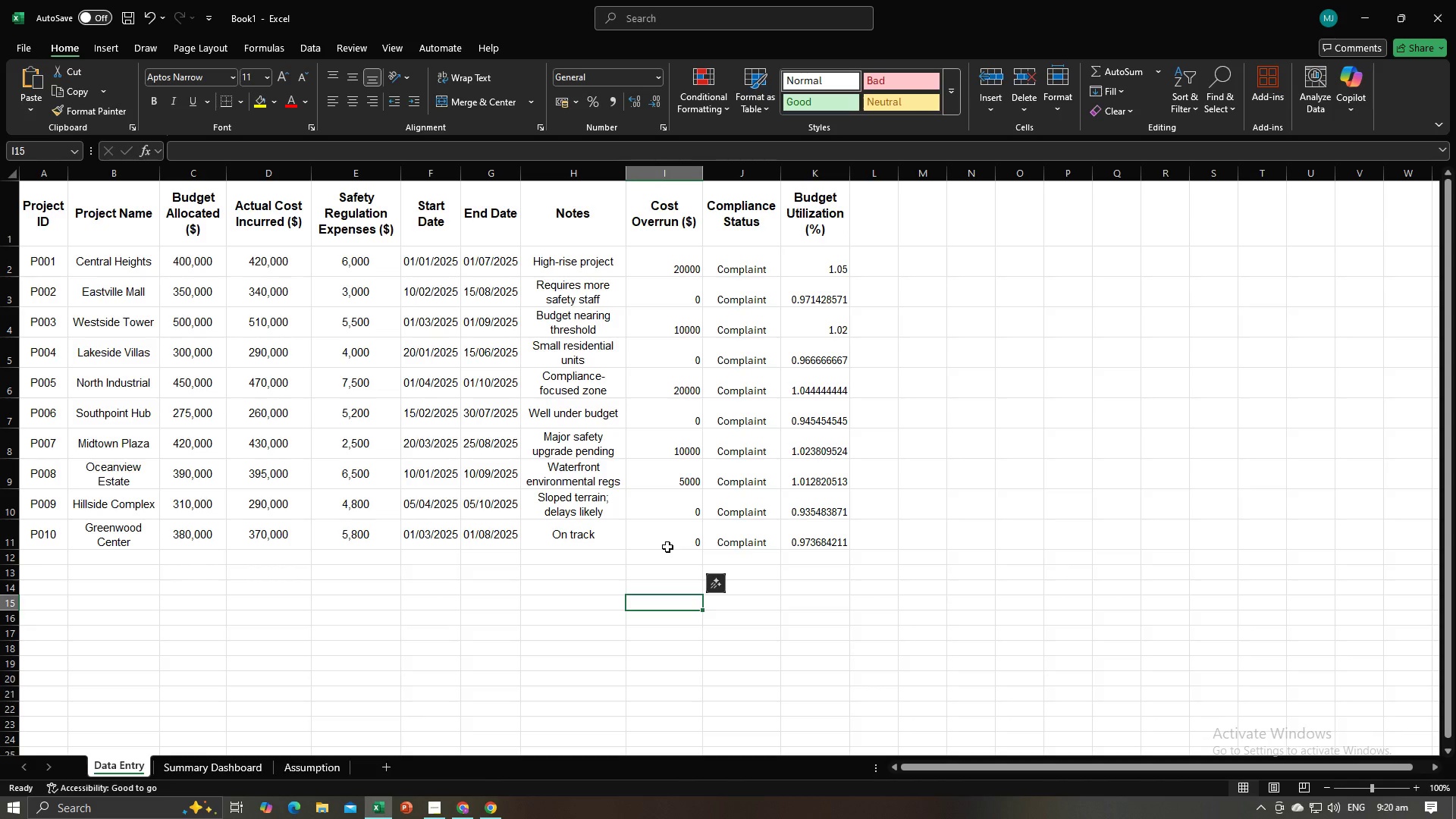 
key(Alt+AltLeft)
 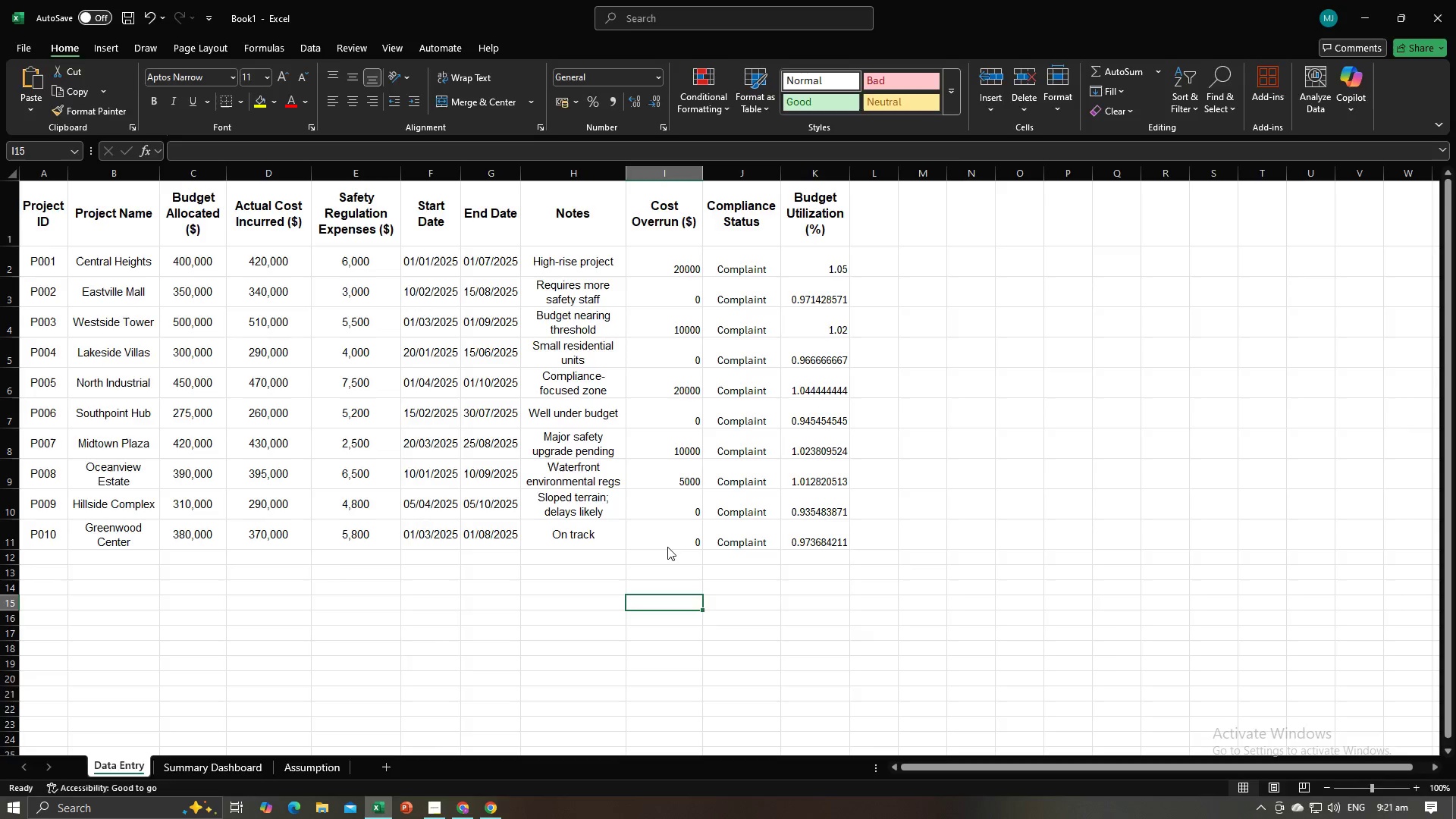 
key(Alt+Tab)
 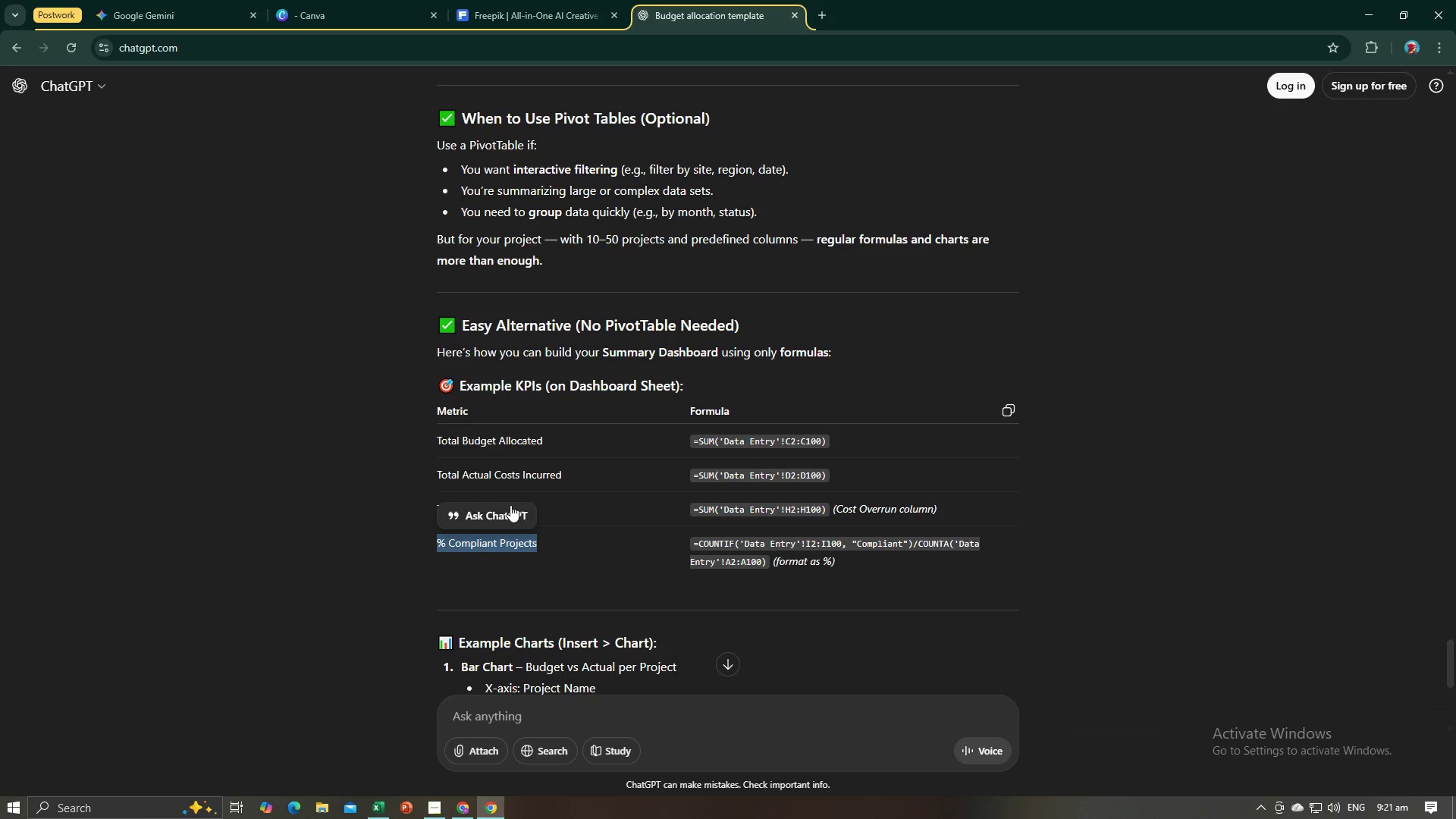 
key(Alt+AltLeft)
 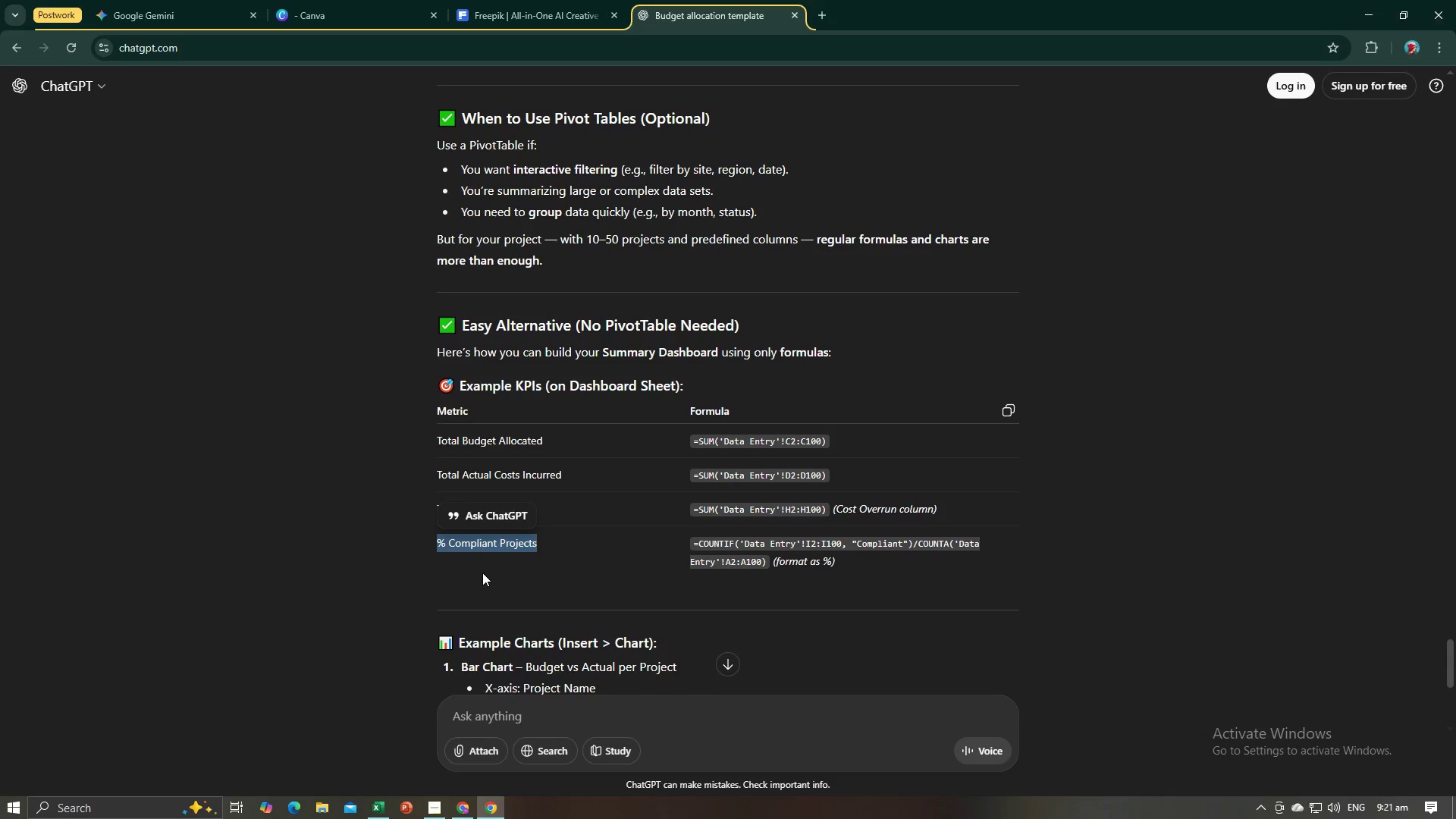 
key(Alt+Tab)
 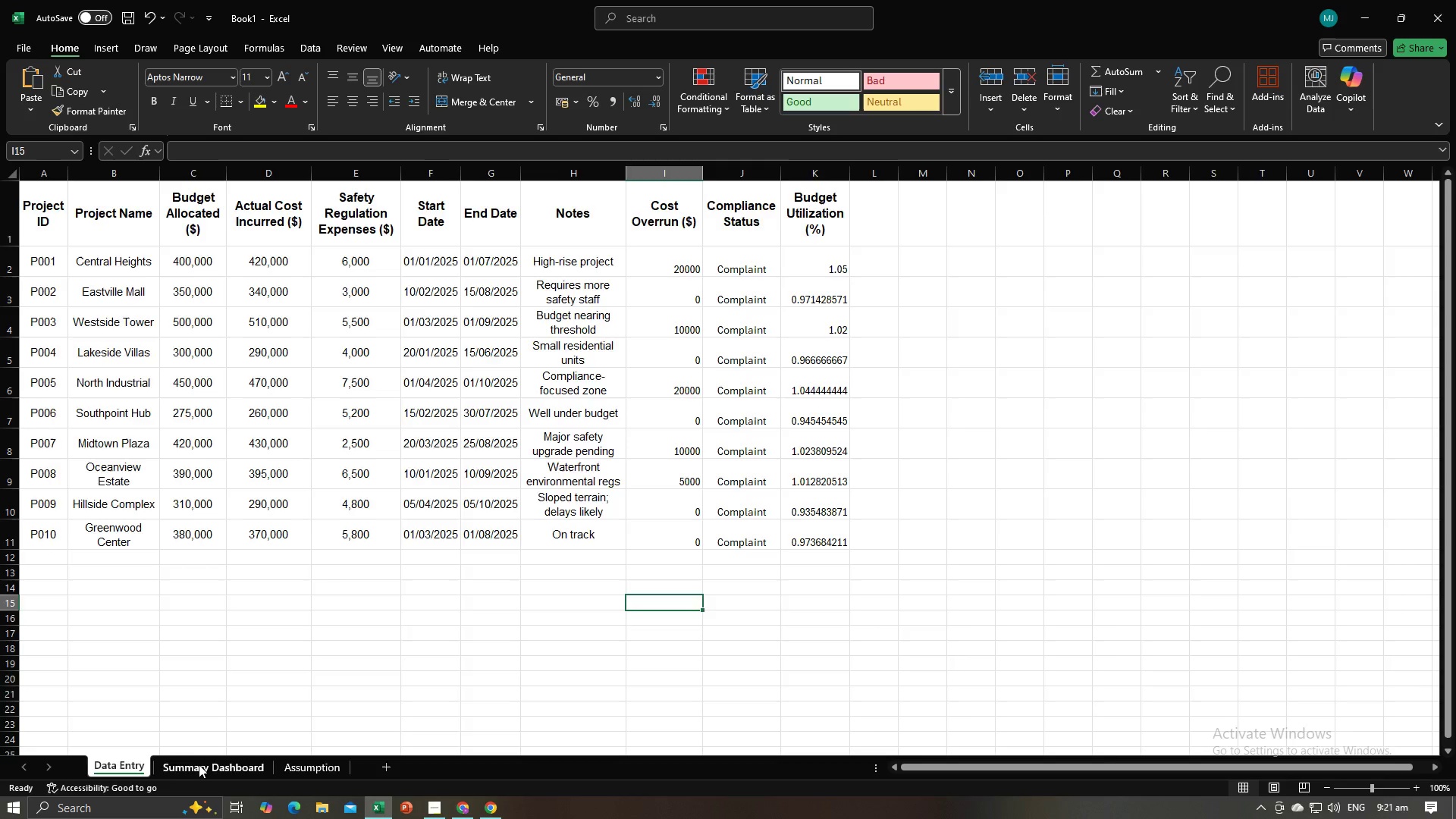 
left_click([199, 764])
 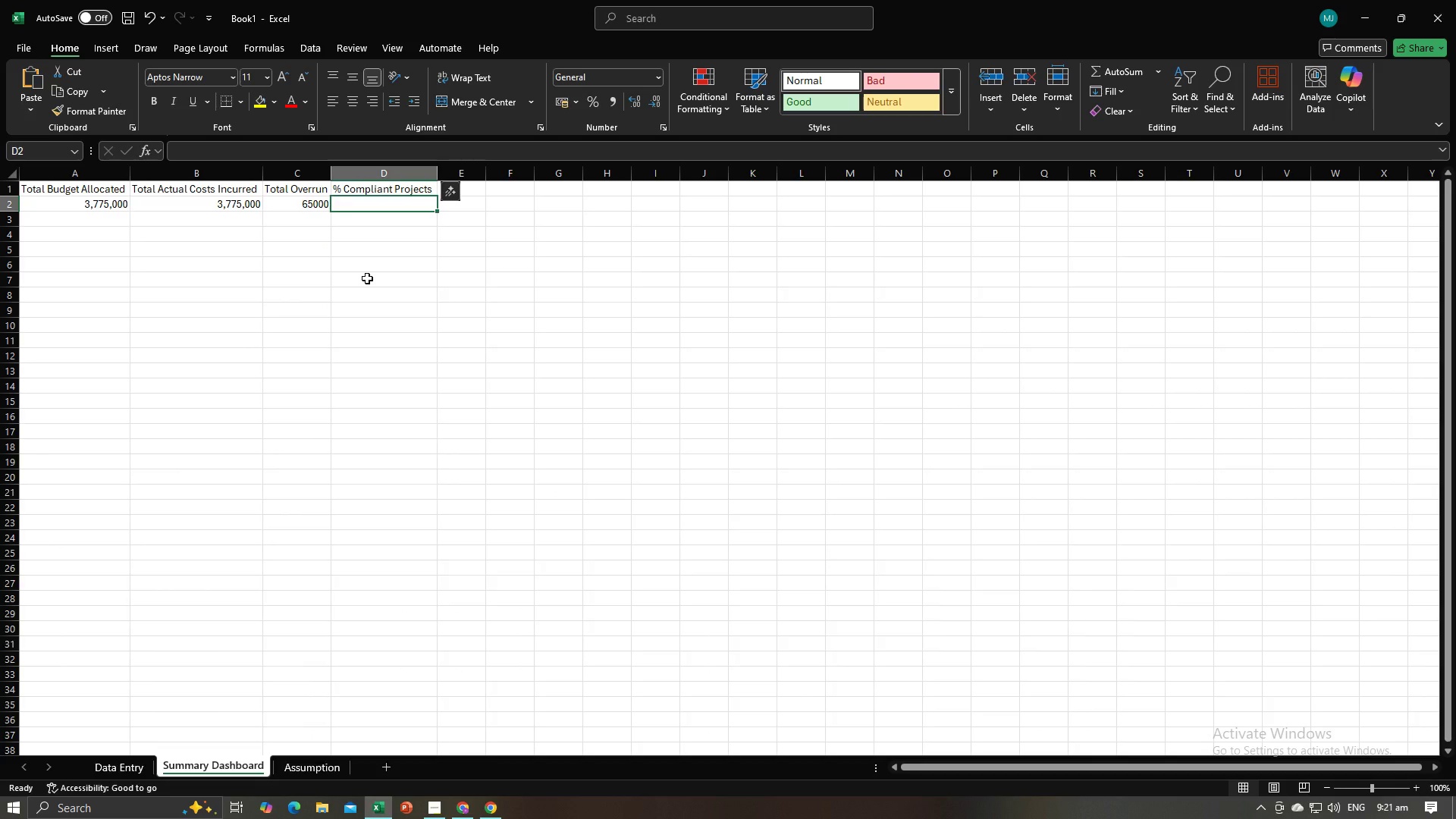 
key(Equal)
 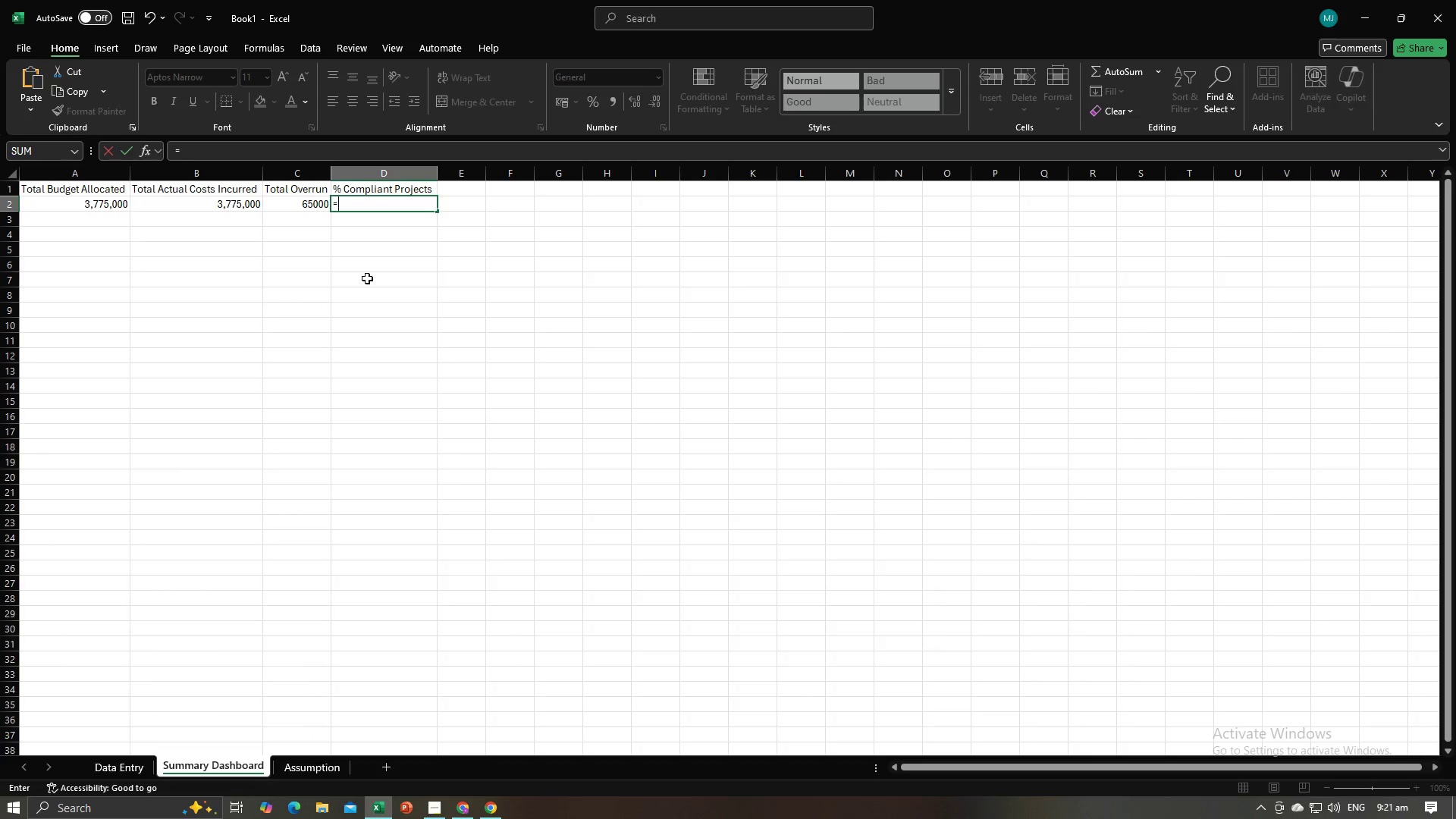 
key(Alt+AltLeft)
 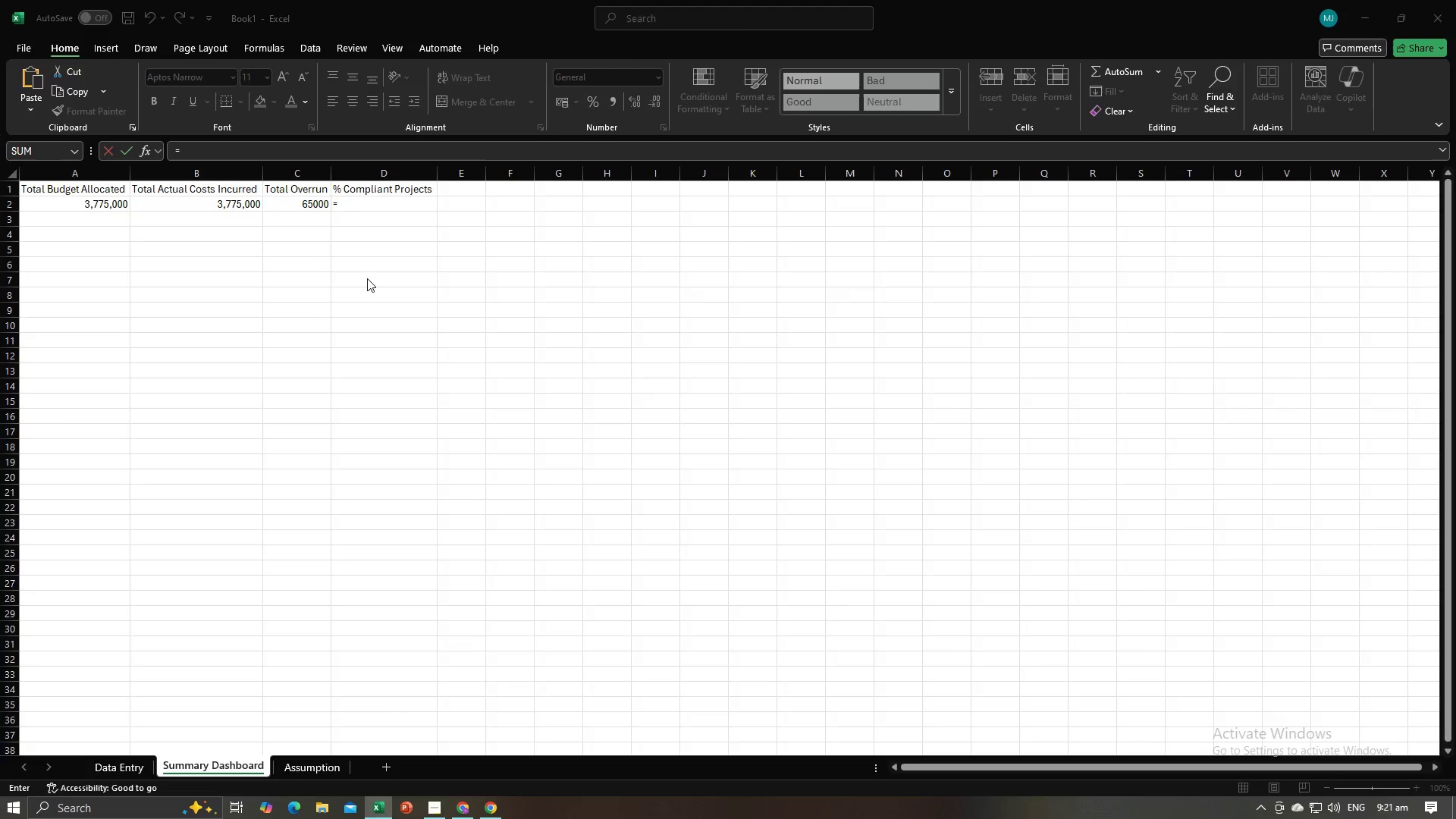 
key(Alt+Tab)
 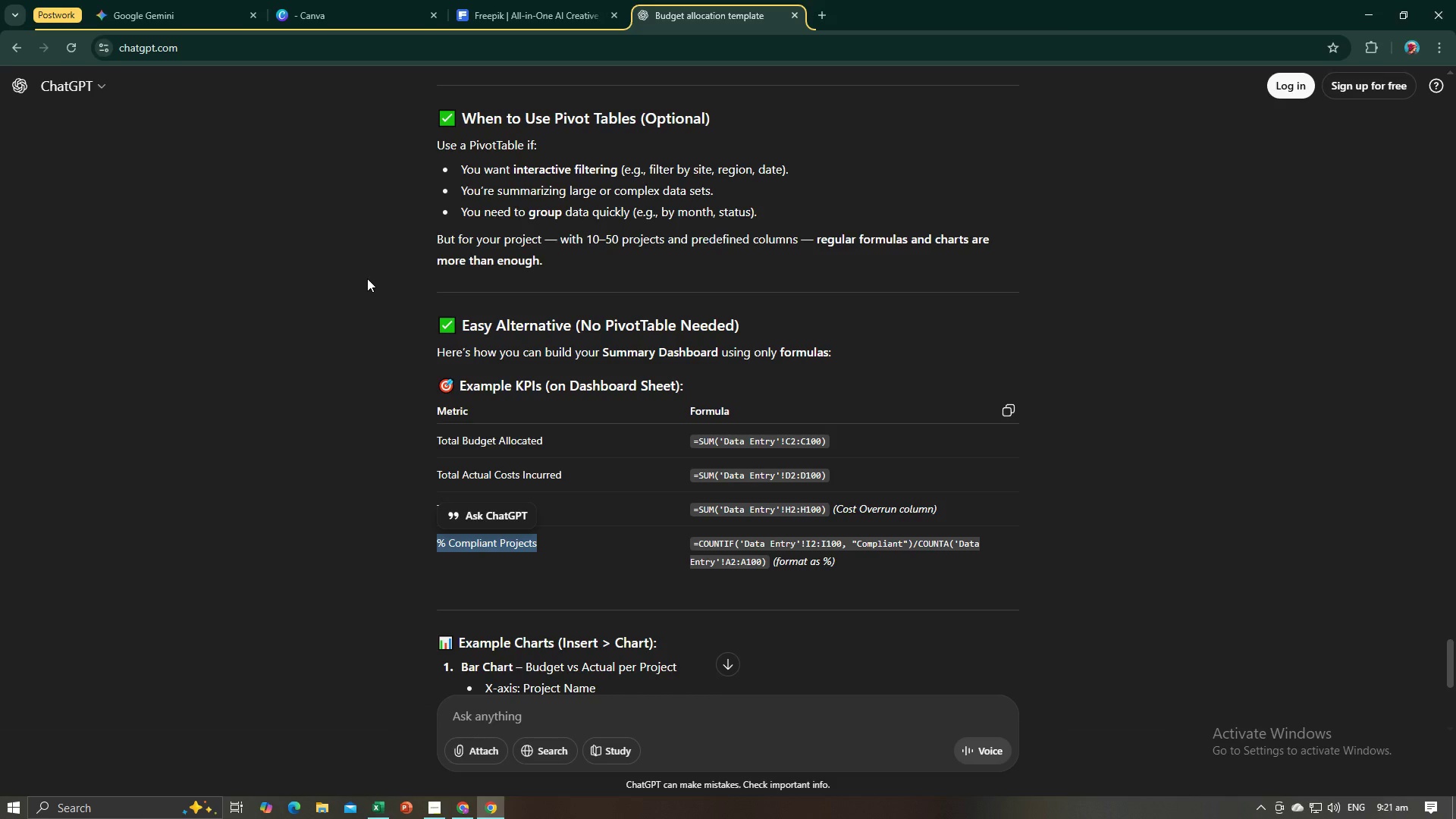 
key(Alt+AltLeft)
 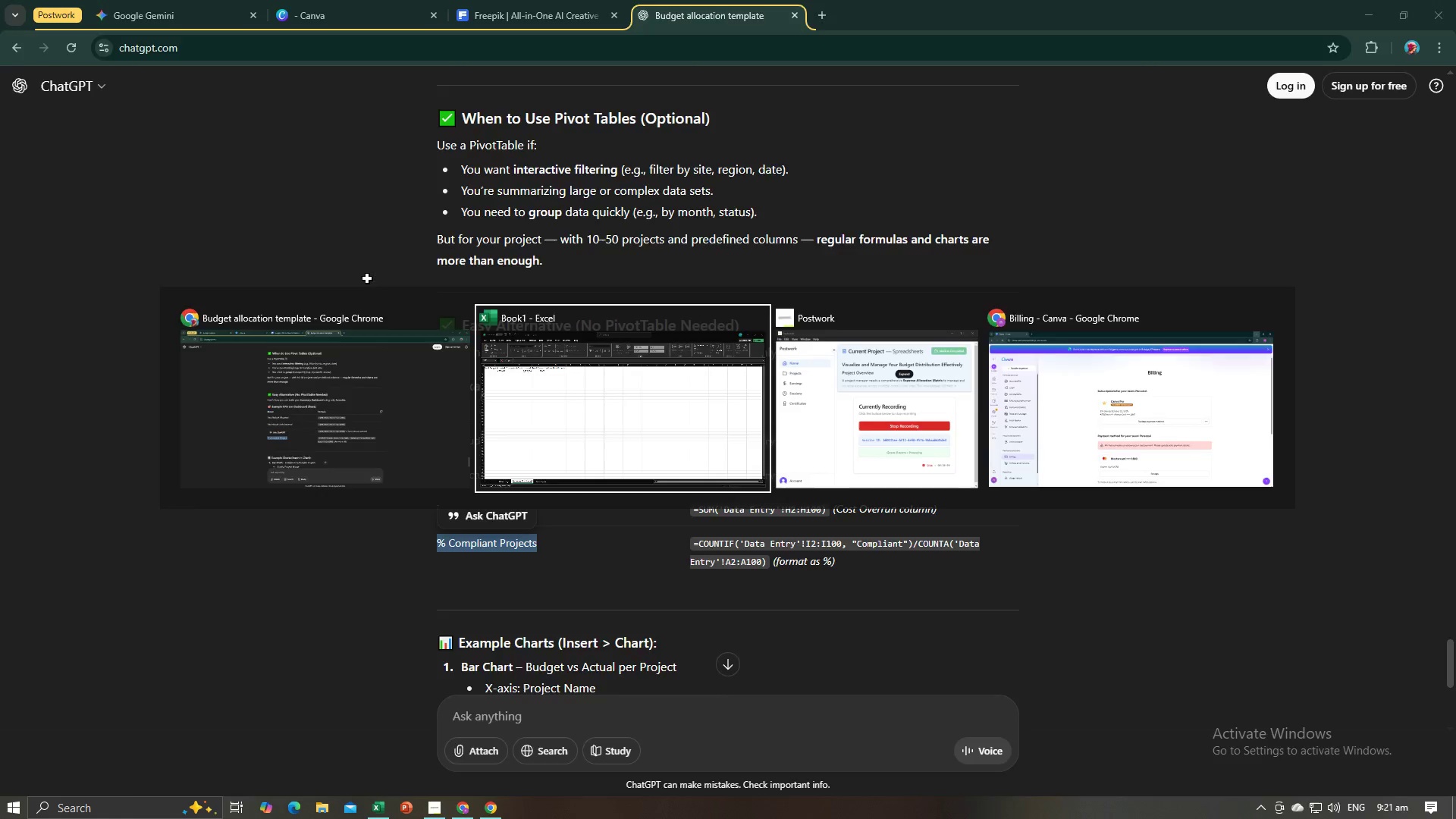 
key(Tab)
type(Counf)
key(Backspace)
type(tif()
 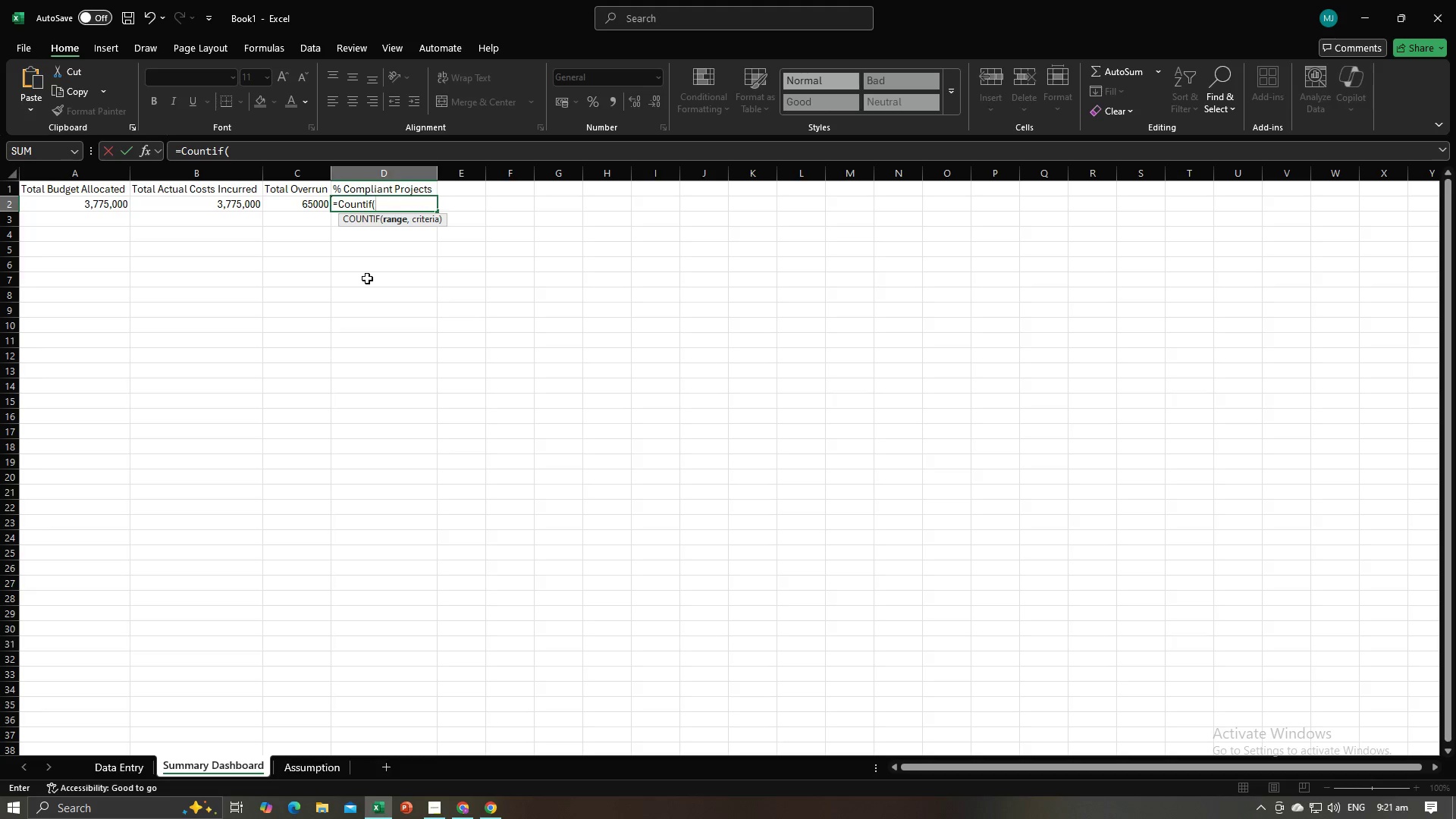 
key(Alt+AltLeft)
 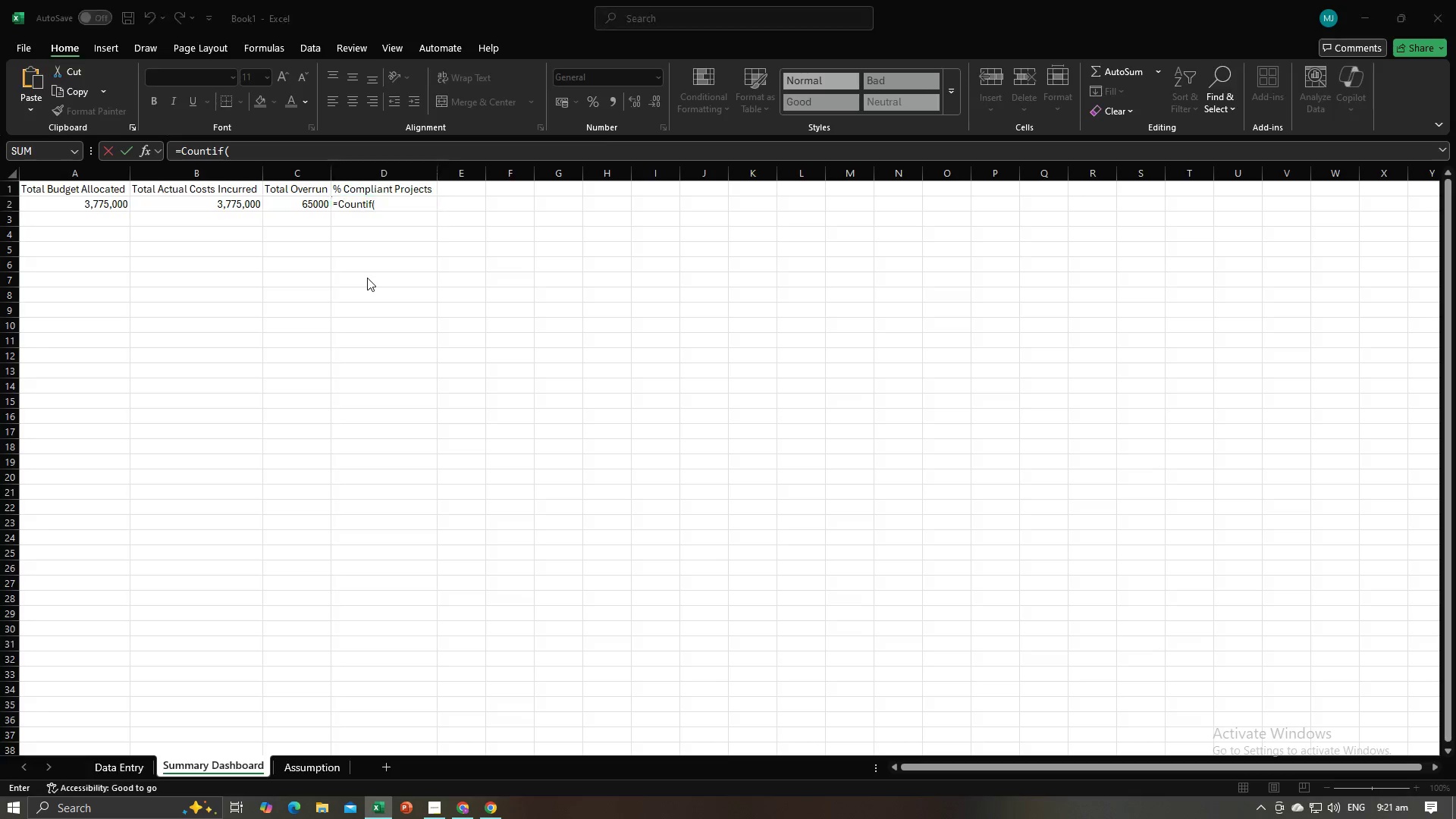 
key(Alt+Tab)
 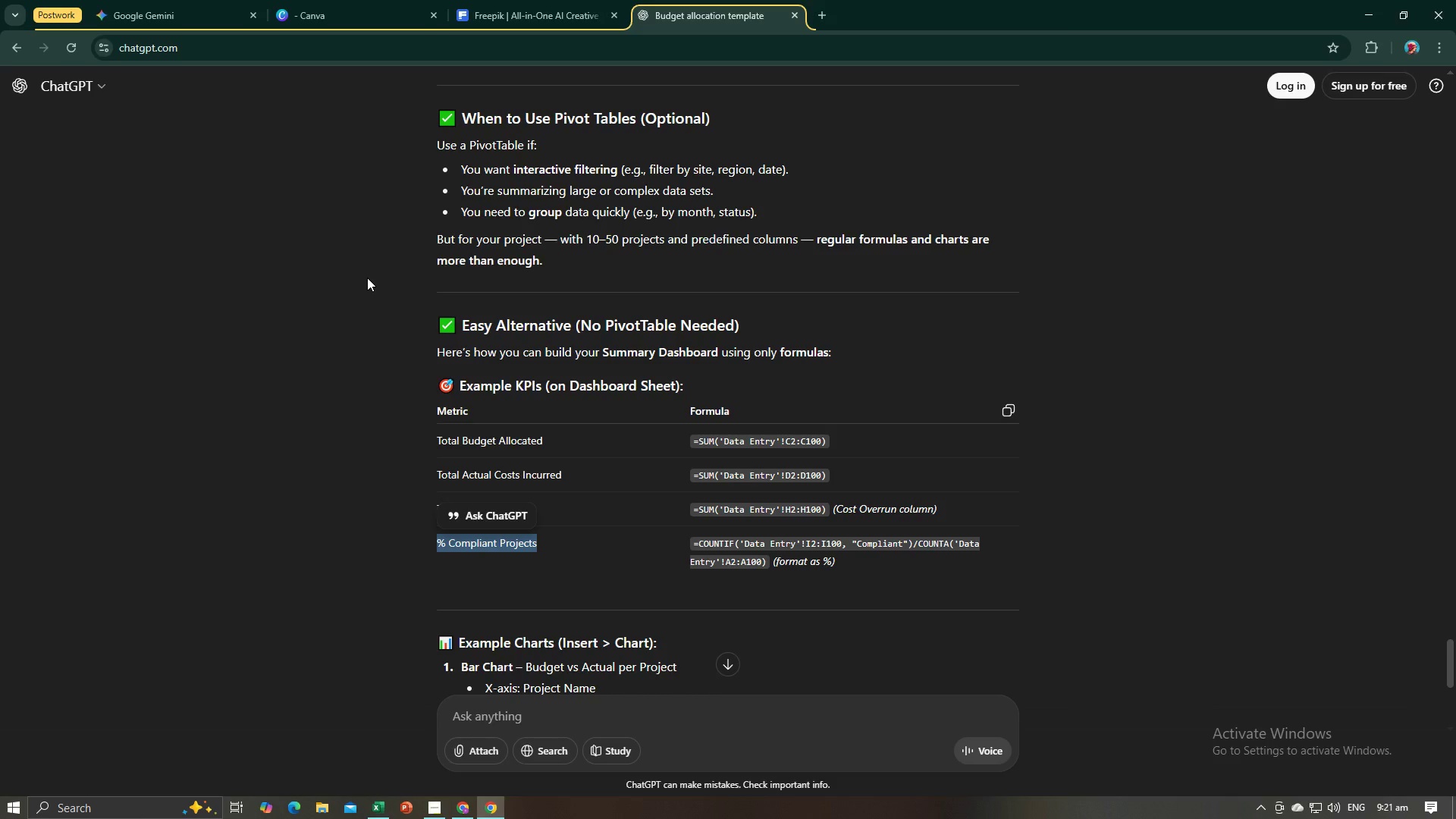 
key(Alt+AltLeft)
 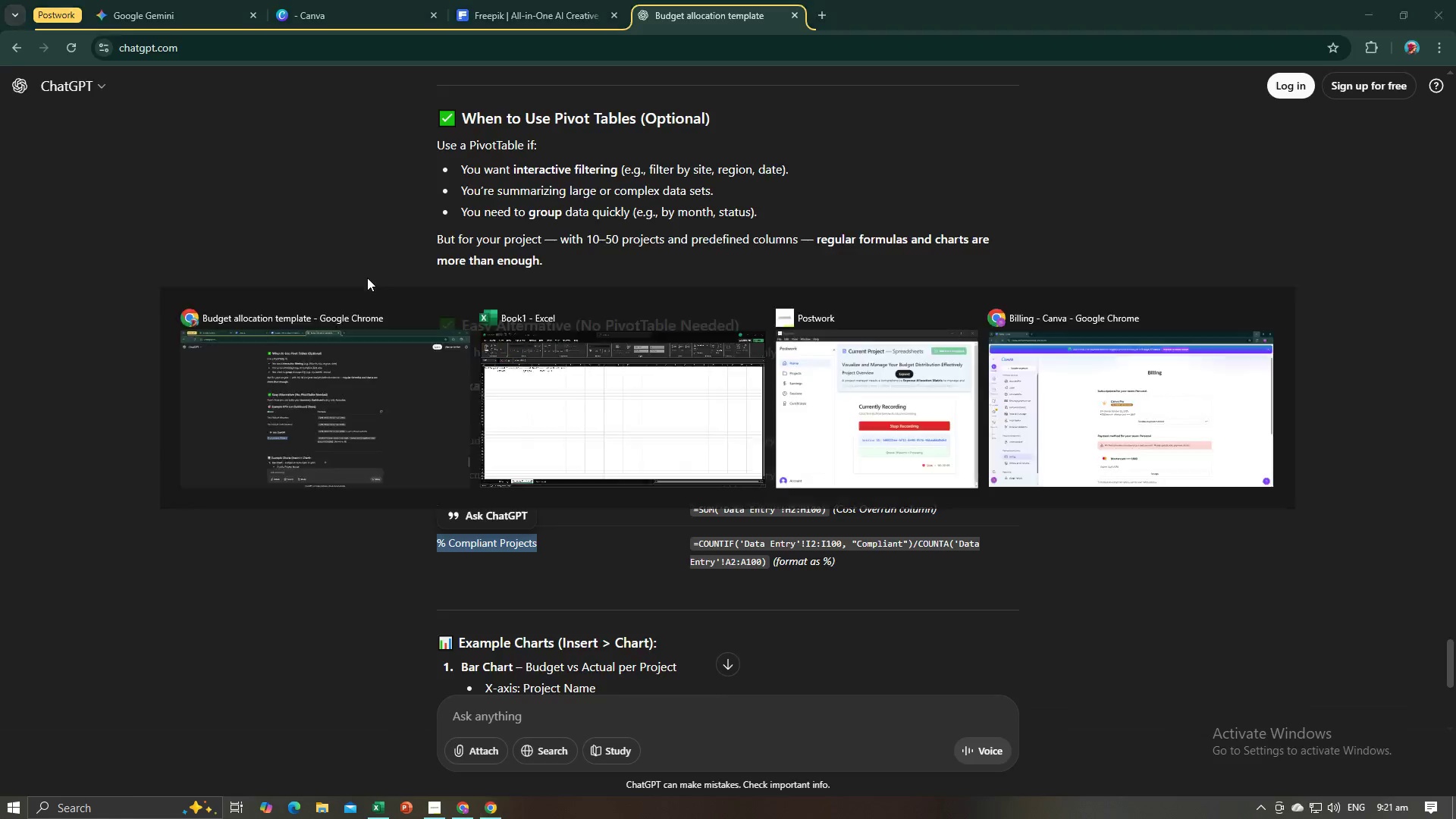 
key(Alt+Tab)
 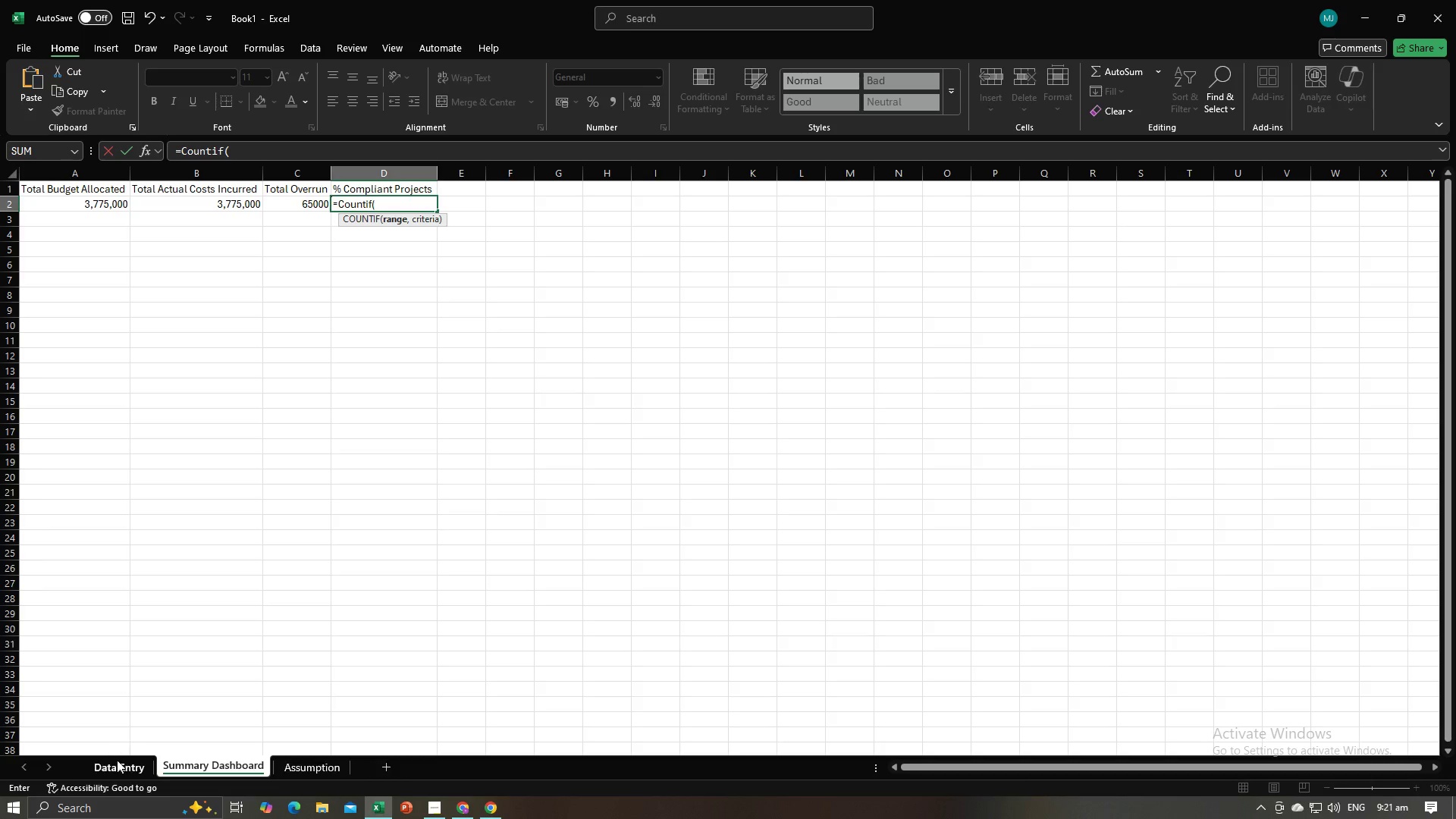 
left_click([117, 767])
 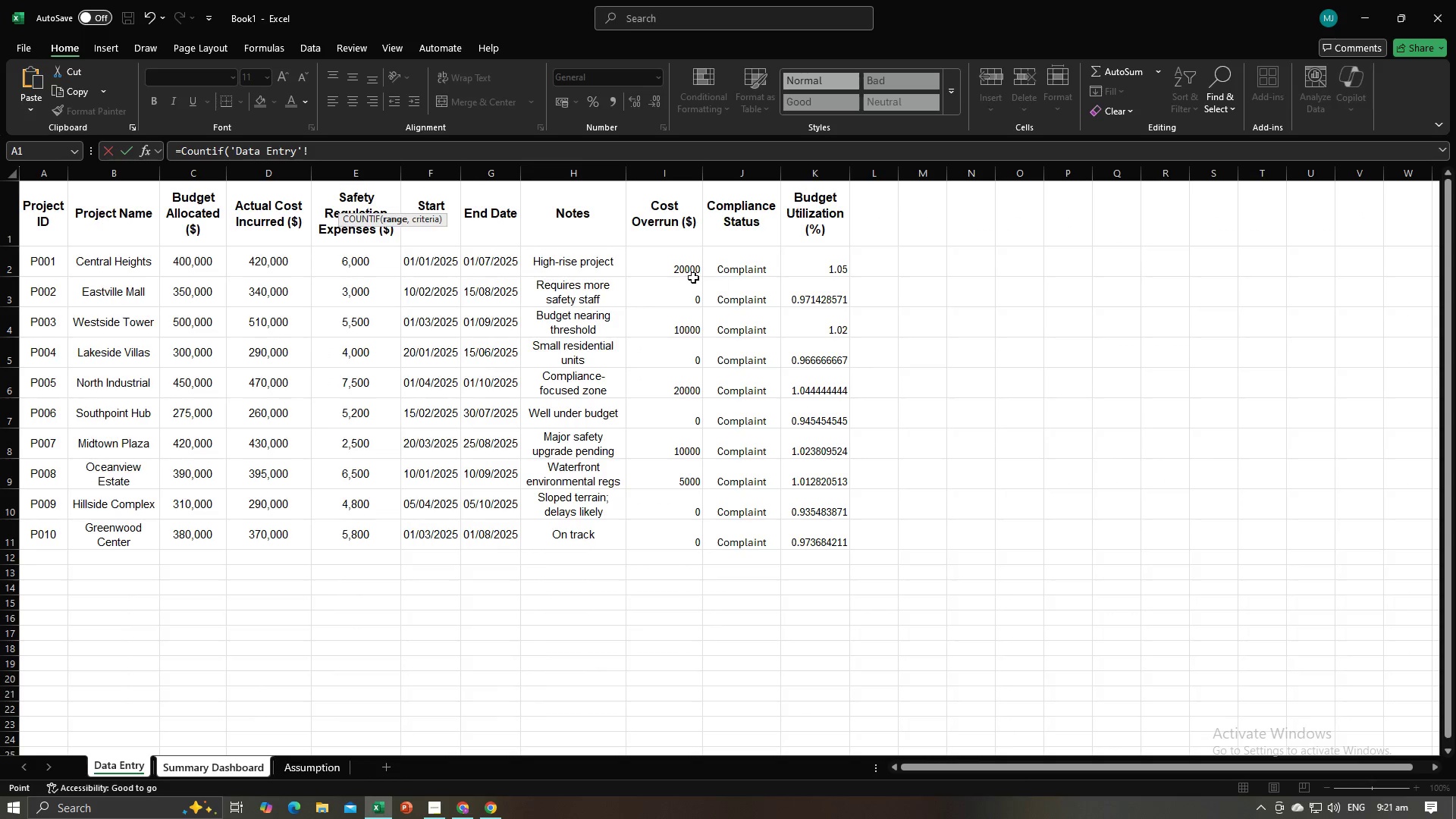 
left_click_drag(start_coordinate=[726, 265], to_coordinate=[735, 529])
 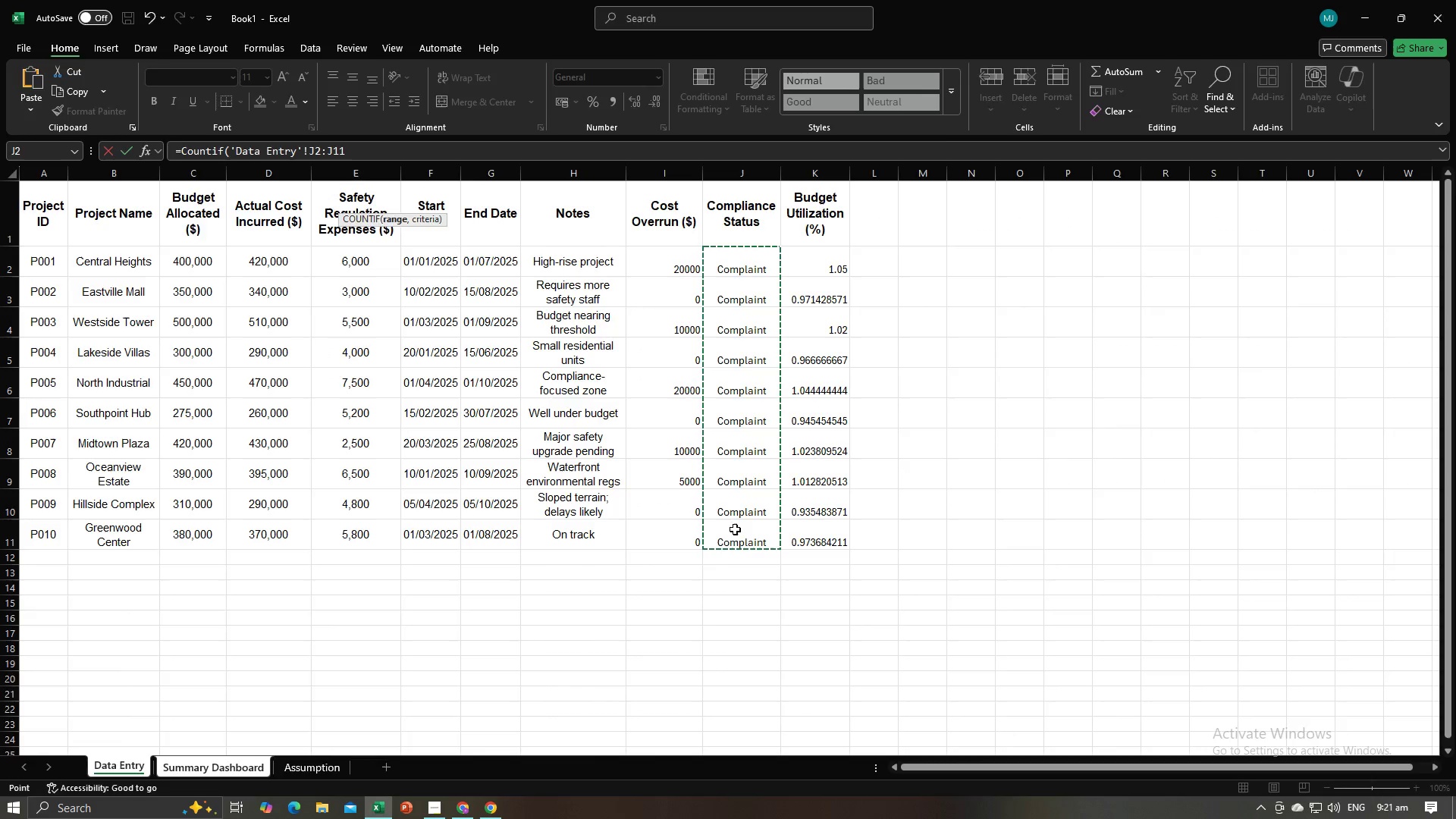 
key(Alt+AltLeft)
 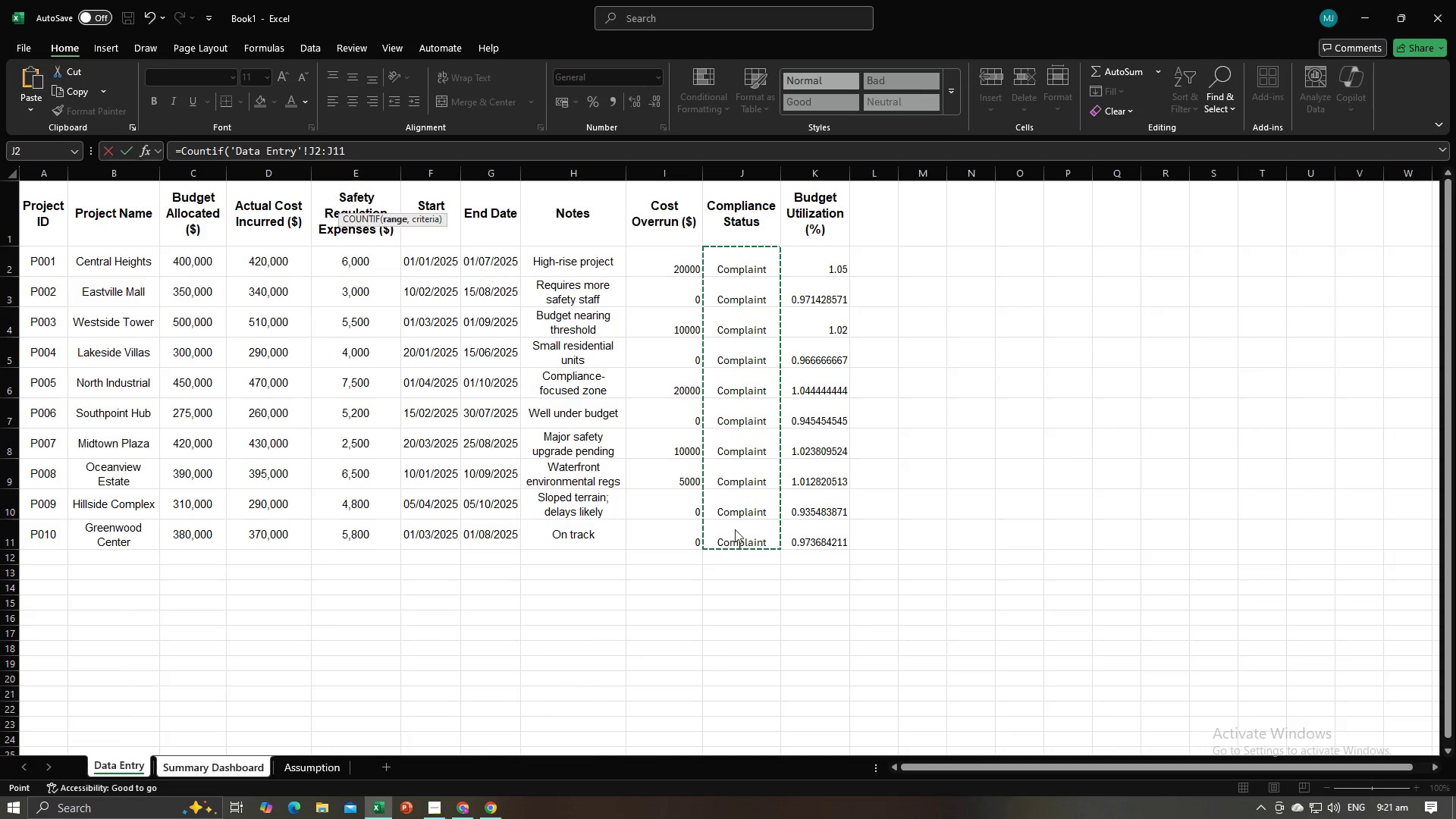 
key(Alt+Tab)
 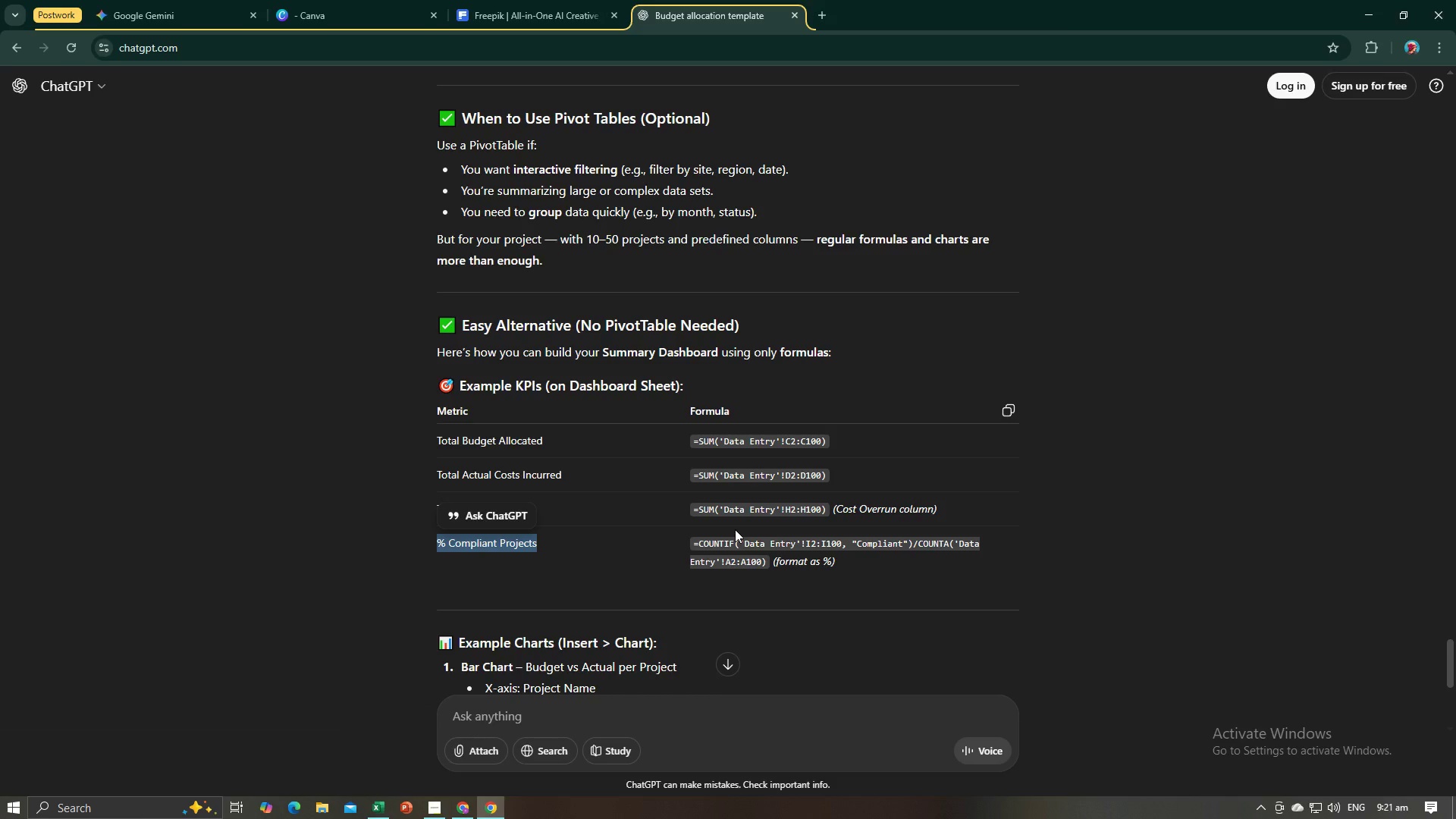 
key(Alt+AltLeft)
 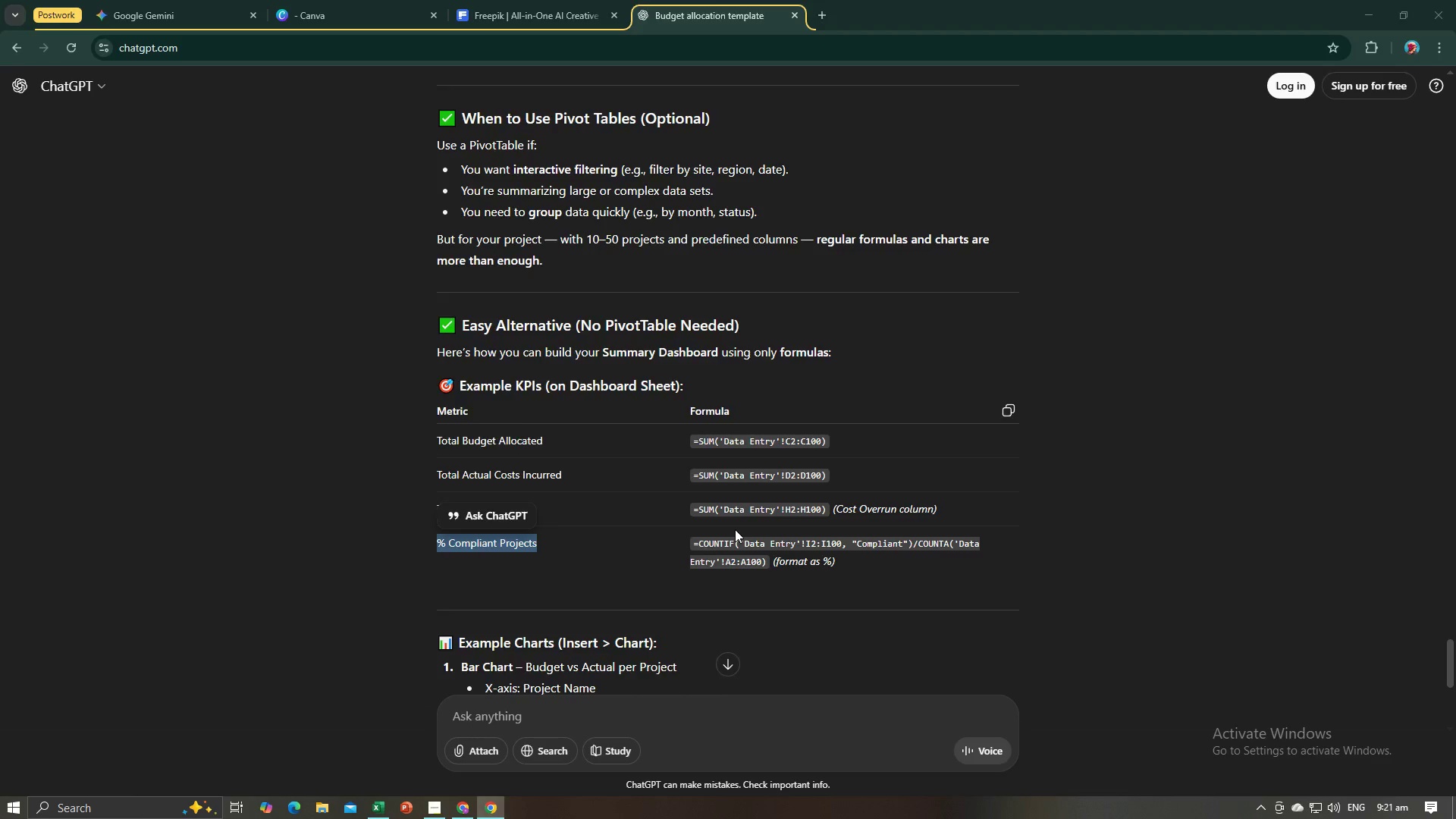 
key(Alt+Tab)
 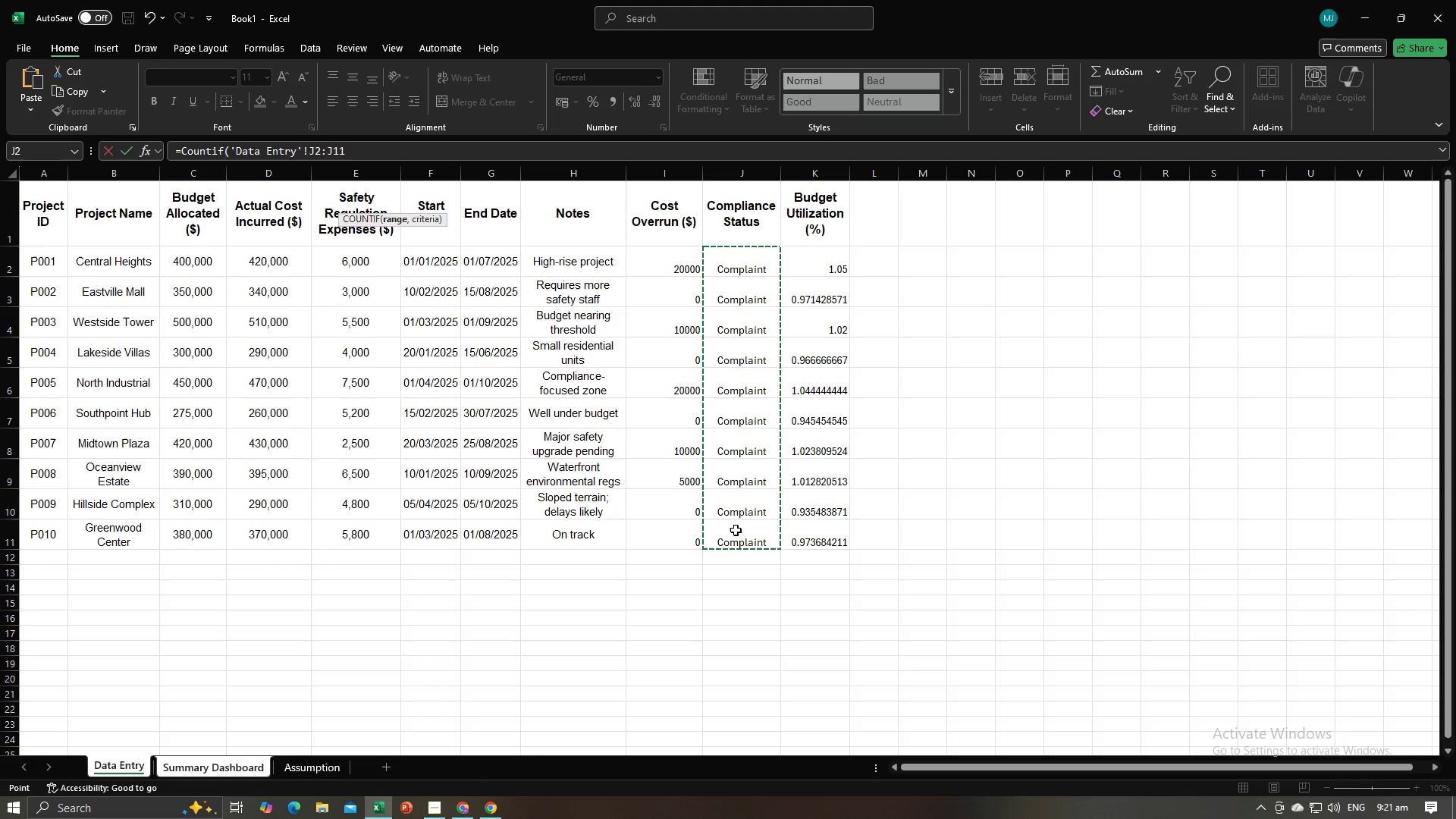 
key(Comma)
 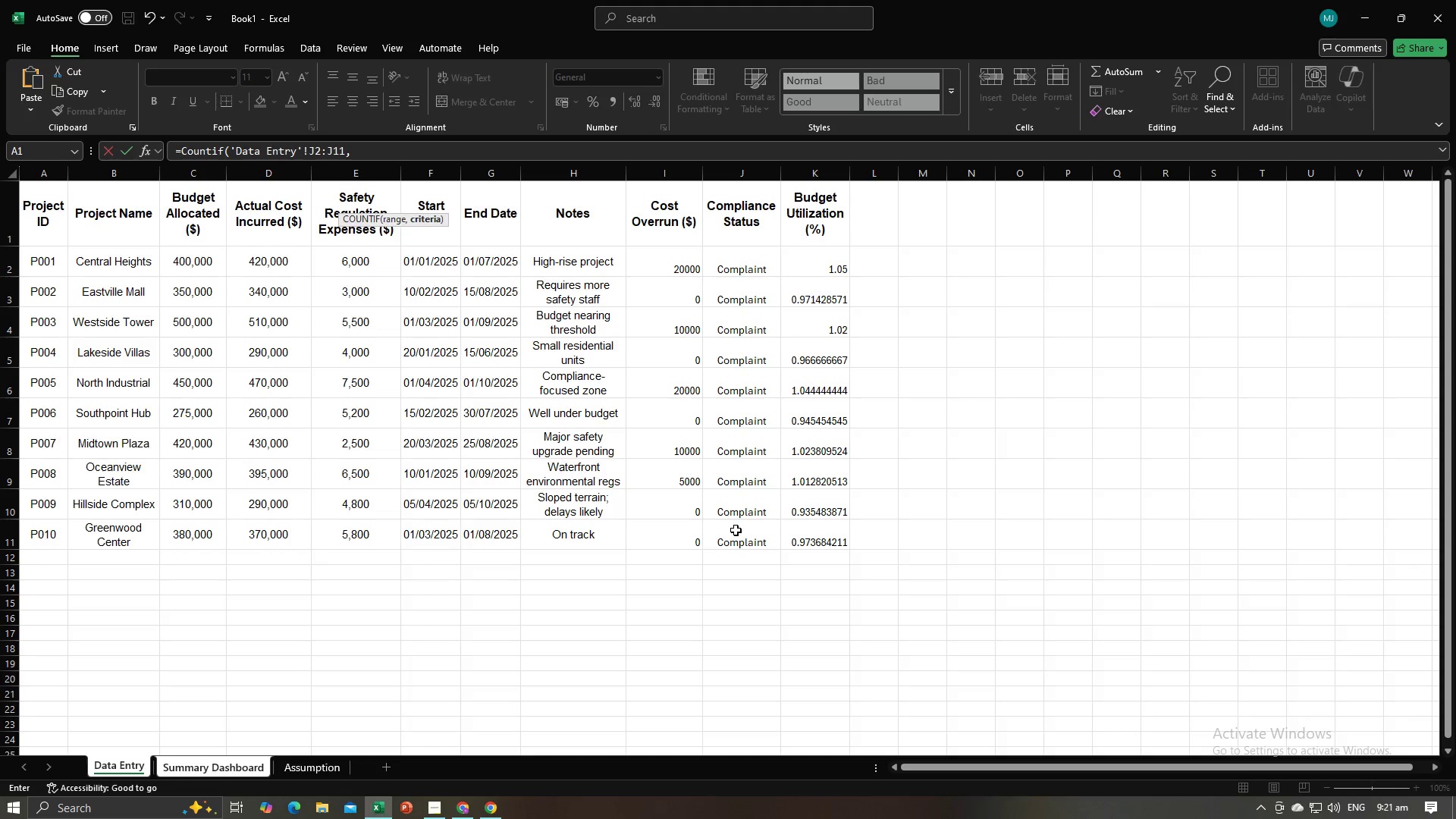 
key(Space)
 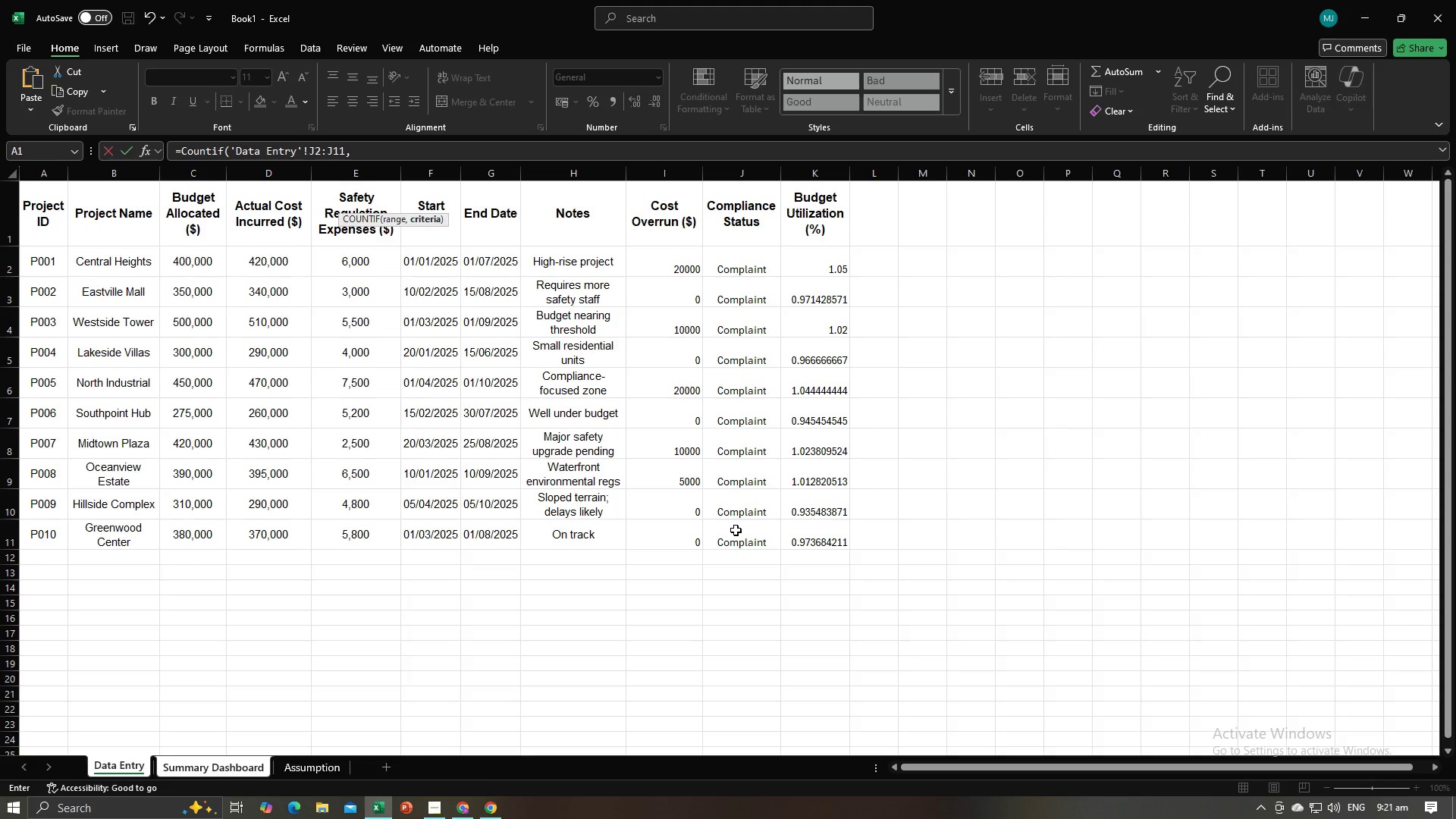 
key(Shift+Semicolon)
 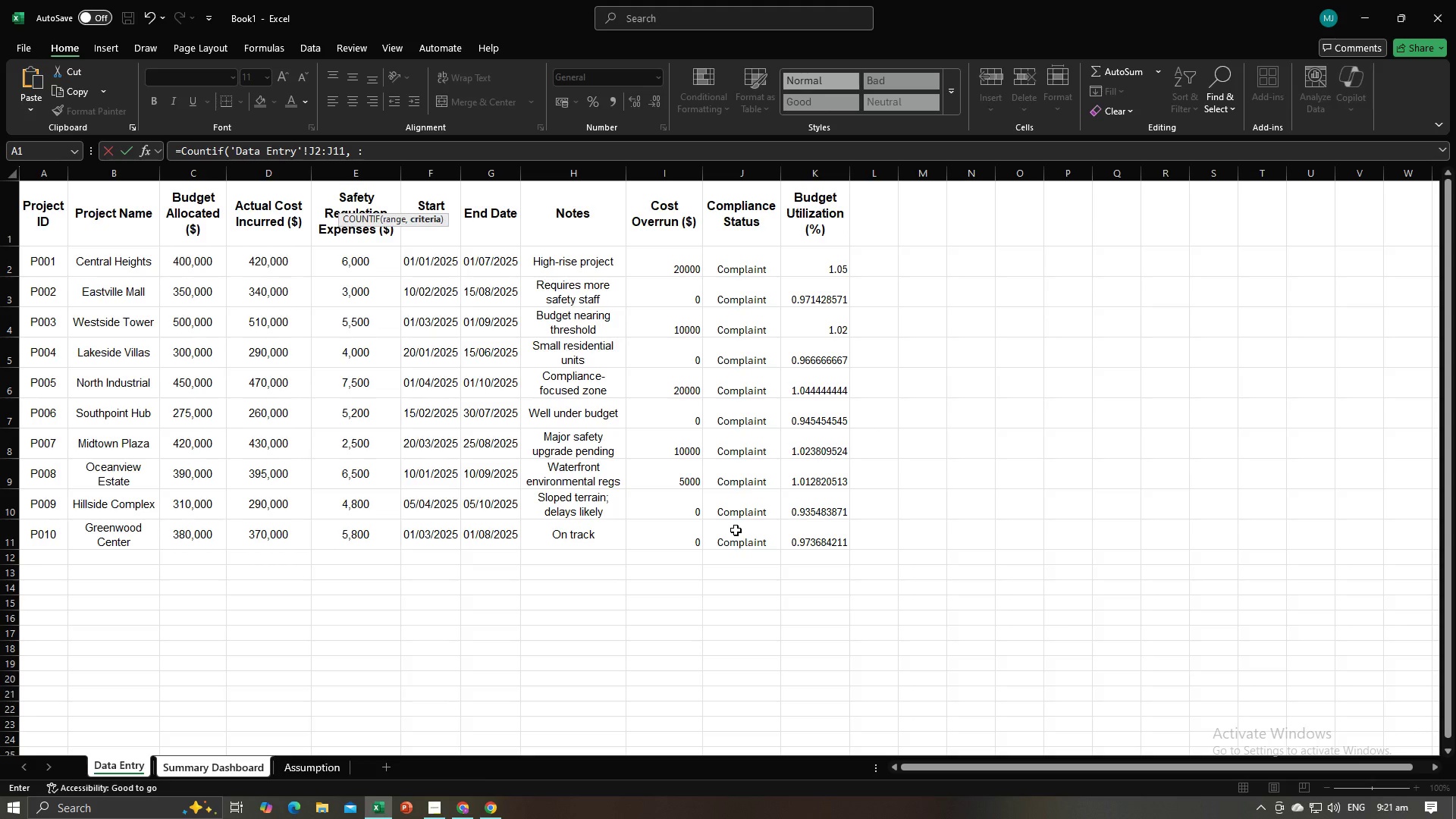 
key(Alt+AltLeft)
 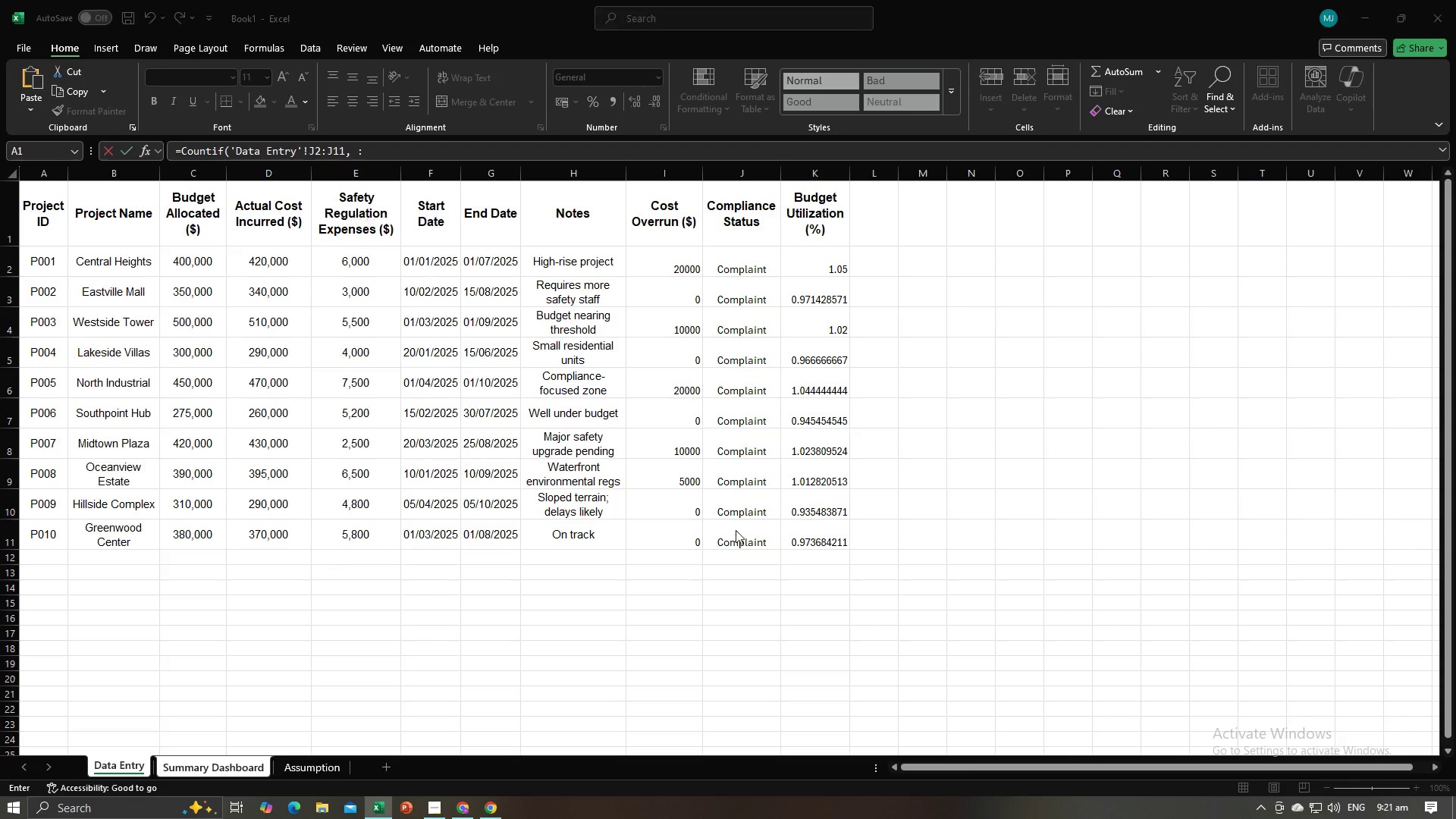 
key(Alt+Tab)
 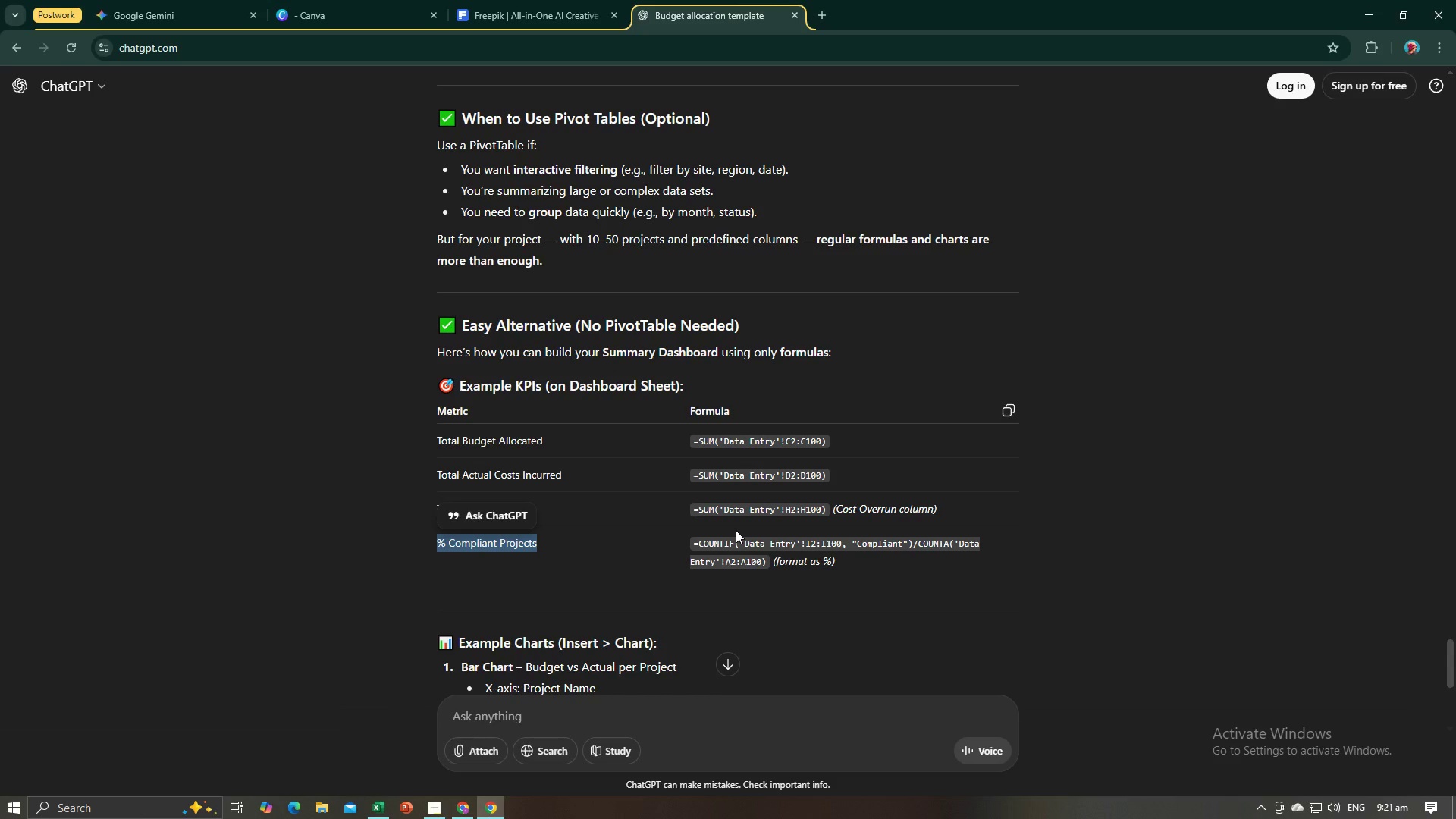 
key(Alt+AltLeft)
 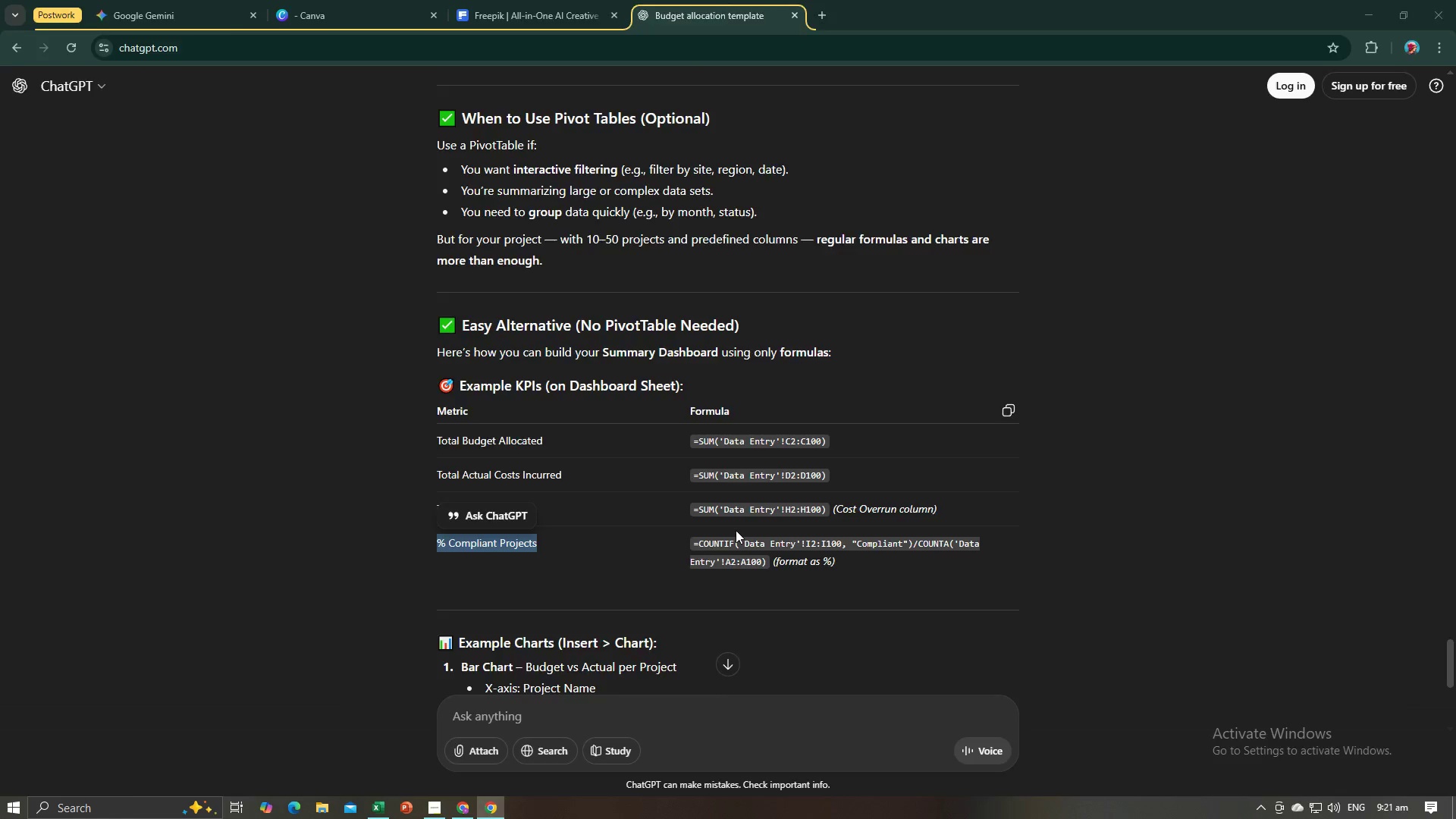 
key(Tab)
key(Backspace)
type("Compaint)
 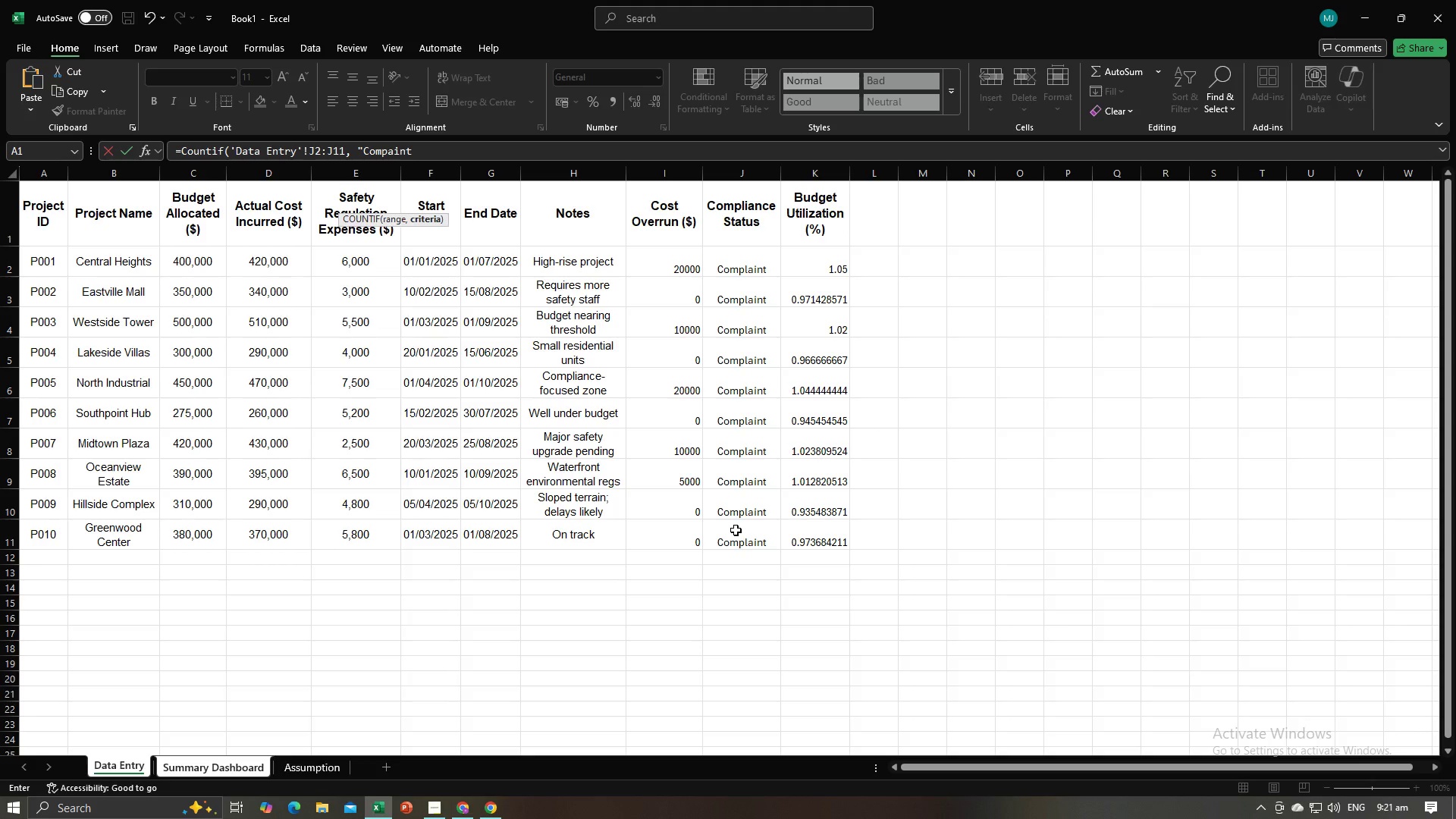 
key(Alt+AltLeft)
 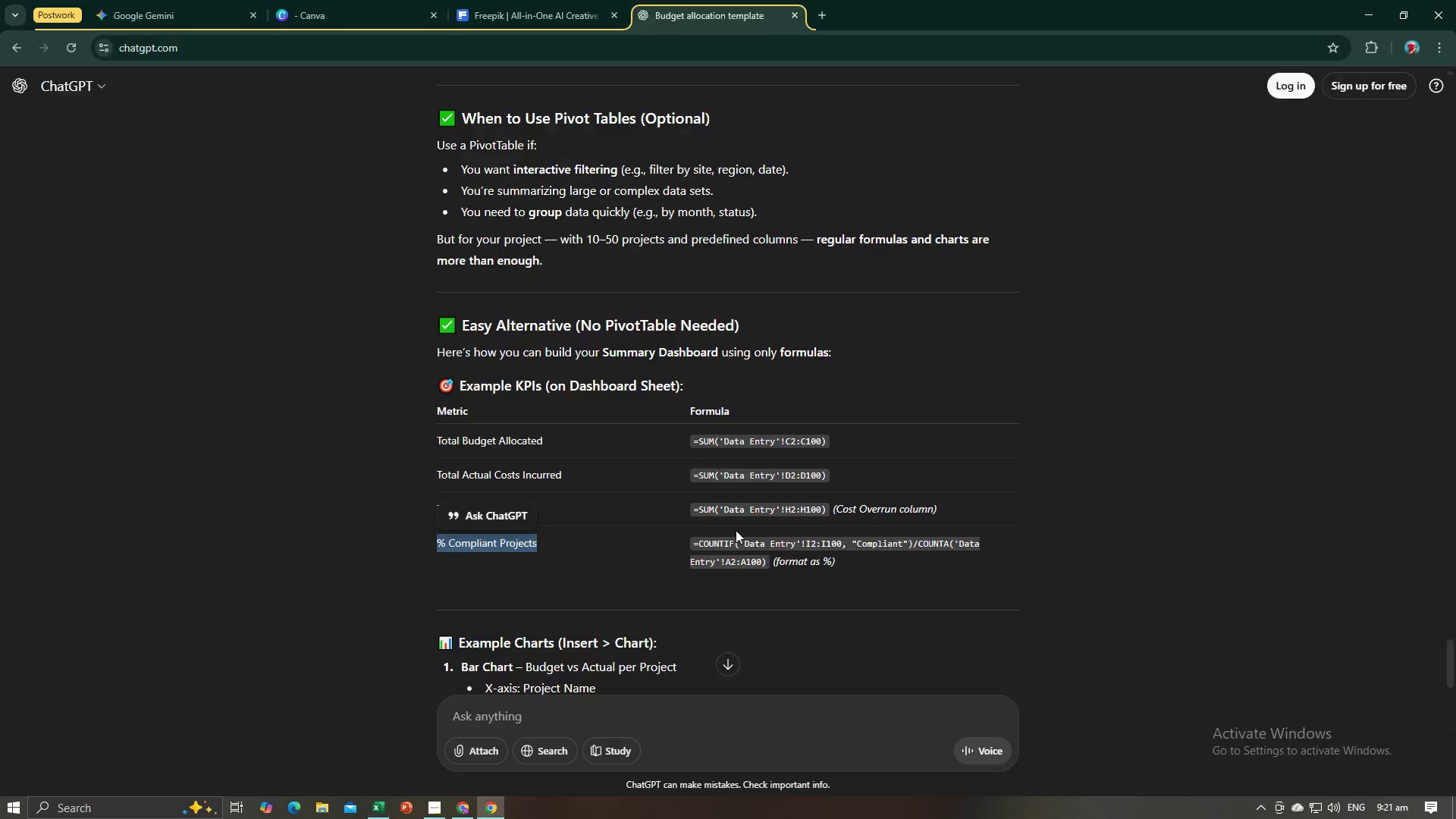 
key(Alt+Tab)
 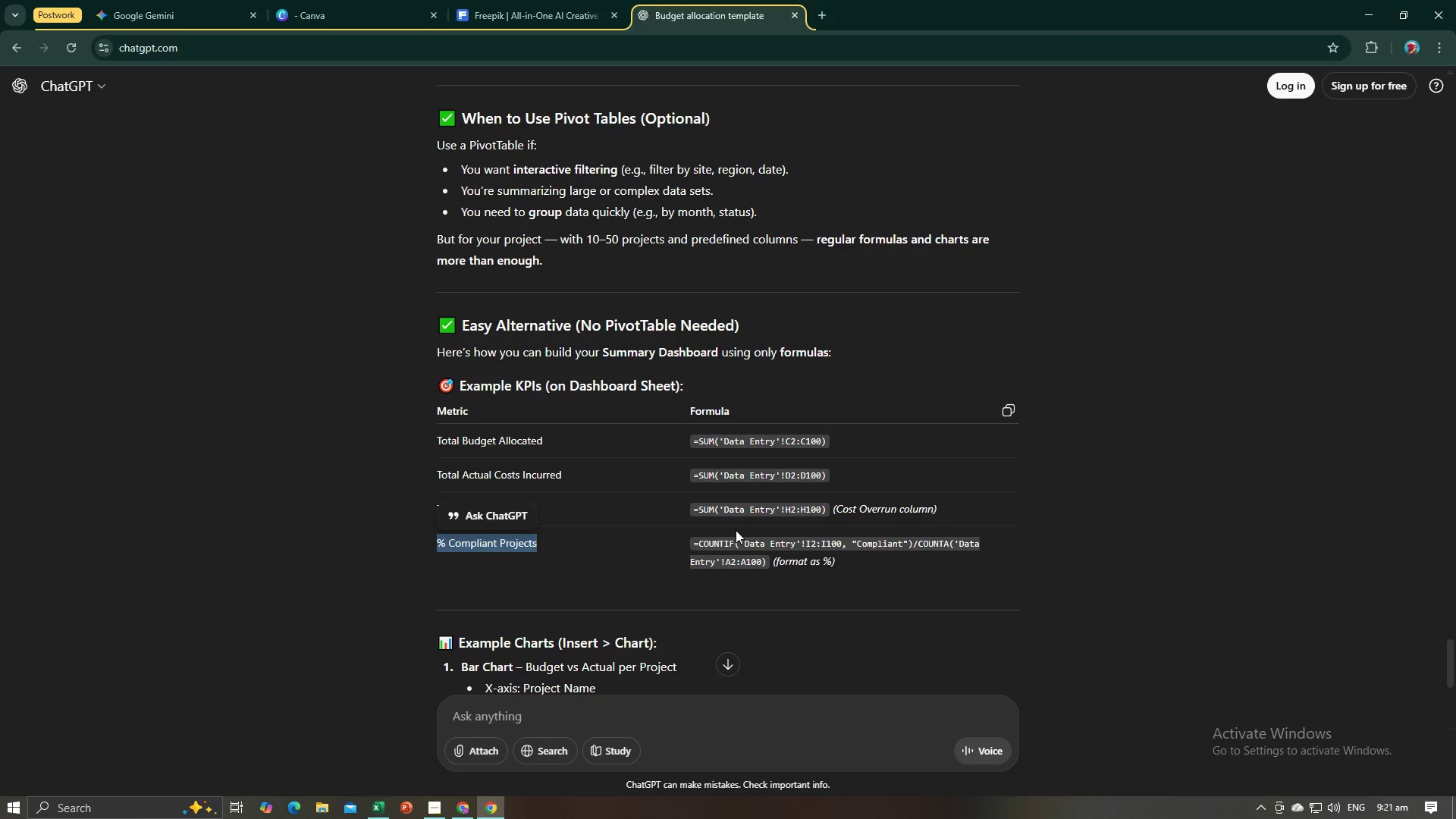 
key(Alt+AltLeft)
 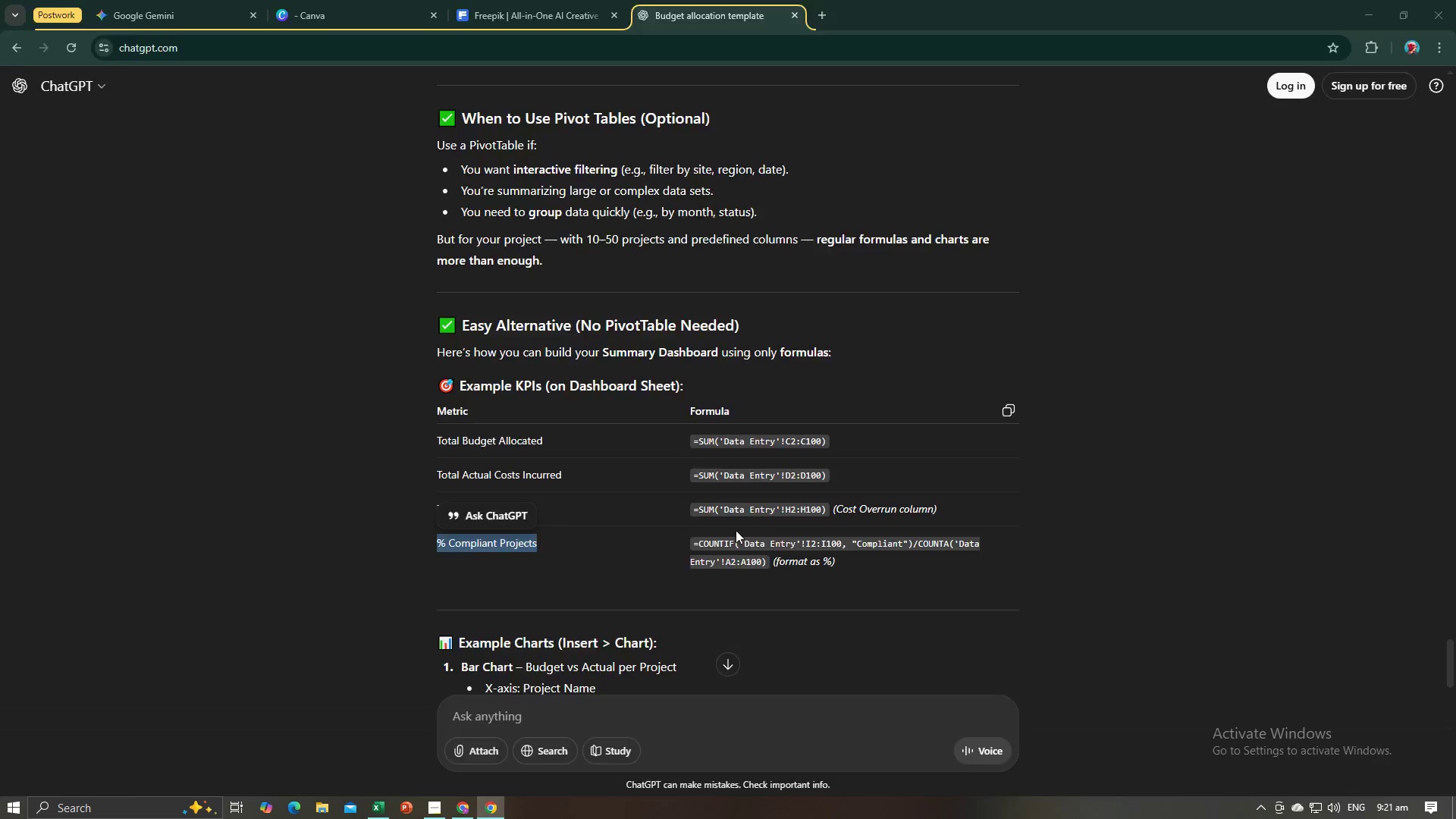 
key(Tab)
key(Backspace)
key(Backspace)
key(Backspace)
key(Backspace)
type(laint" )
 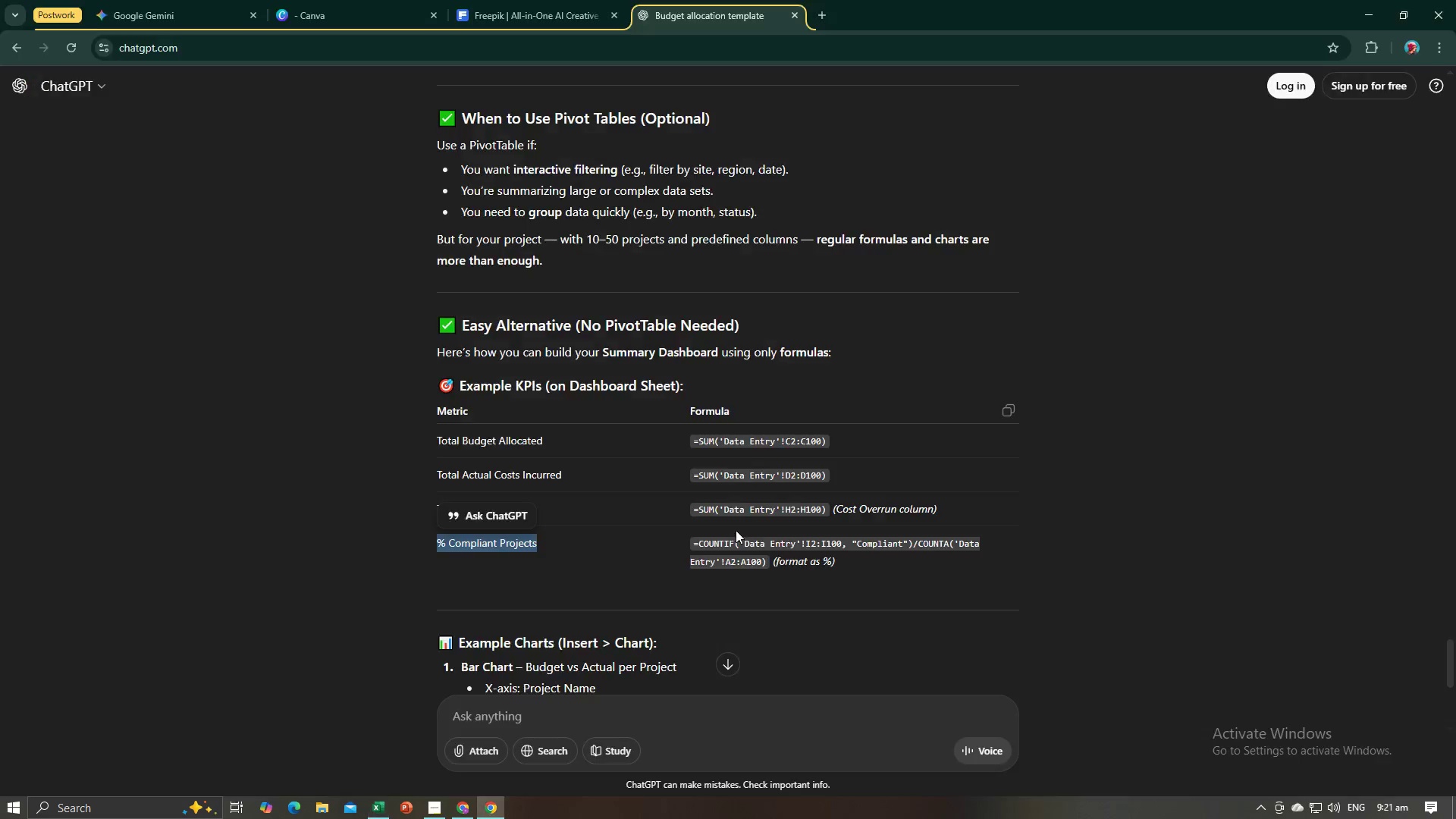 
 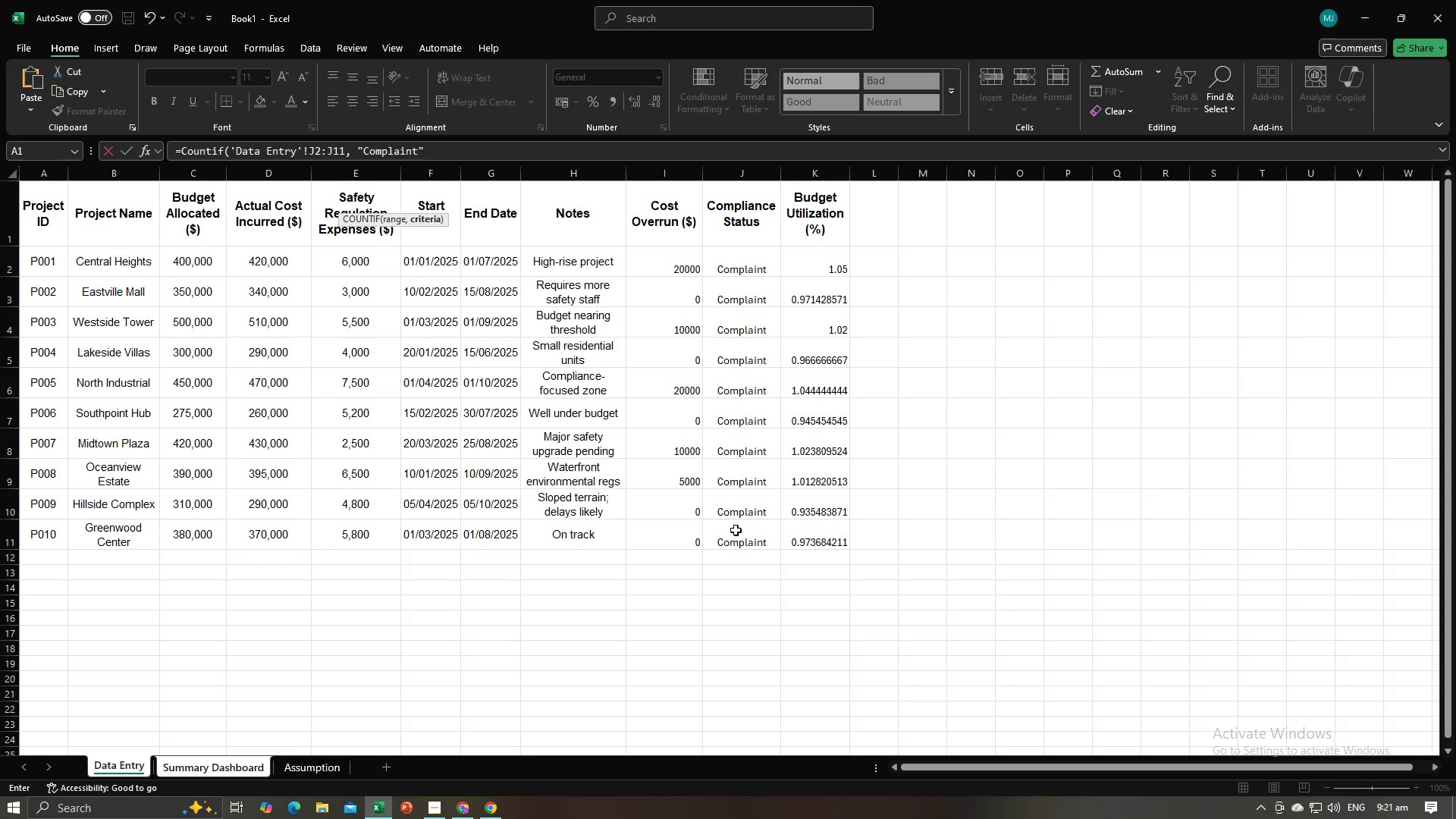 
key(Alt+AltLeft)
 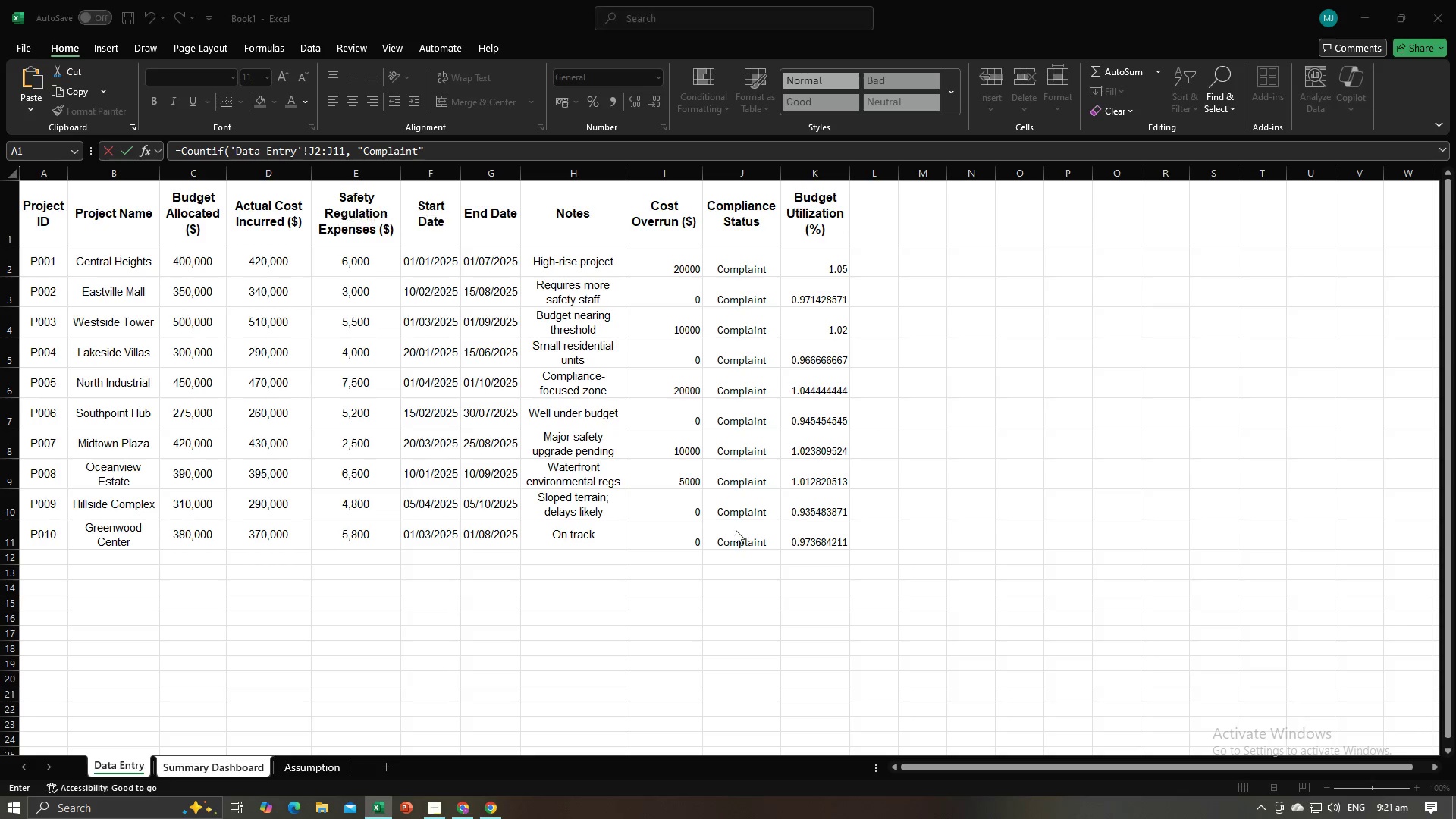 
key(Alt+Tab)
 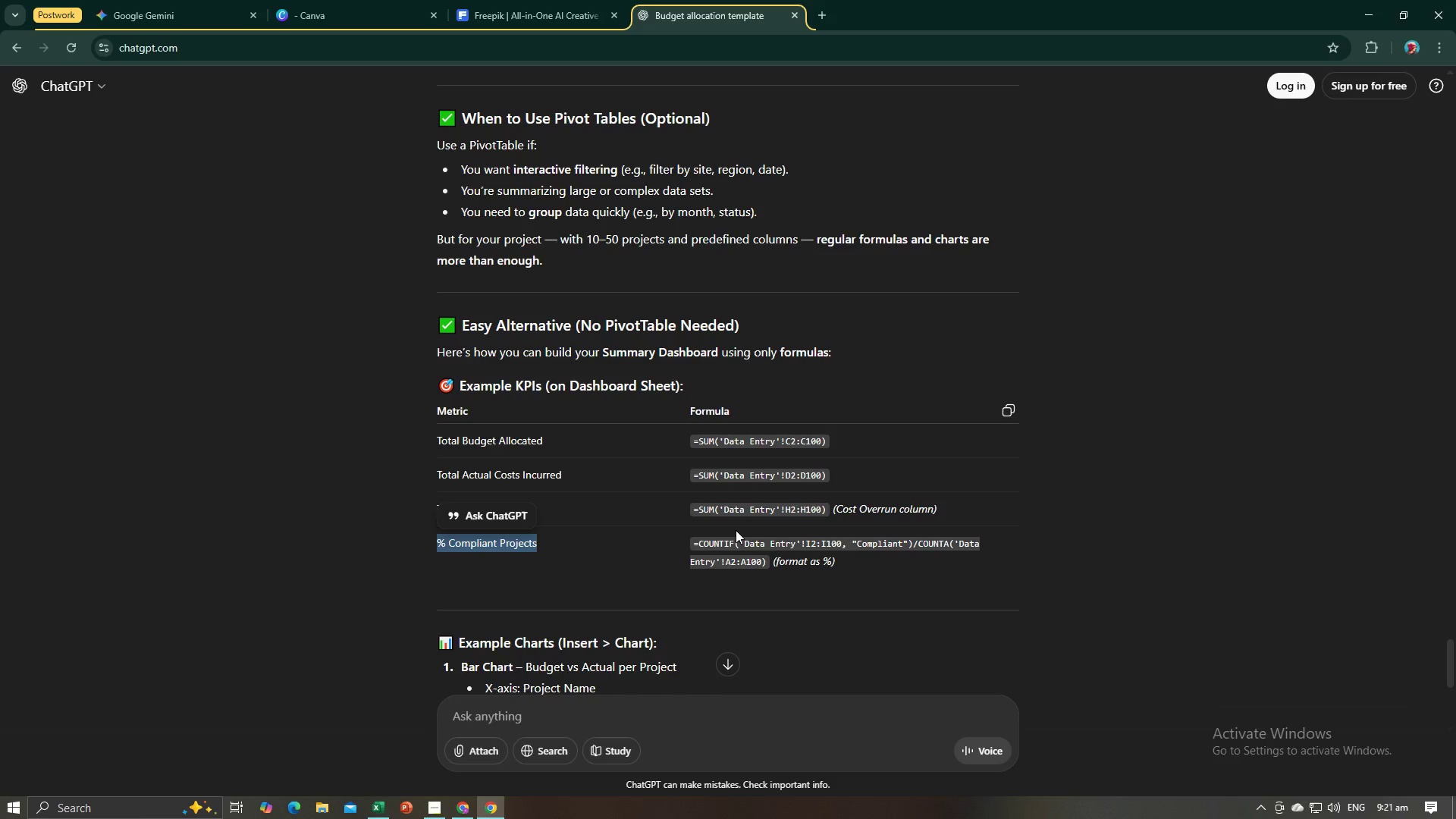 
key(Alt+AltLeft)
 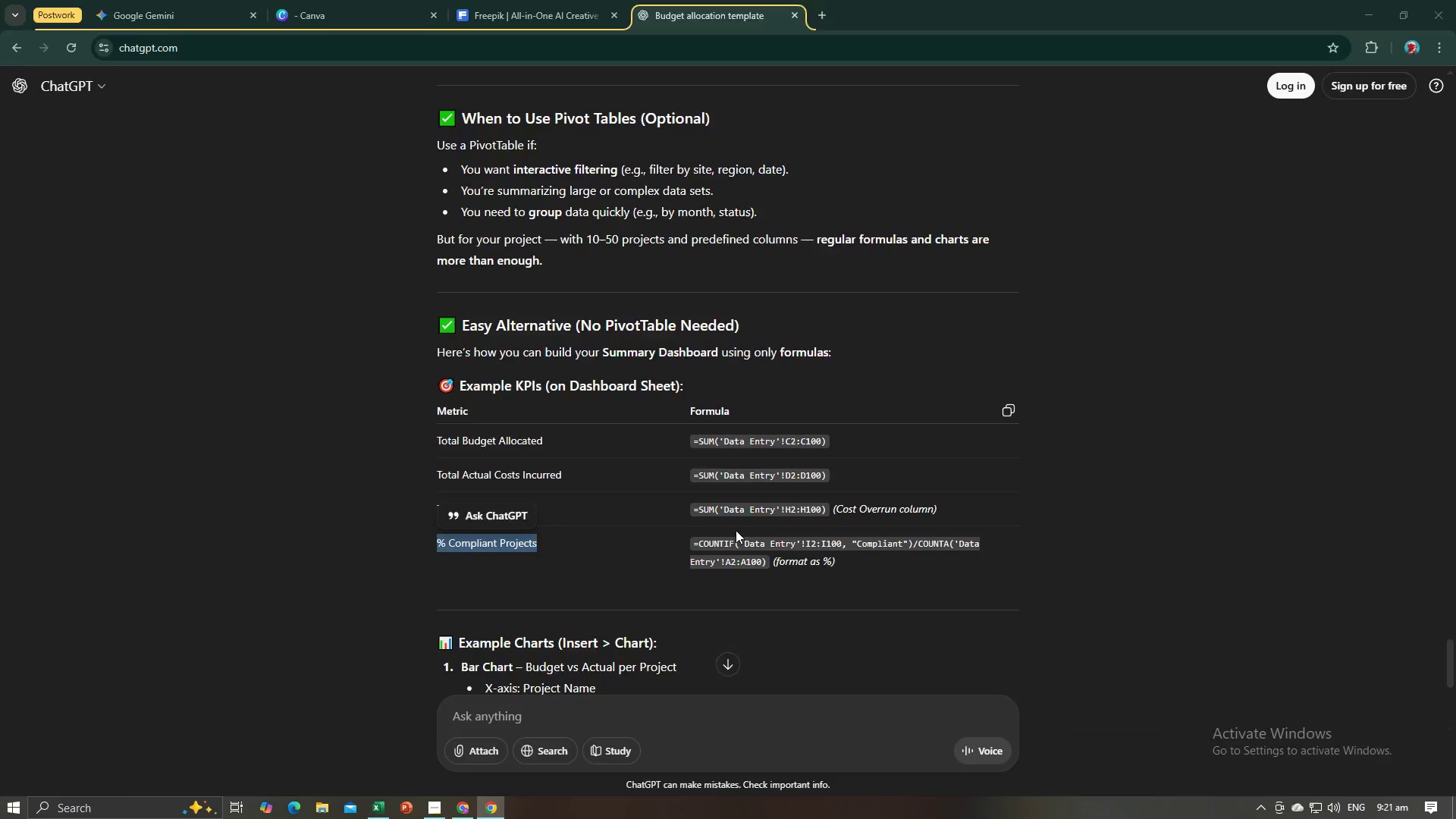 
key(Alt+Tab)
 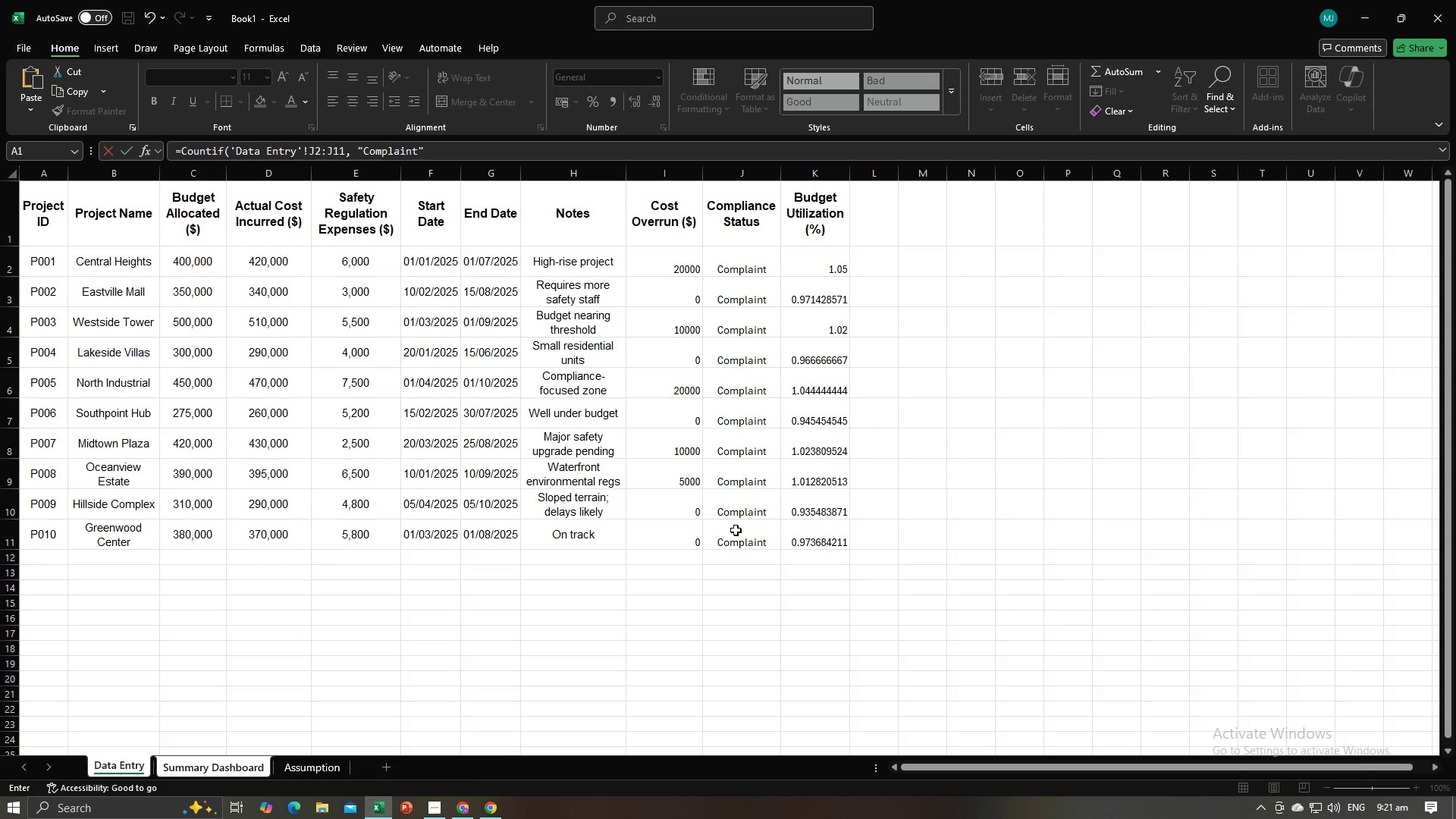 
key(Backspace)
 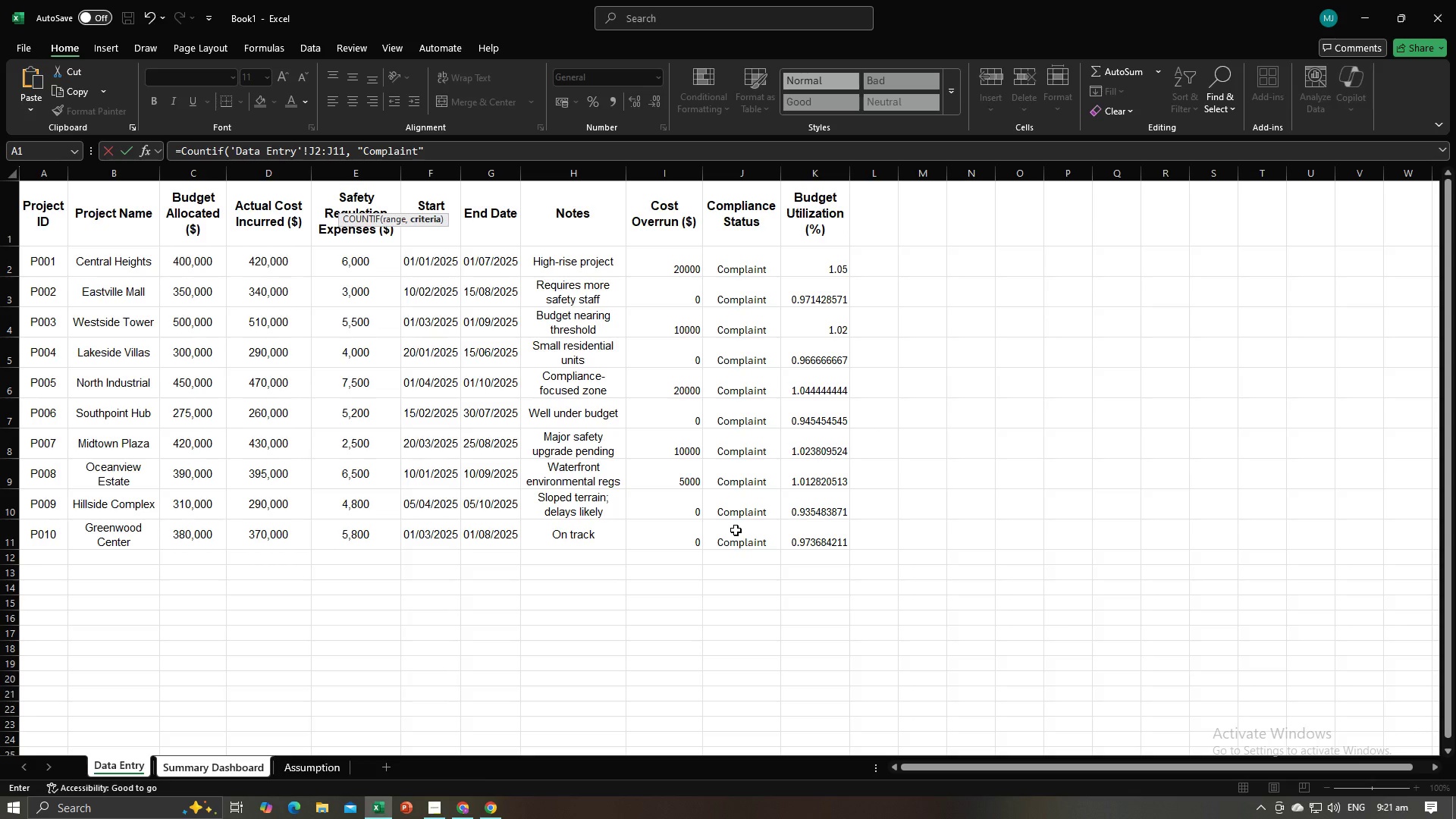 
key(Shift+0)
 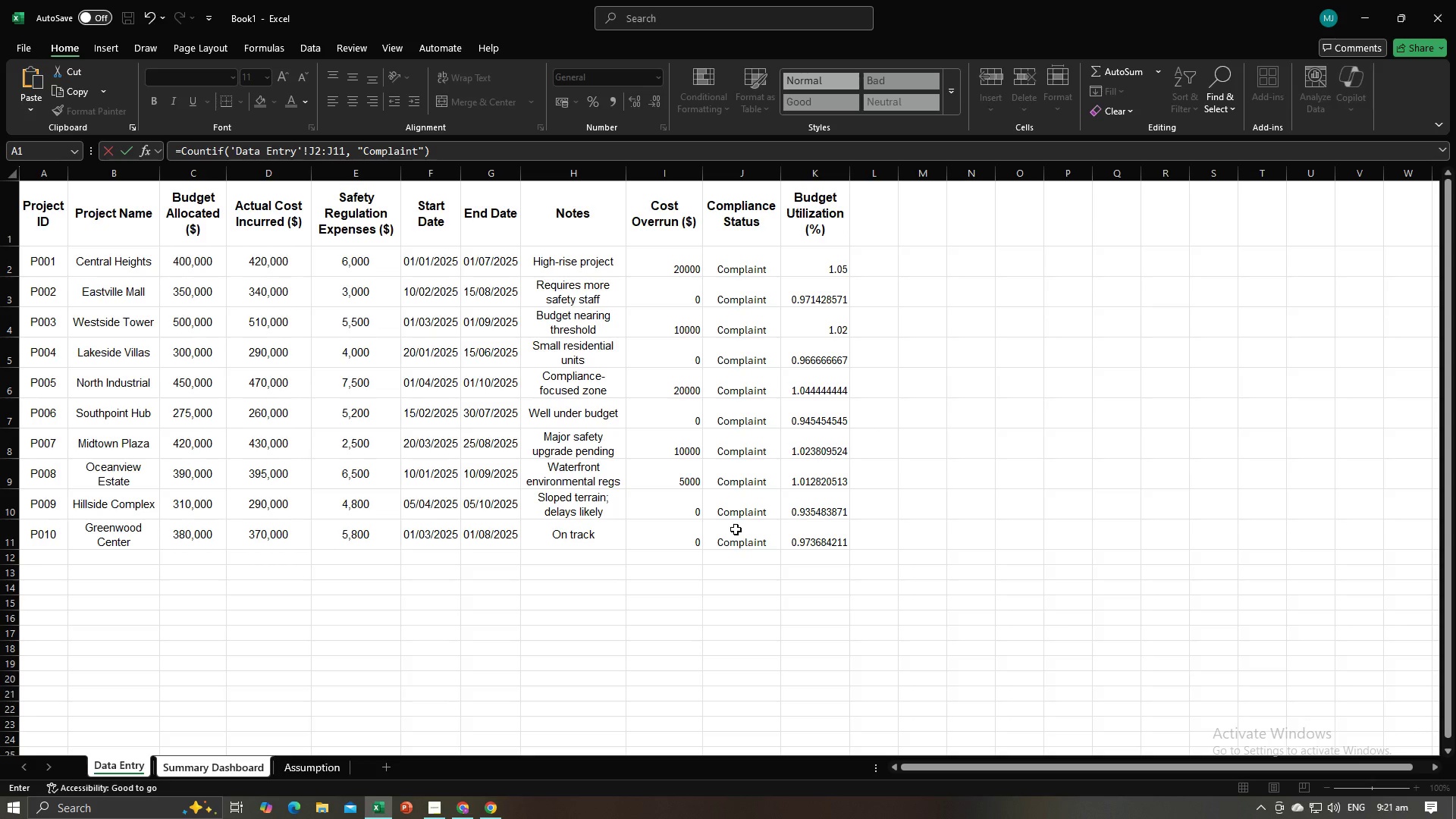 
key(Alt+AltLeft)
 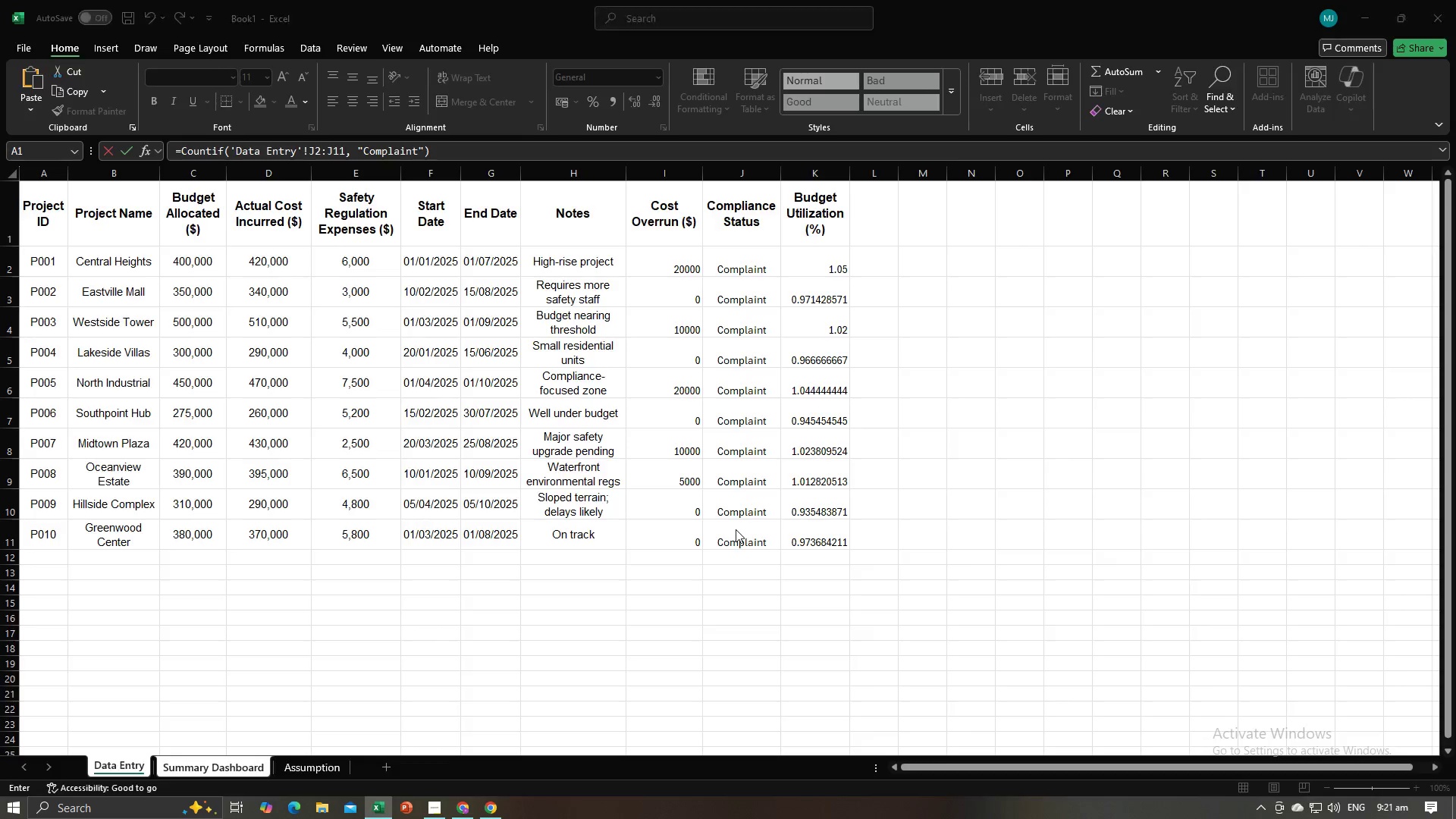 
key(Alt+Tab)
 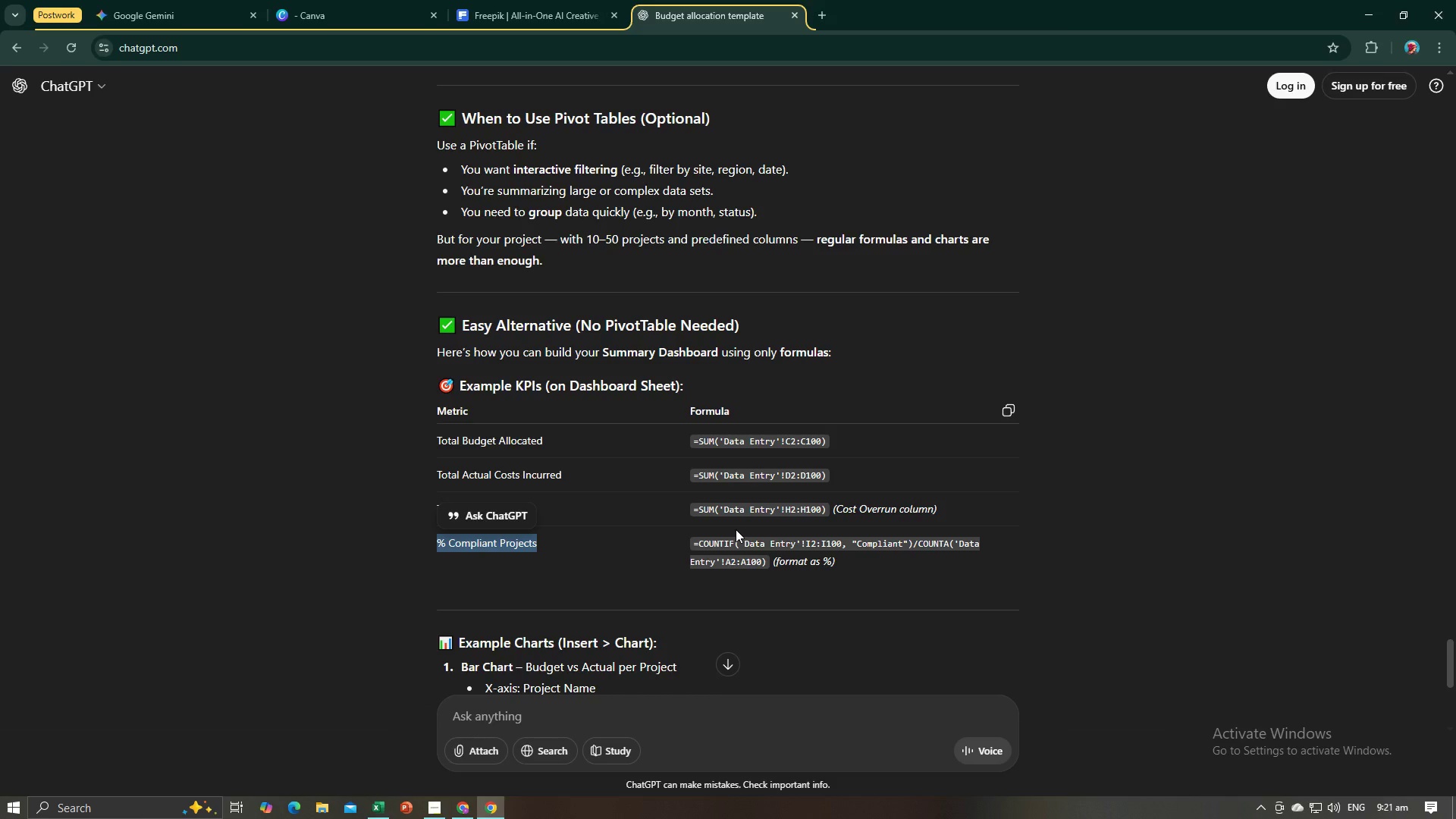 
key(Alt+AltLeft)
 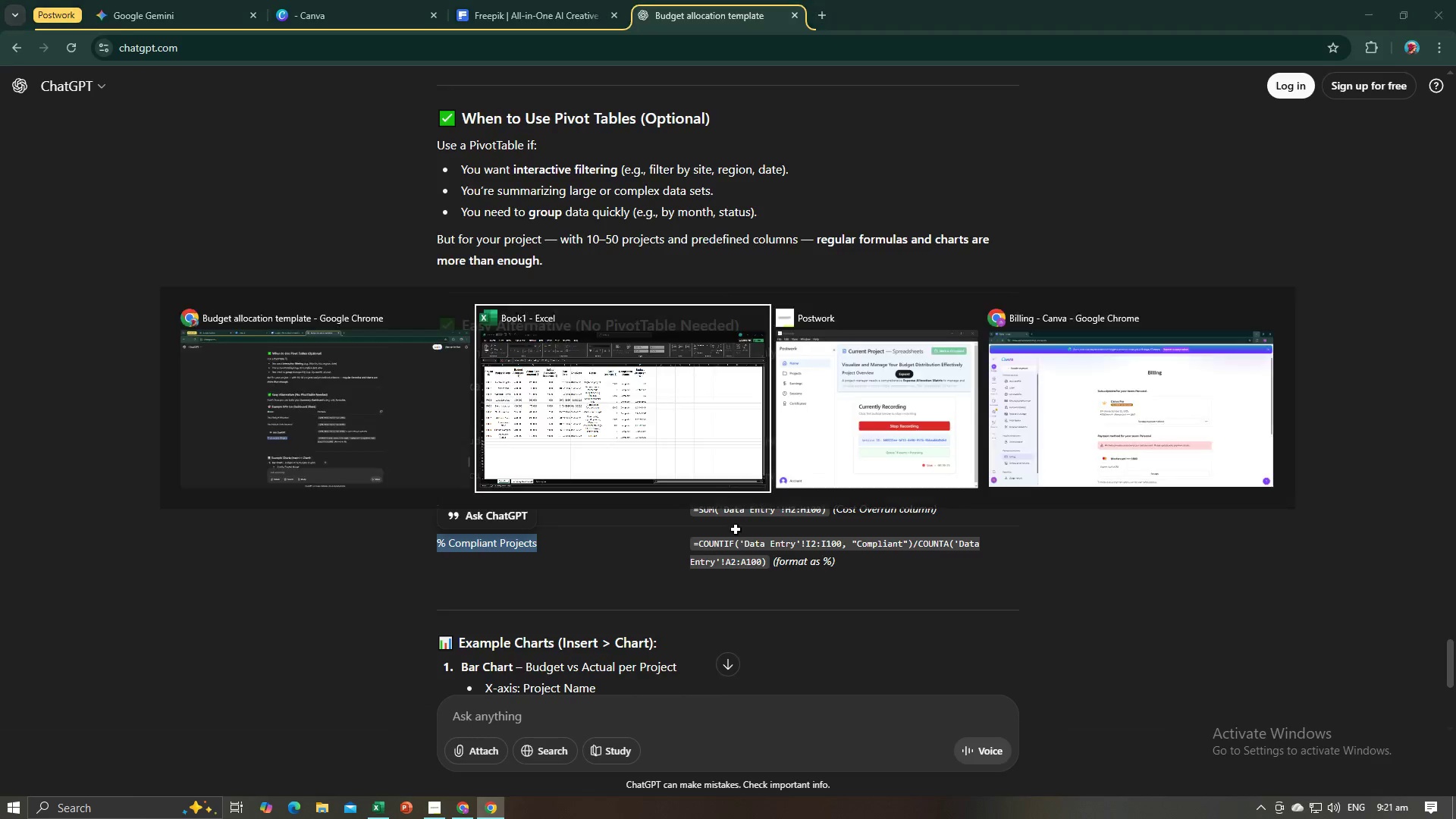 
key(Alt+Tab)
 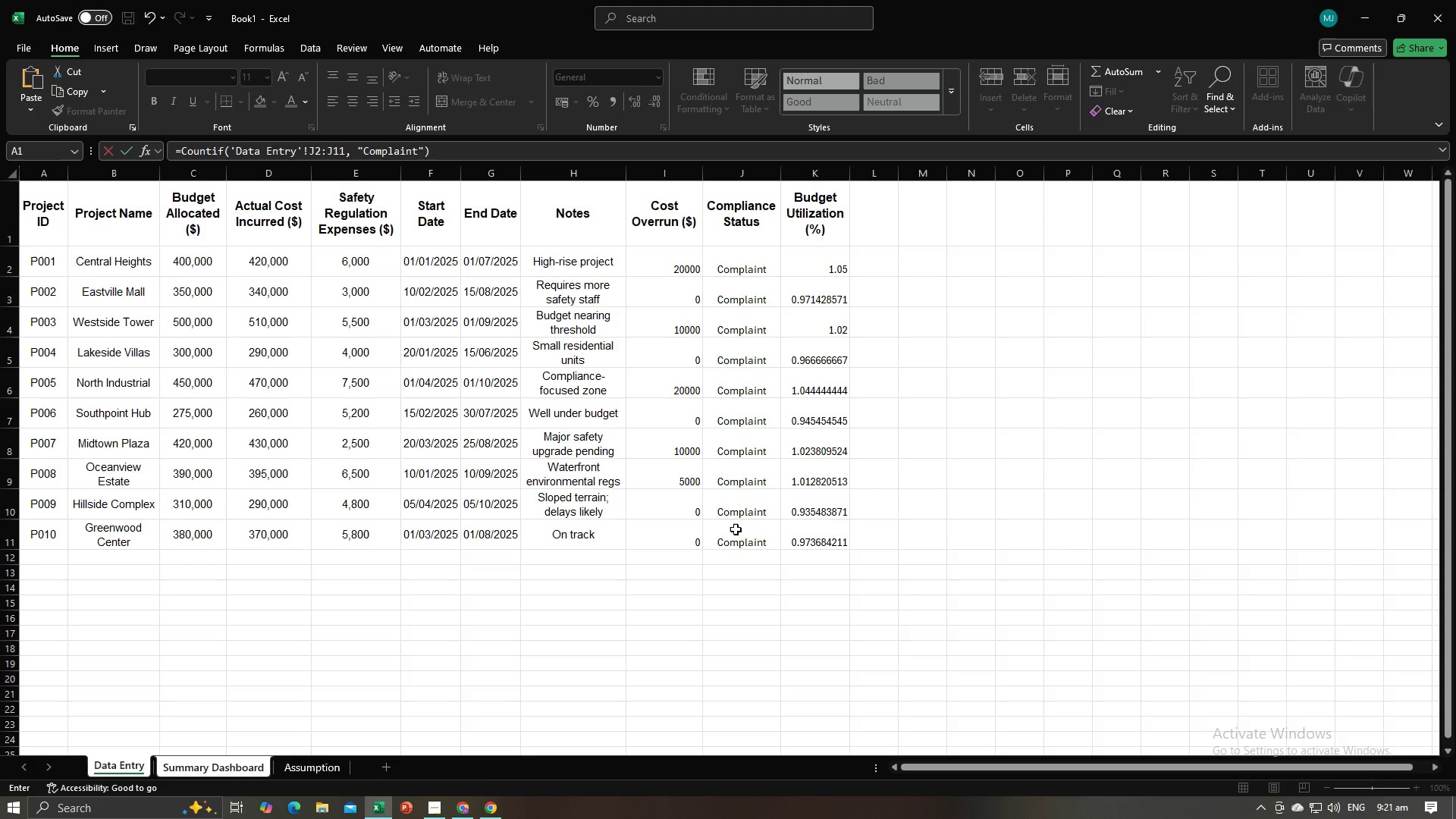 
key(Slash)
 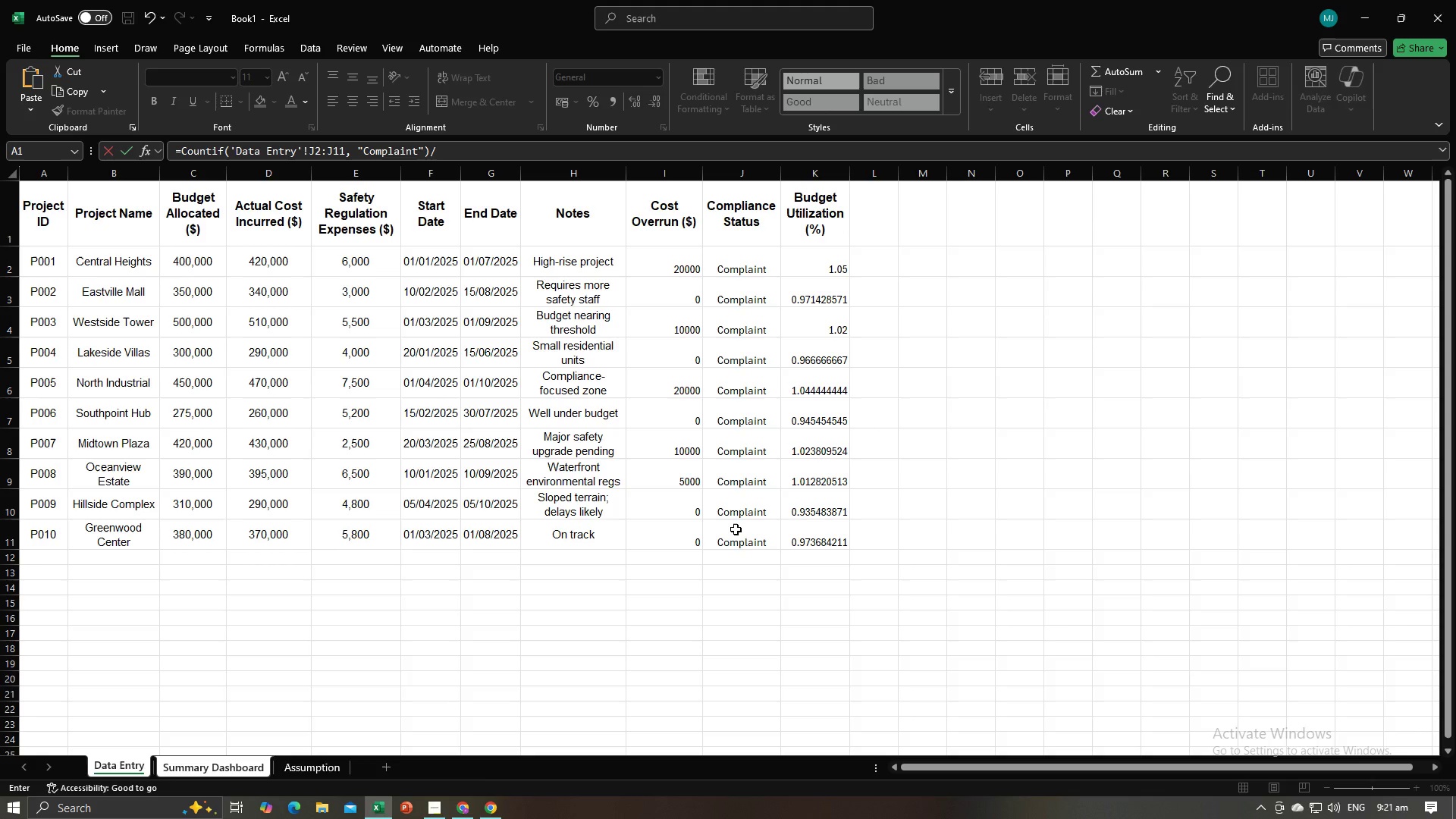 
key(Alt+AltLeft)
 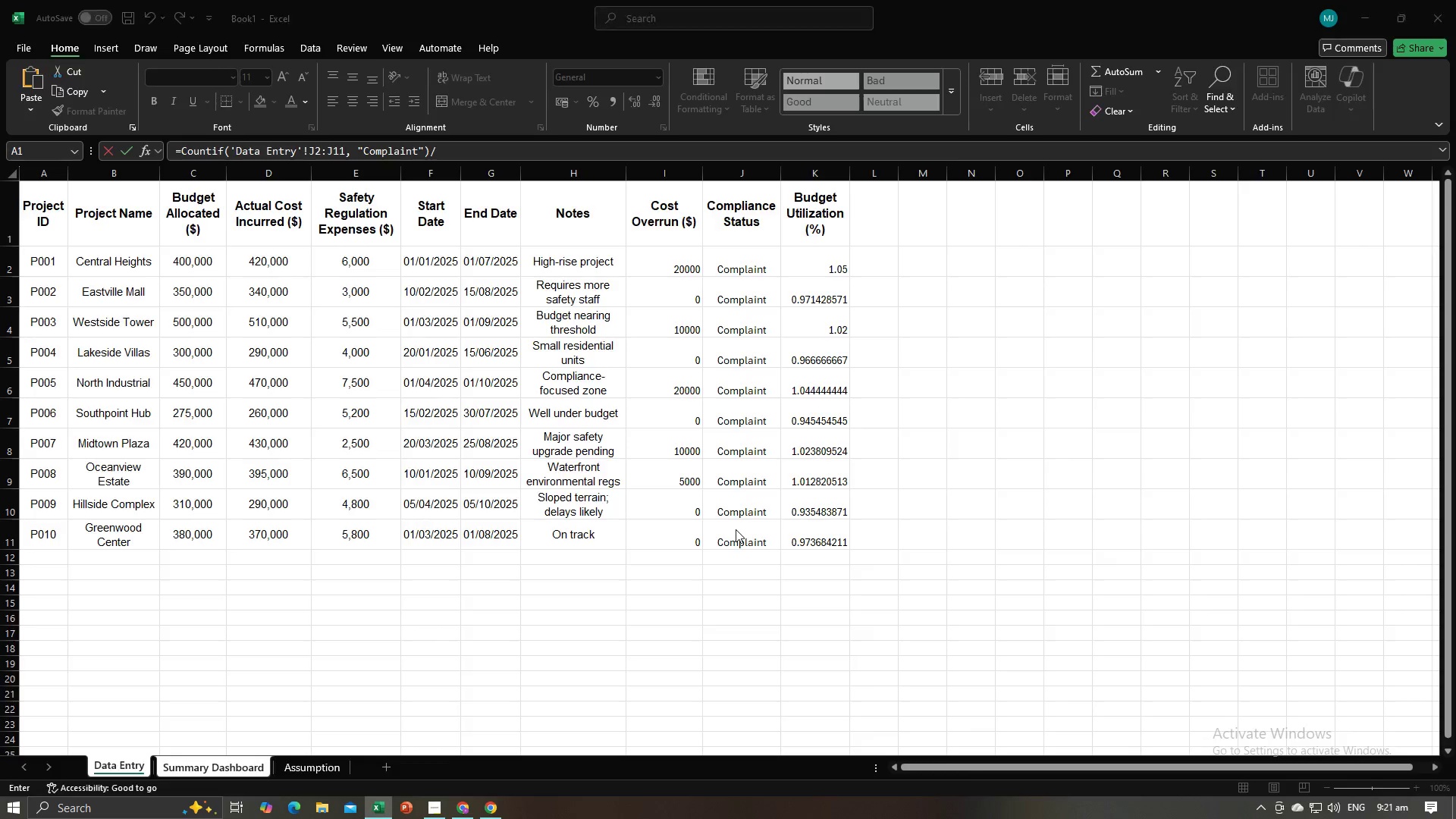 
key(Alt+Tab)
 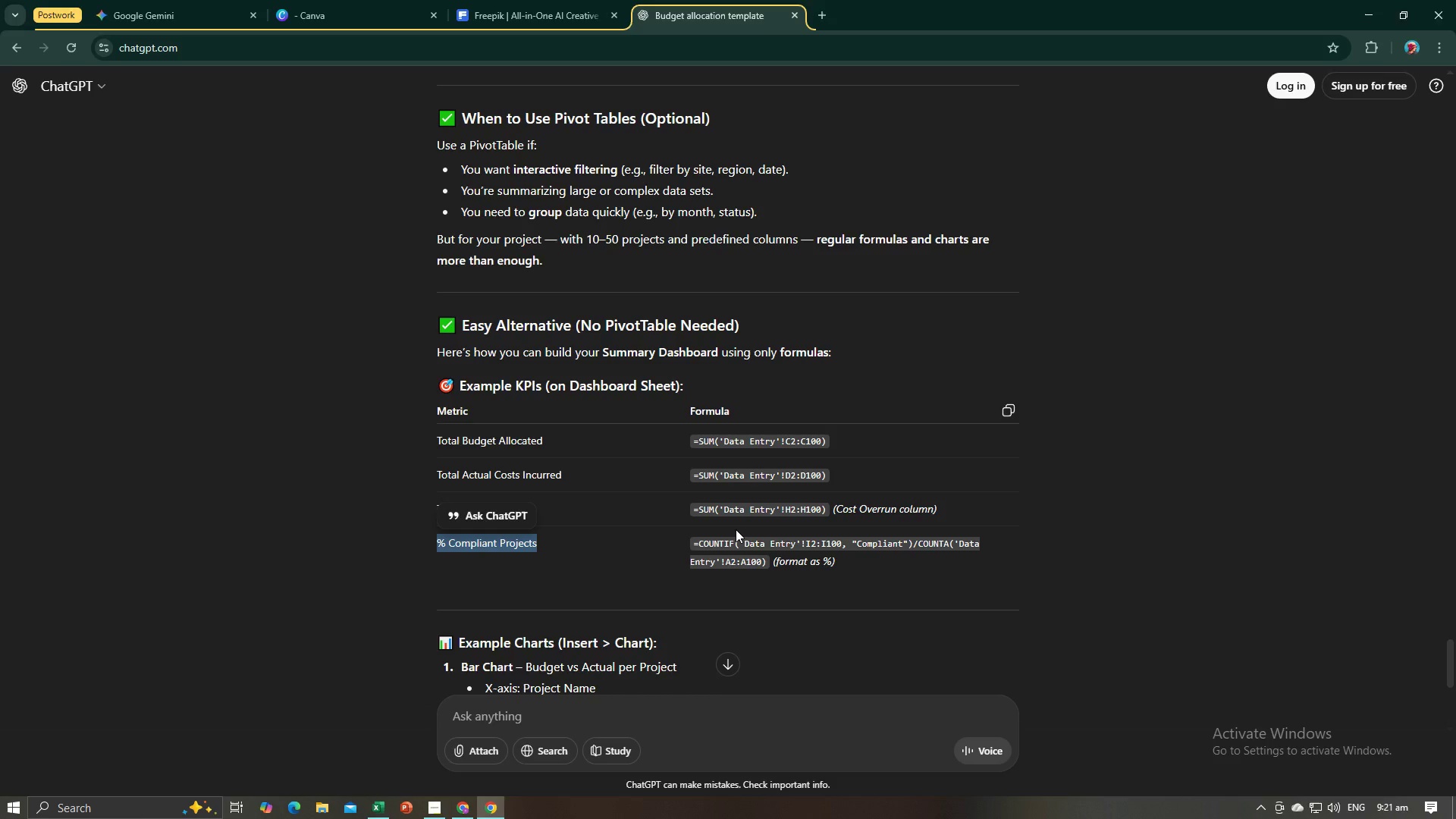 
key(Alt+AltLeft)
 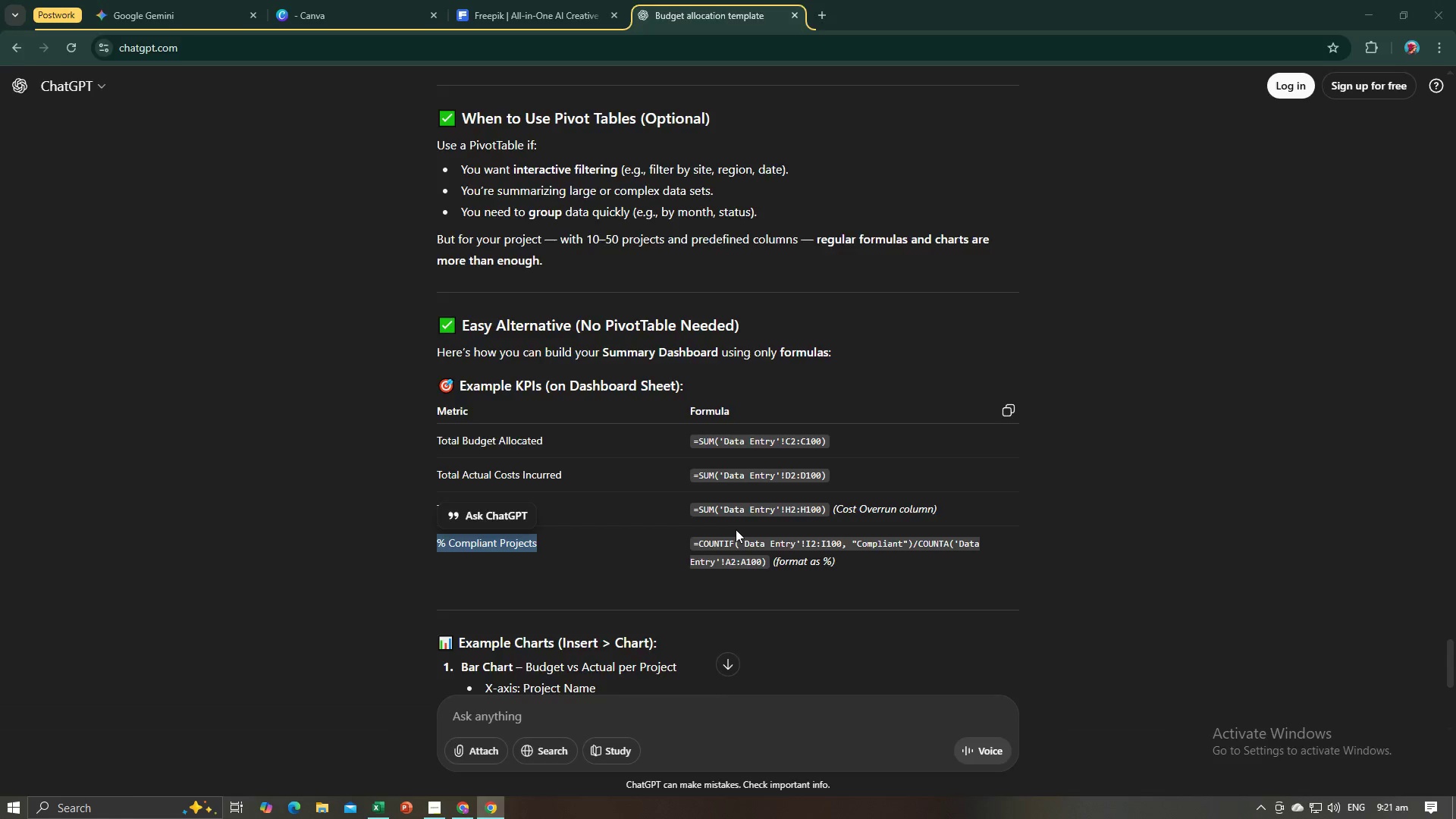 
key(Tab)
type(Counta))
key(Backspace)
type(()
 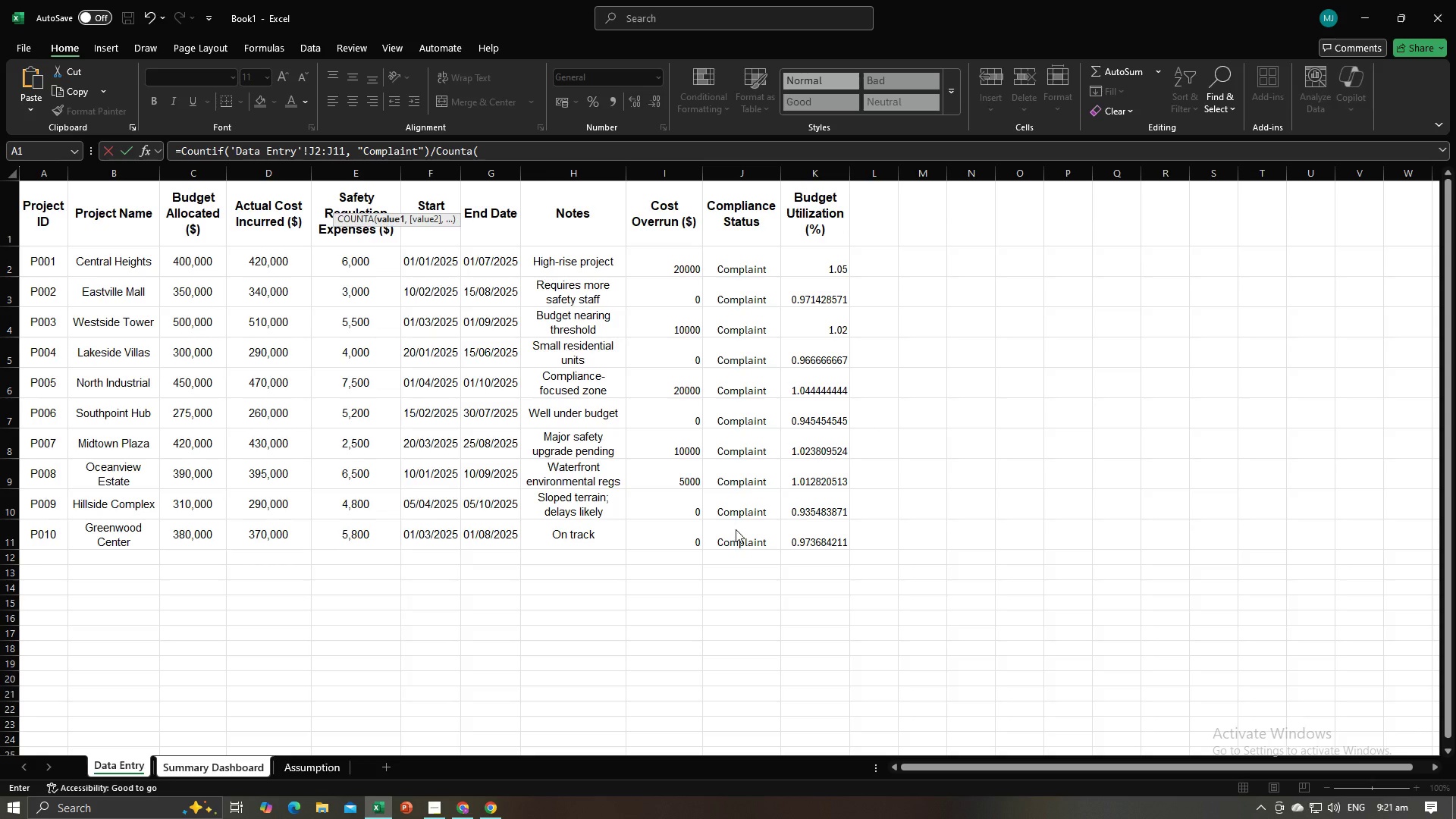 
key(Alt+AltLeft)
 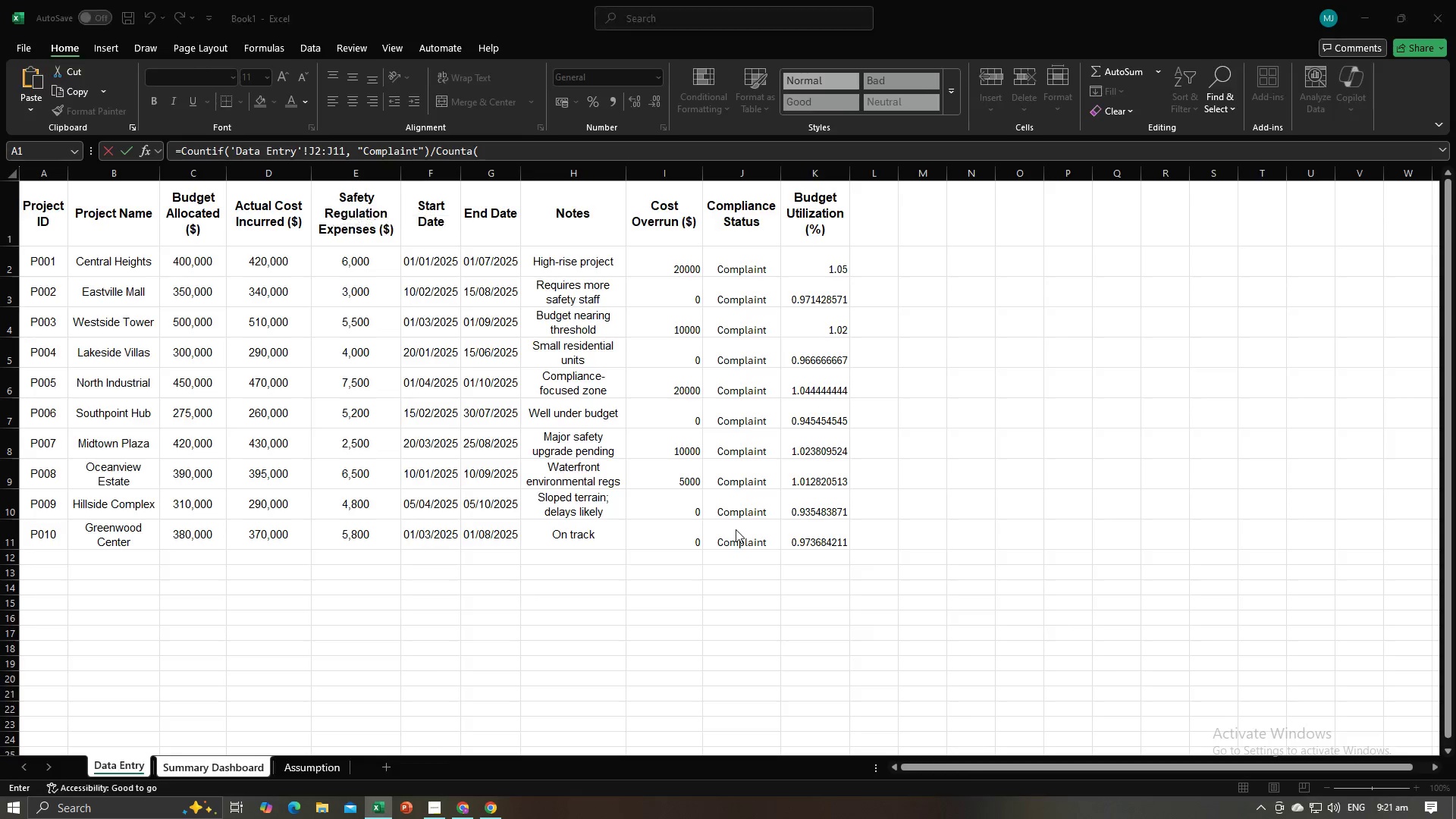 
key(Alt+Tab)
 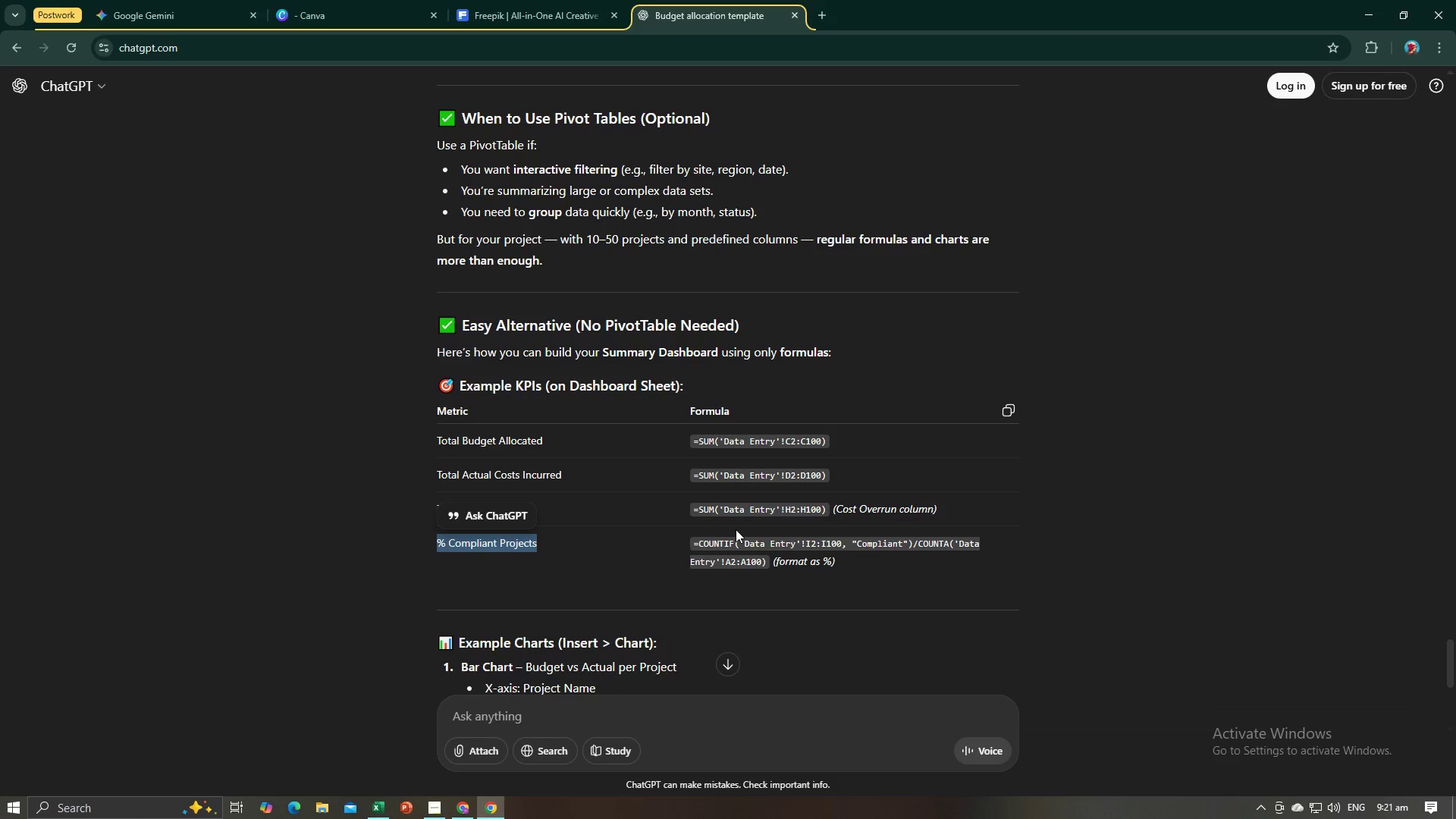 
key(Alt+AltLeft)
 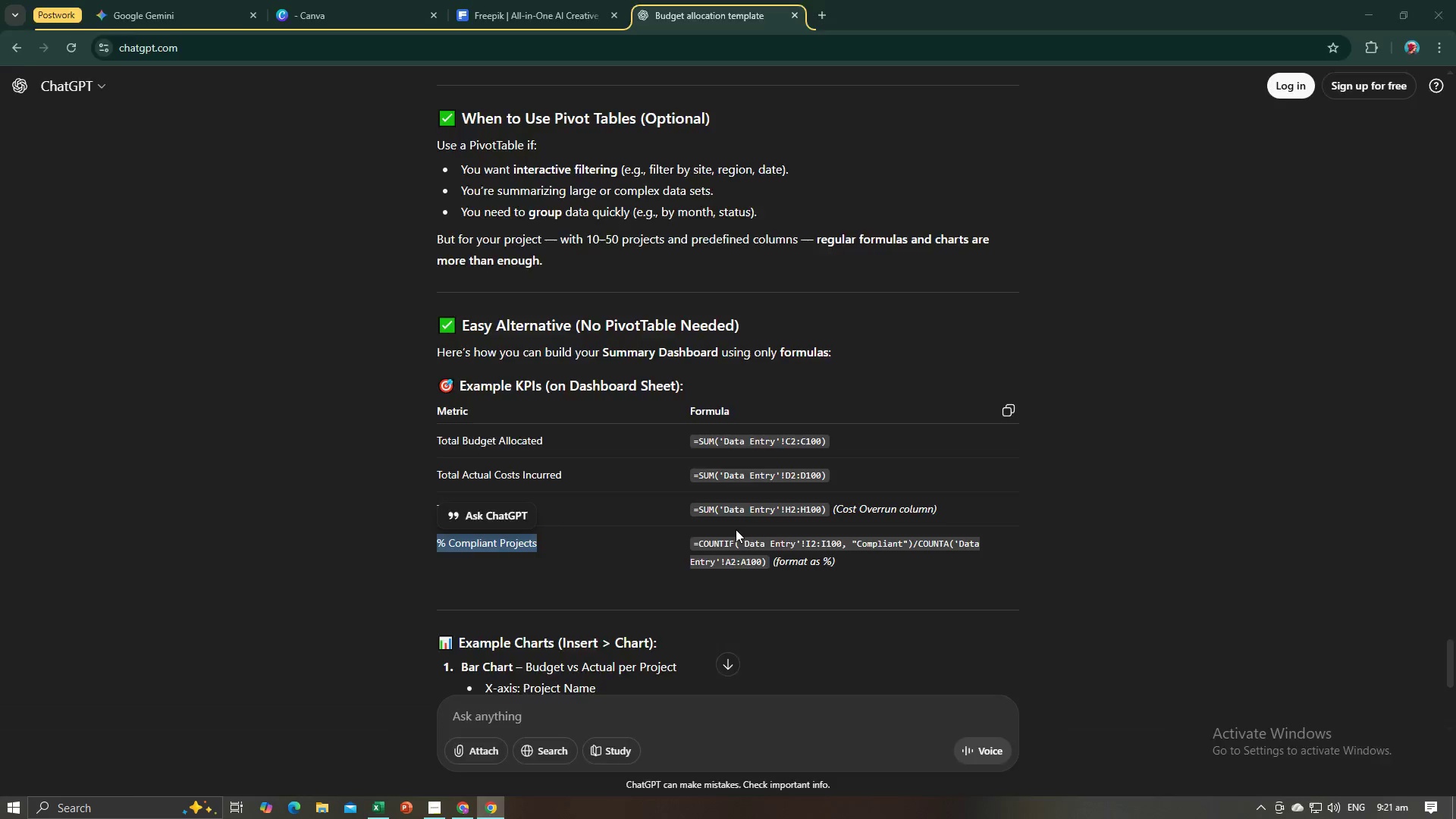 
key(Alt+Tab)
 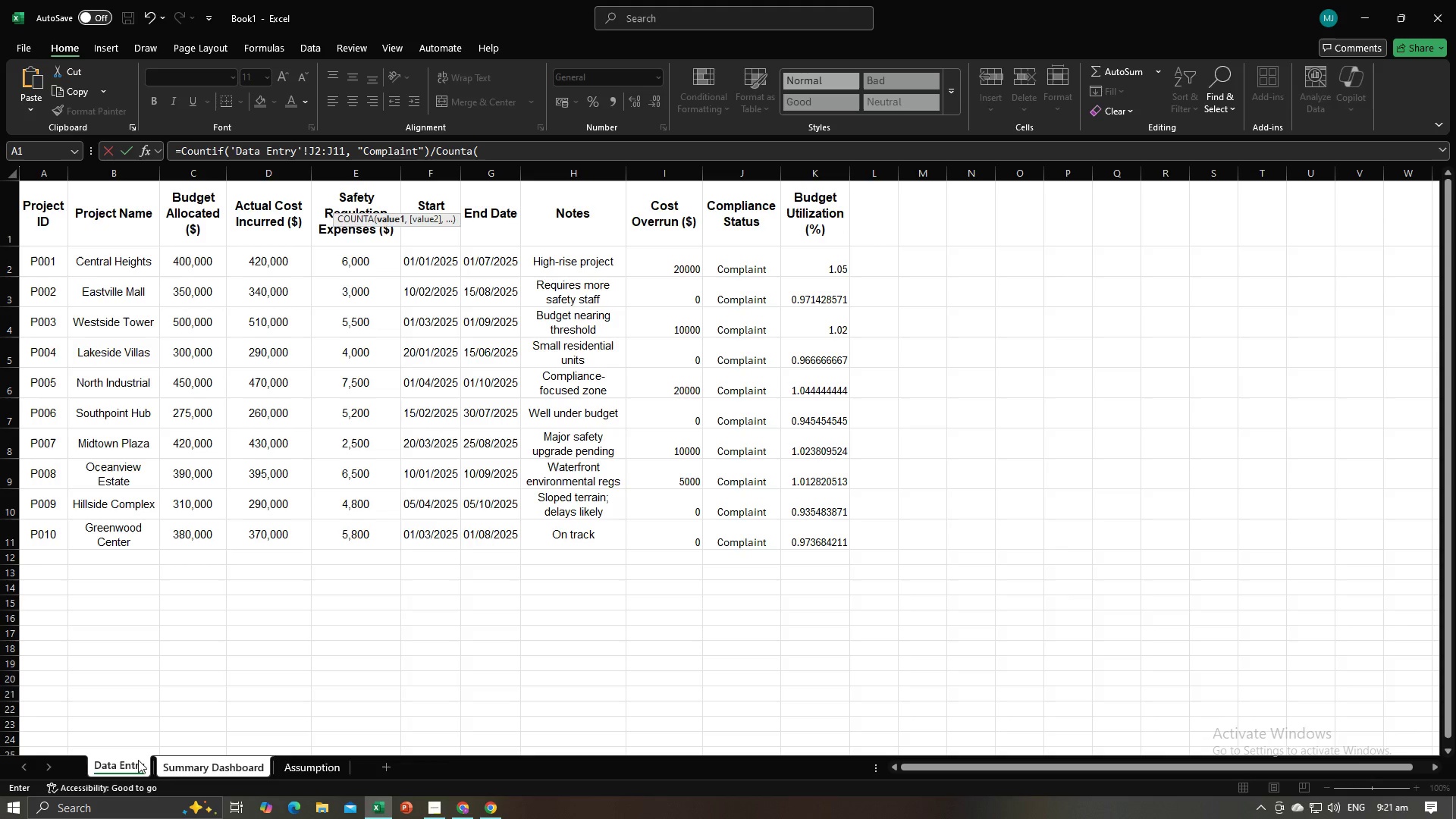 
left_click([135, 764])
 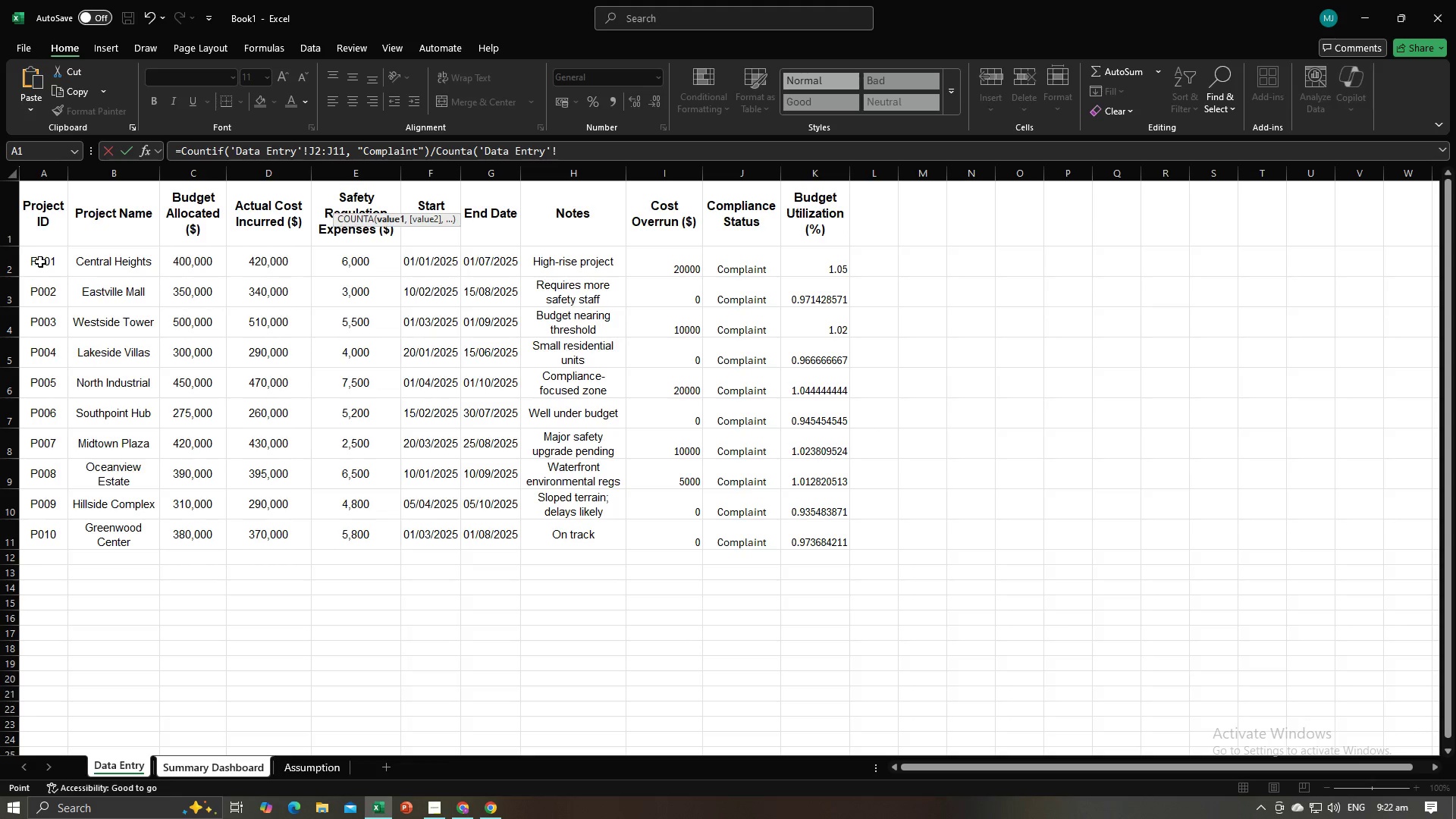 
left_click_drag(start_coordinate=[40, 257], to_coordinate=[51, 532])
 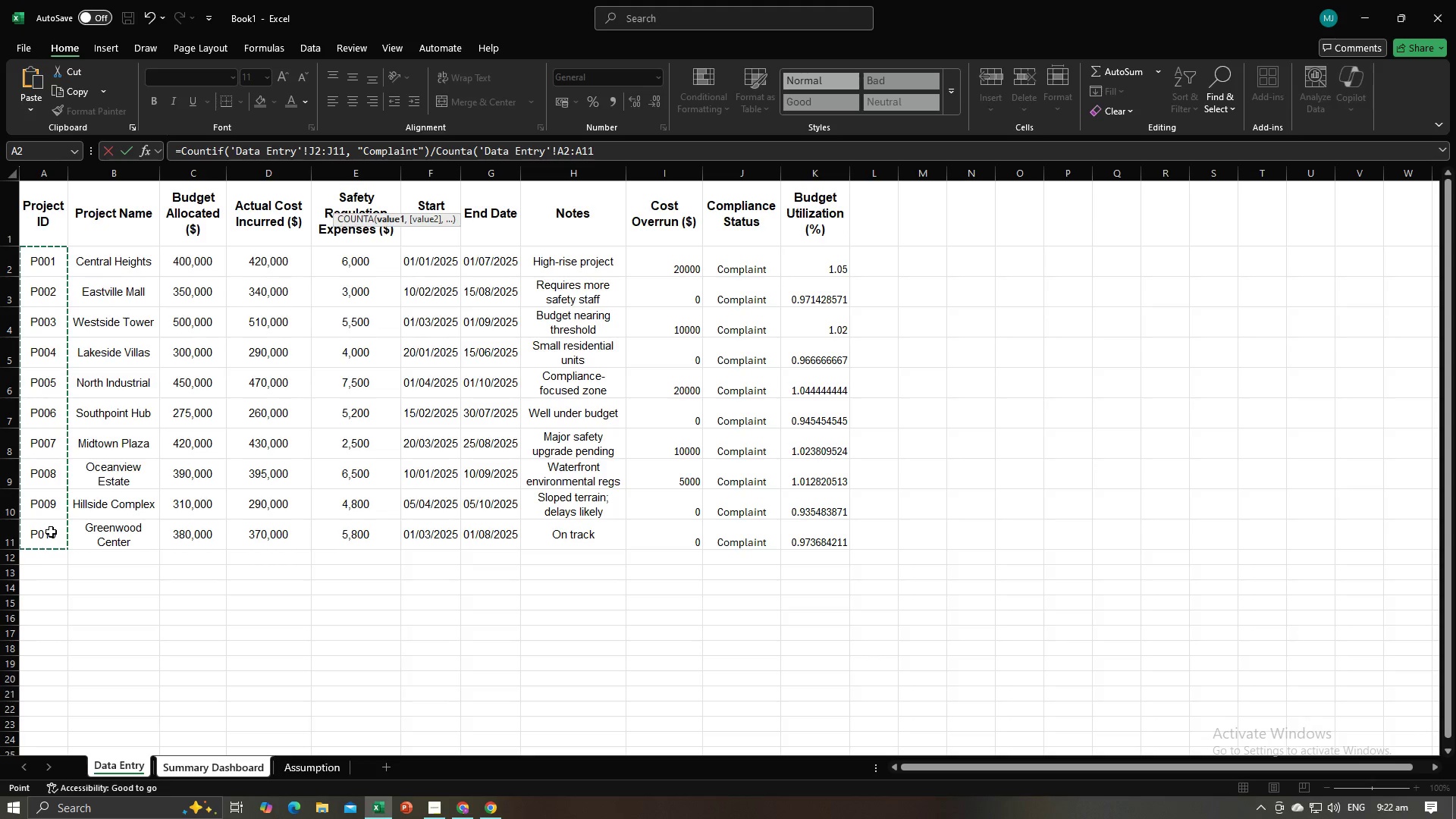 
key(Alt+AltLeft)
 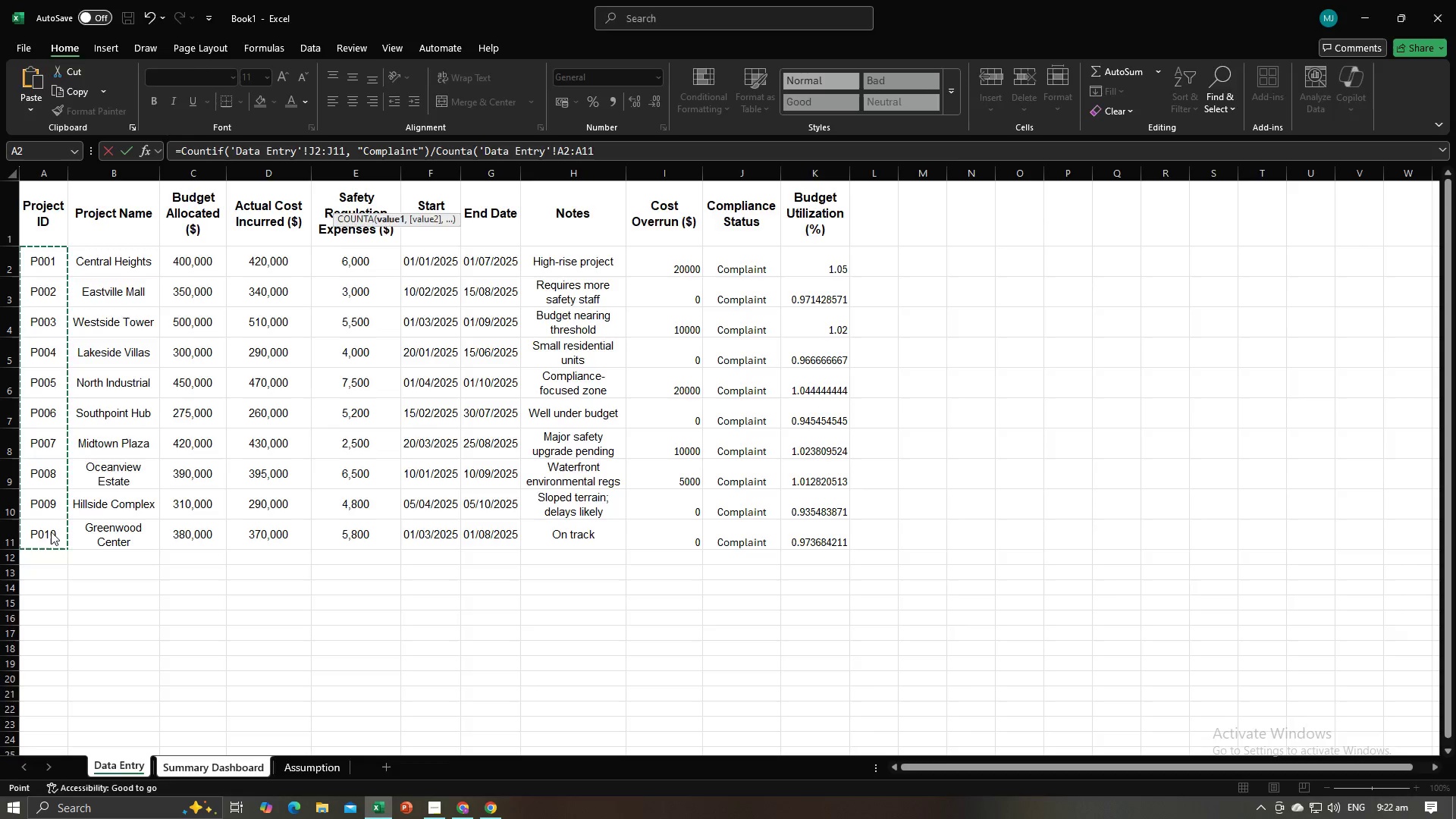 
key(Alt+Tab)
 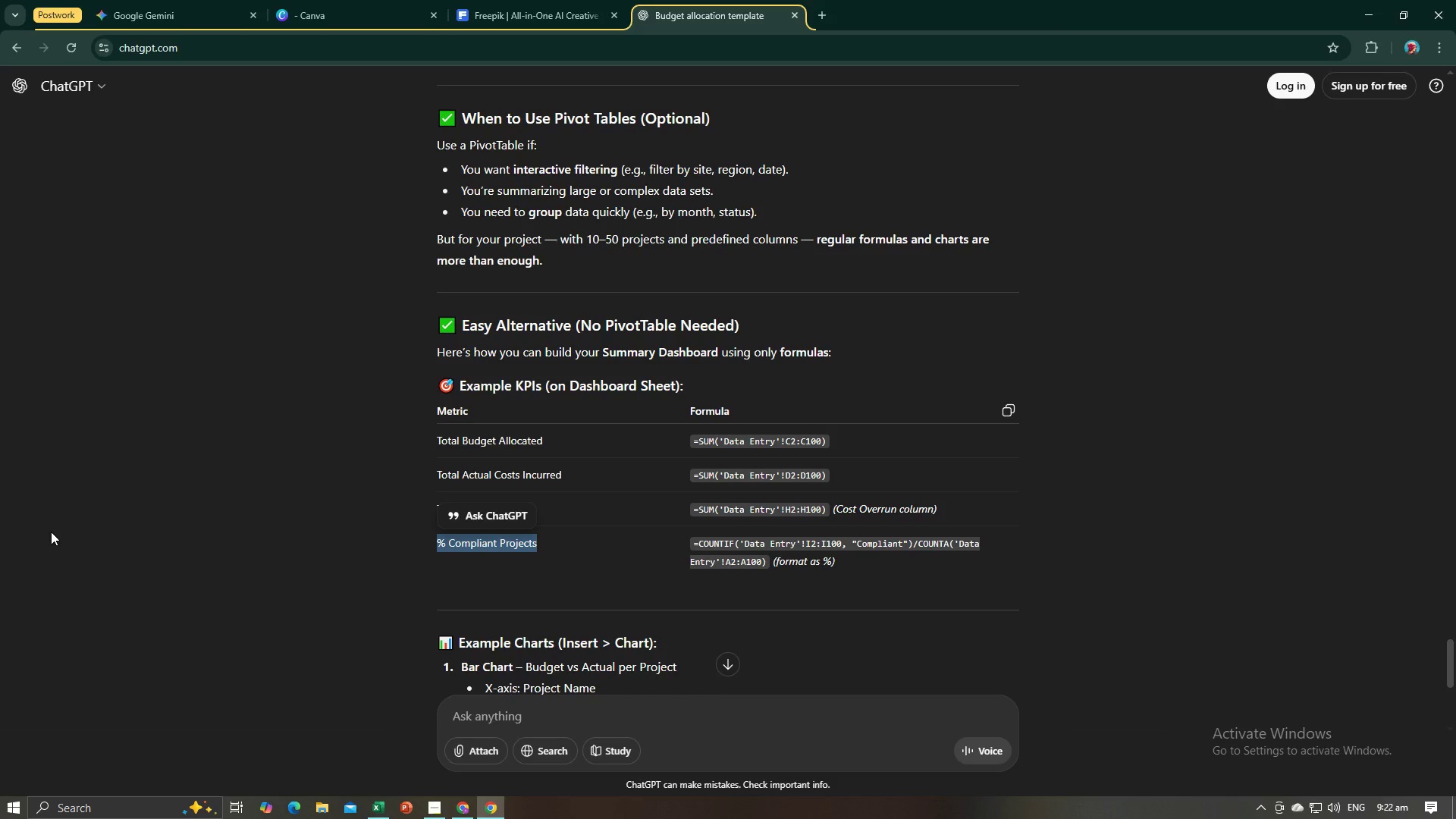 
key(Alt+AltLeft)
 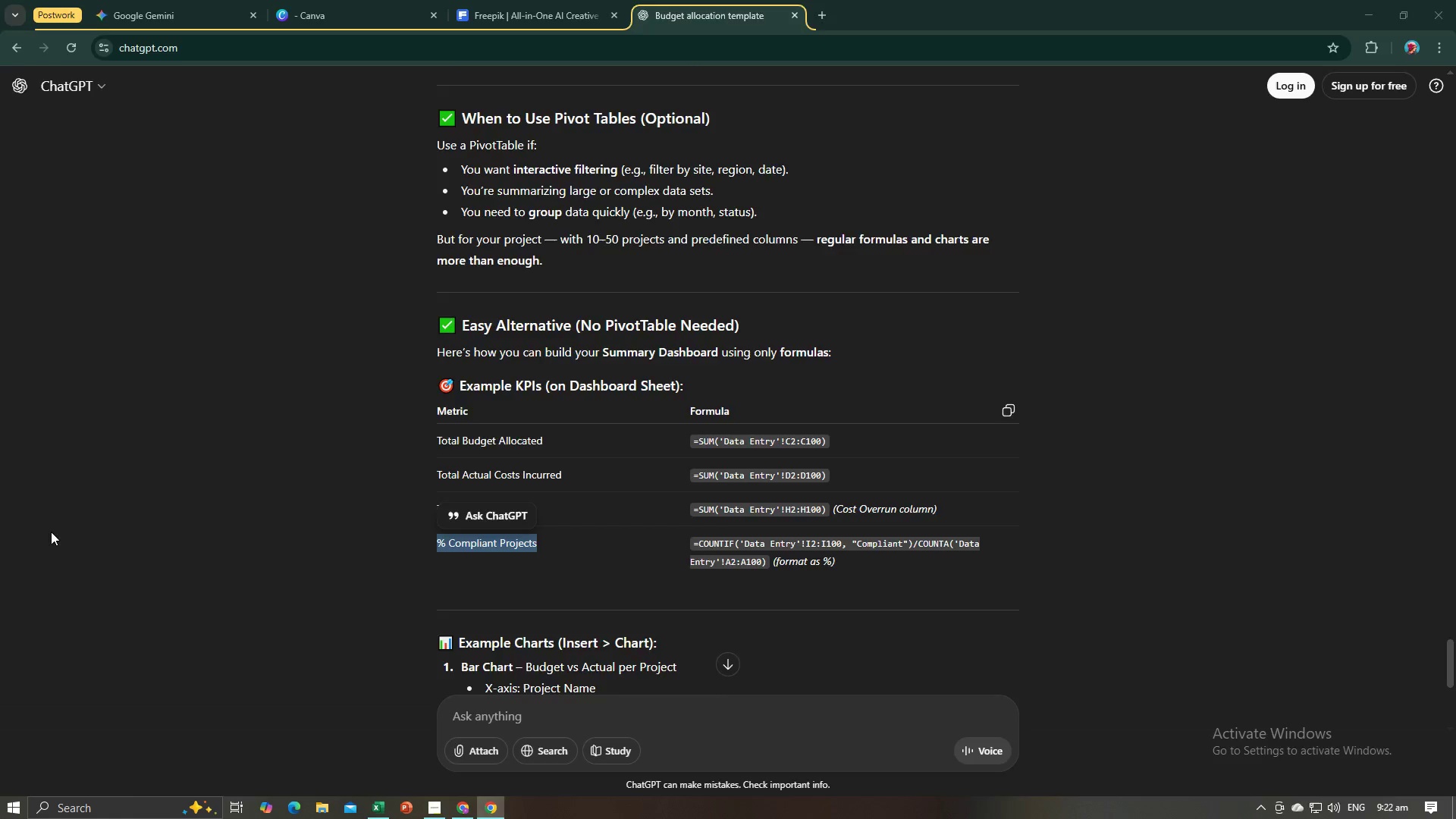 
key(Alt+Tab)
 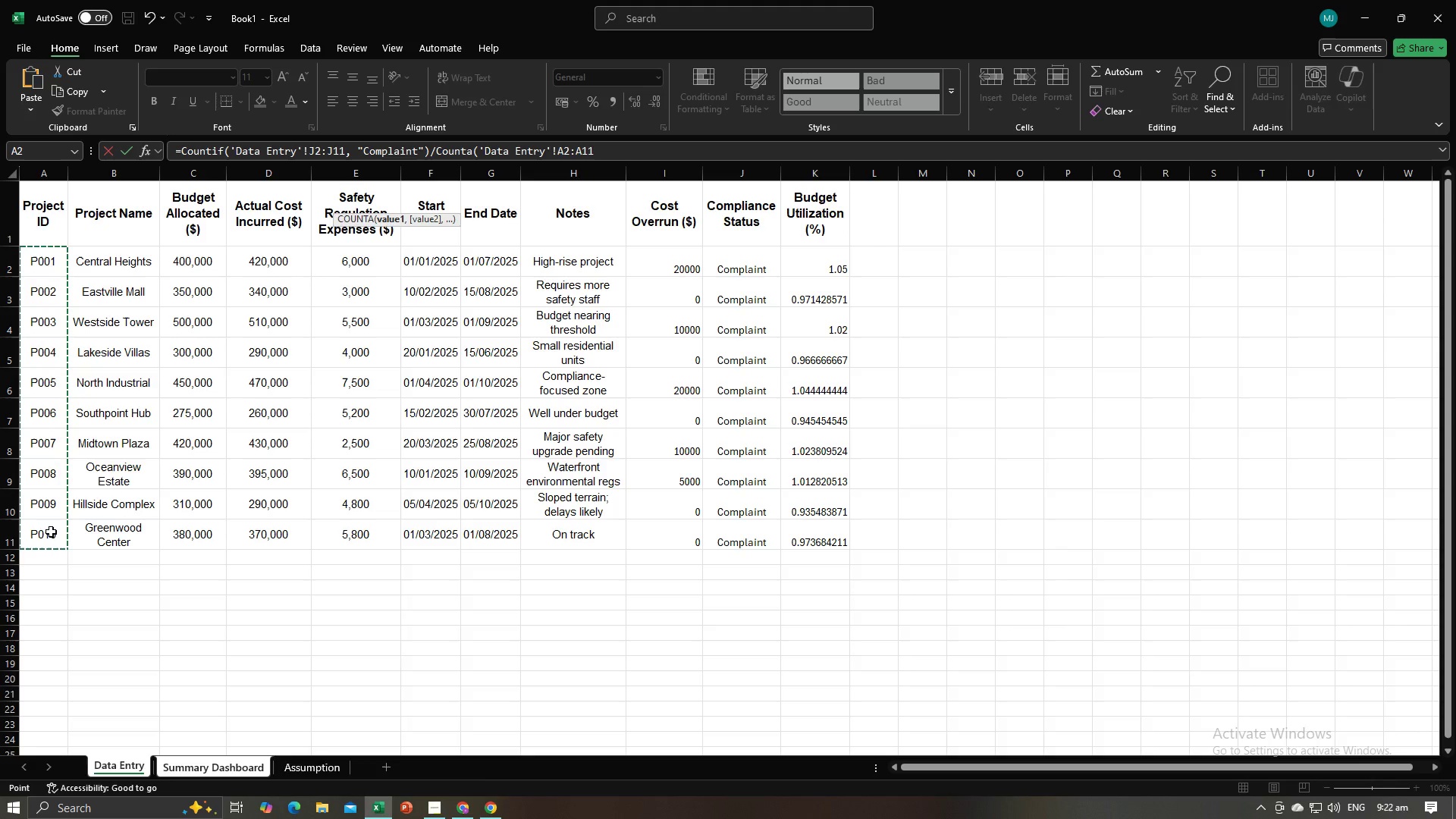 
key(Enter)
 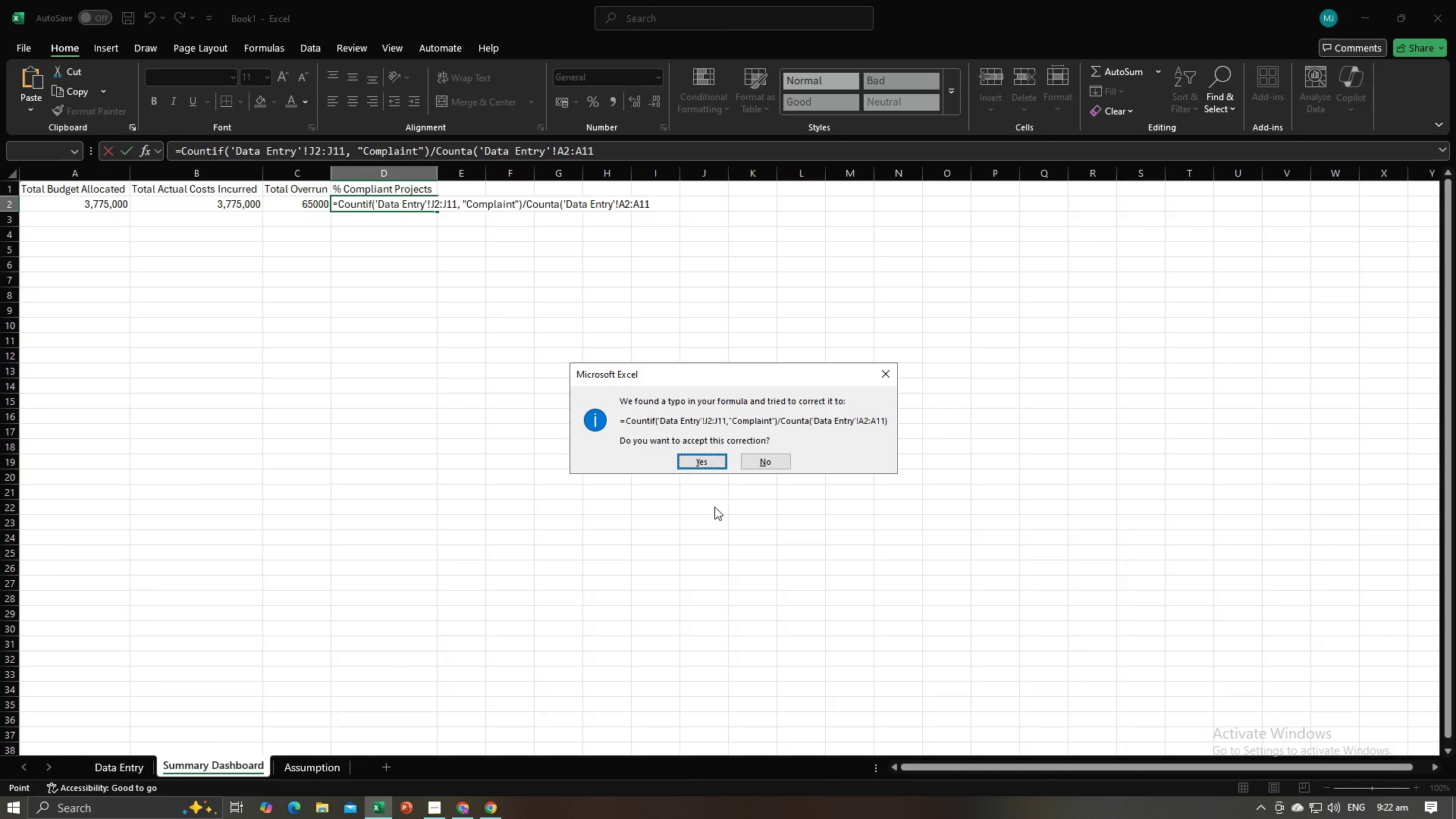 
left_click([711, 463])
 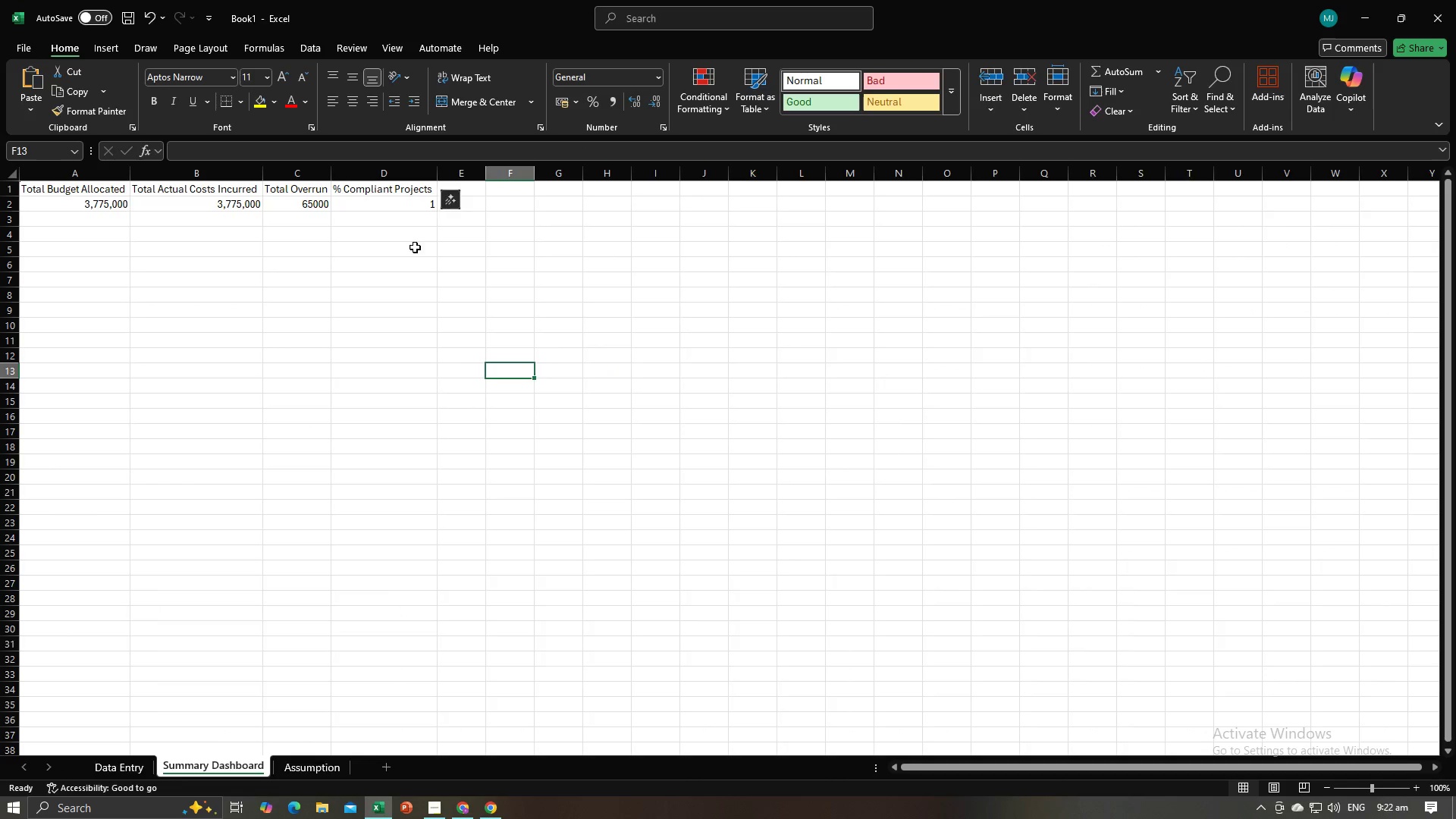 
left_click([411, 198])
 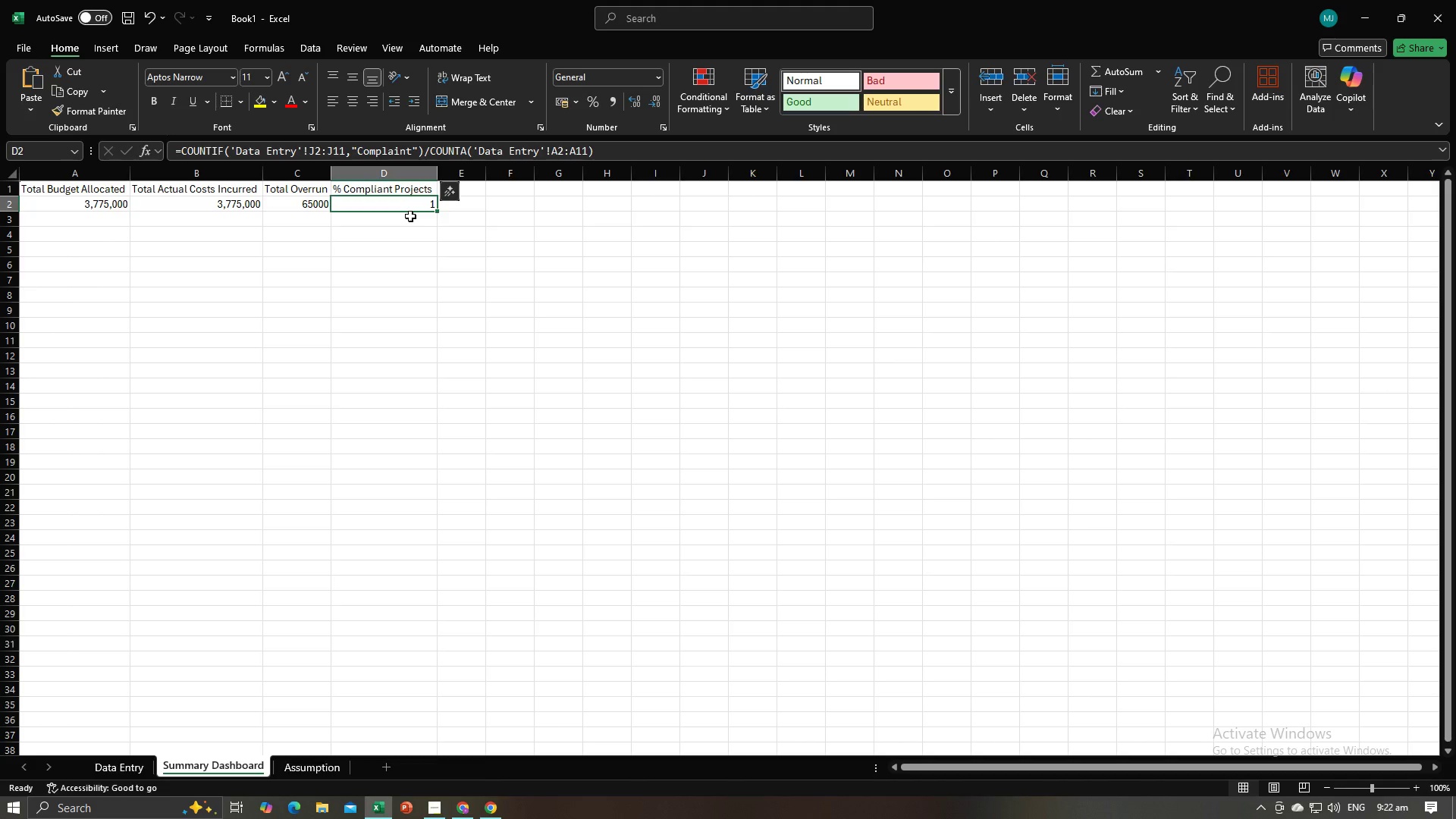 
left_click([412, 222])
 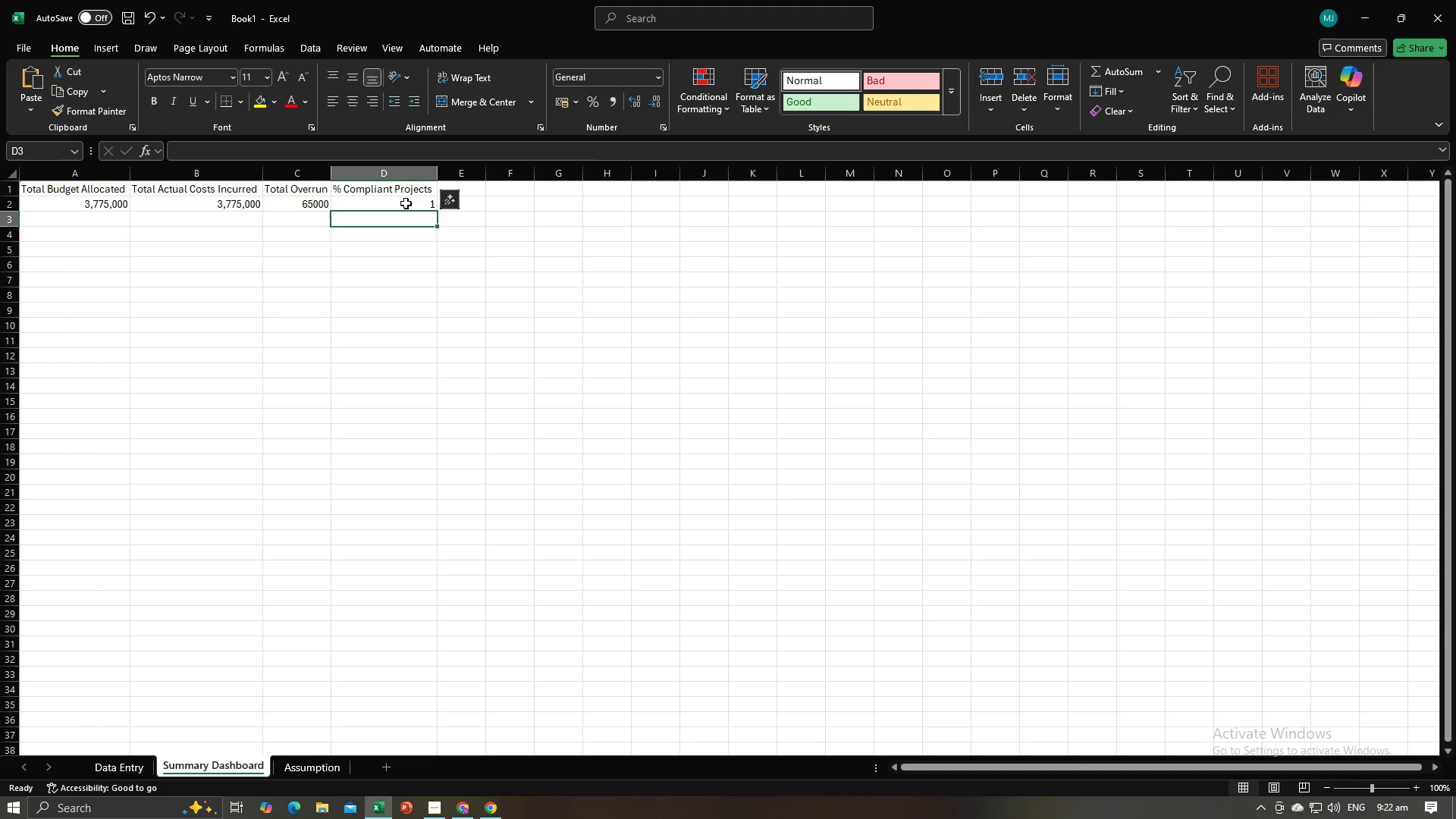 
left_click([406, 203])
 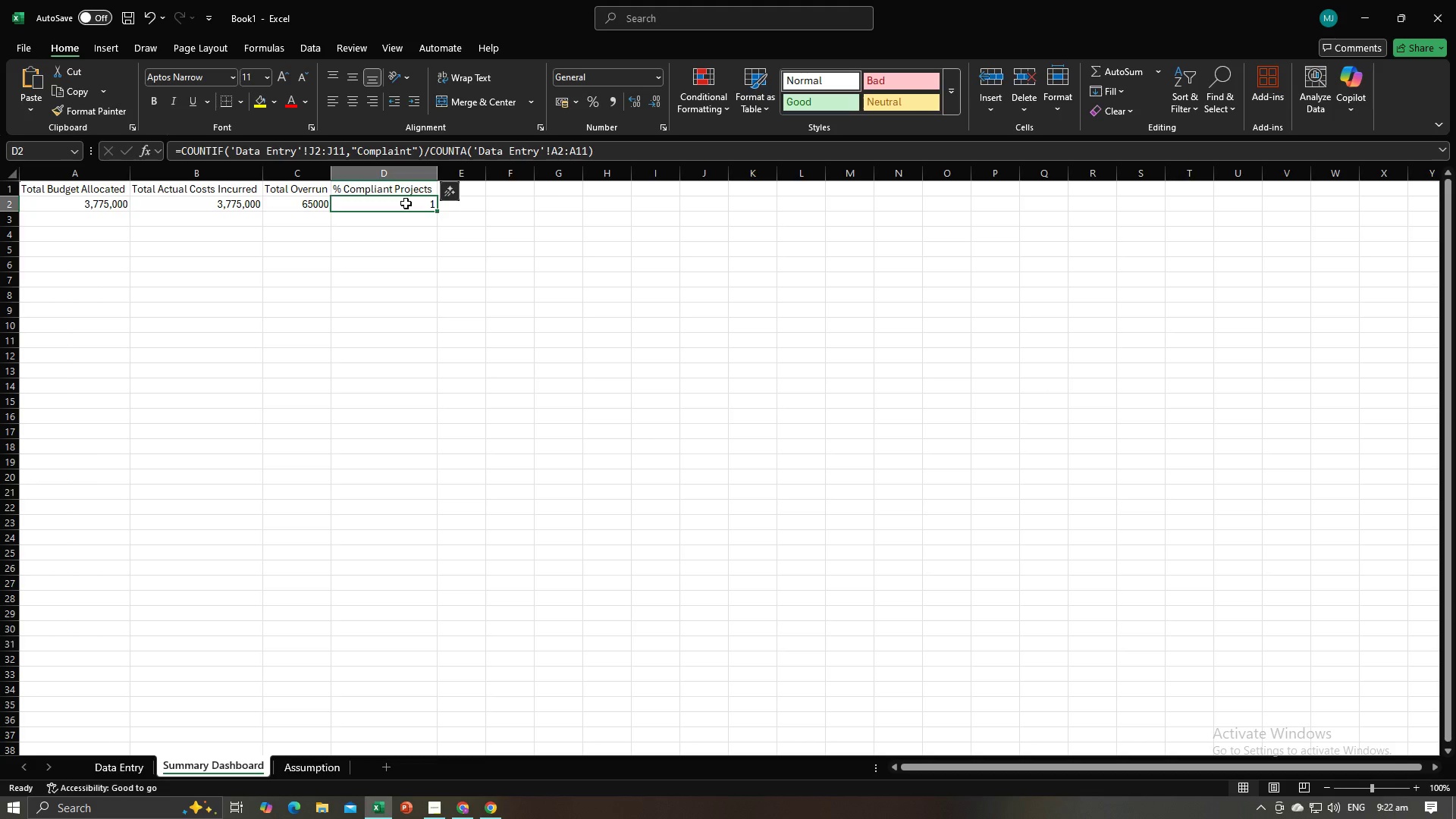 
key(Alt+AltLeft)
 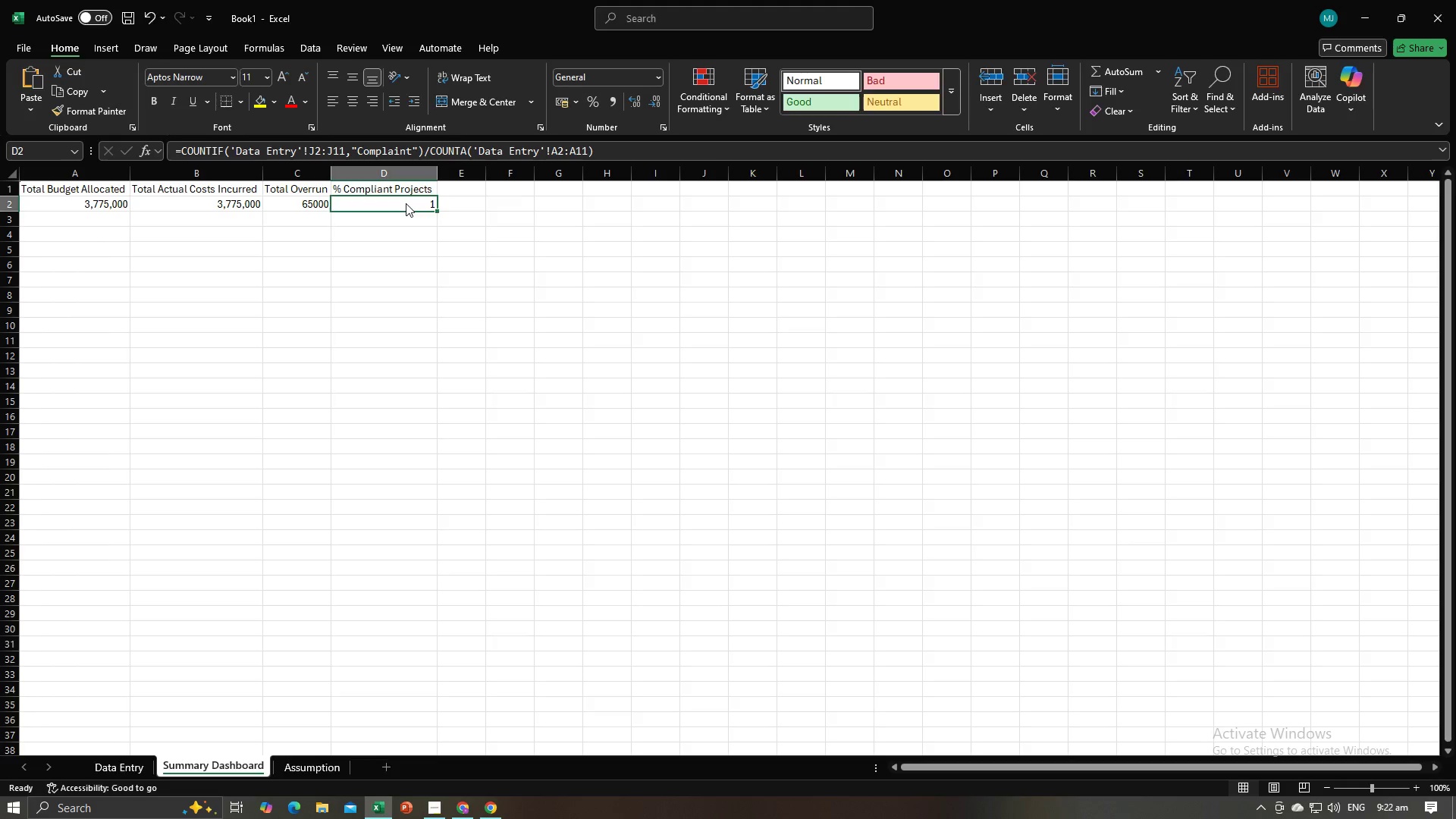 
key(Alt+Tab)
 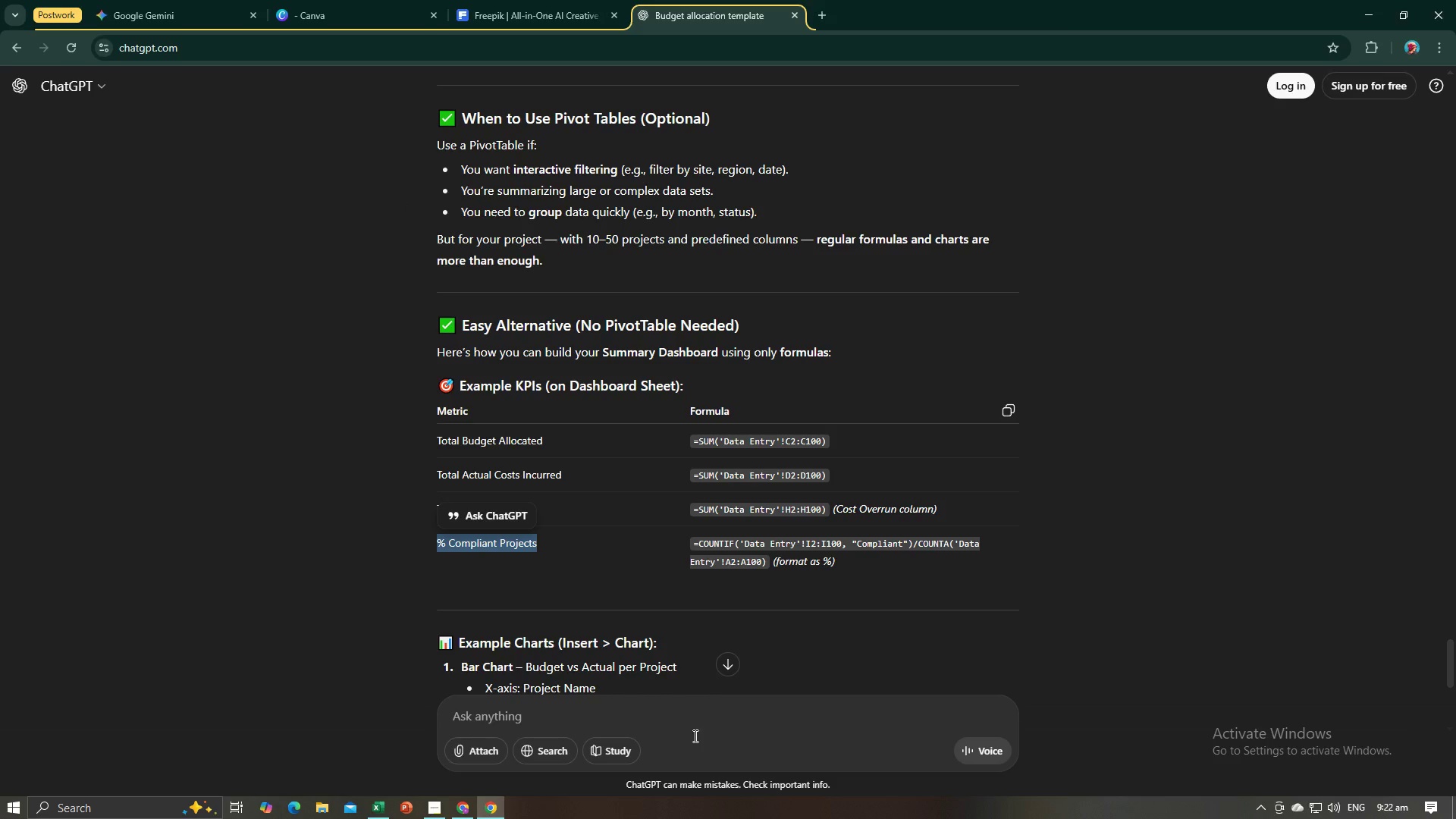 
left_click([694, 732])
 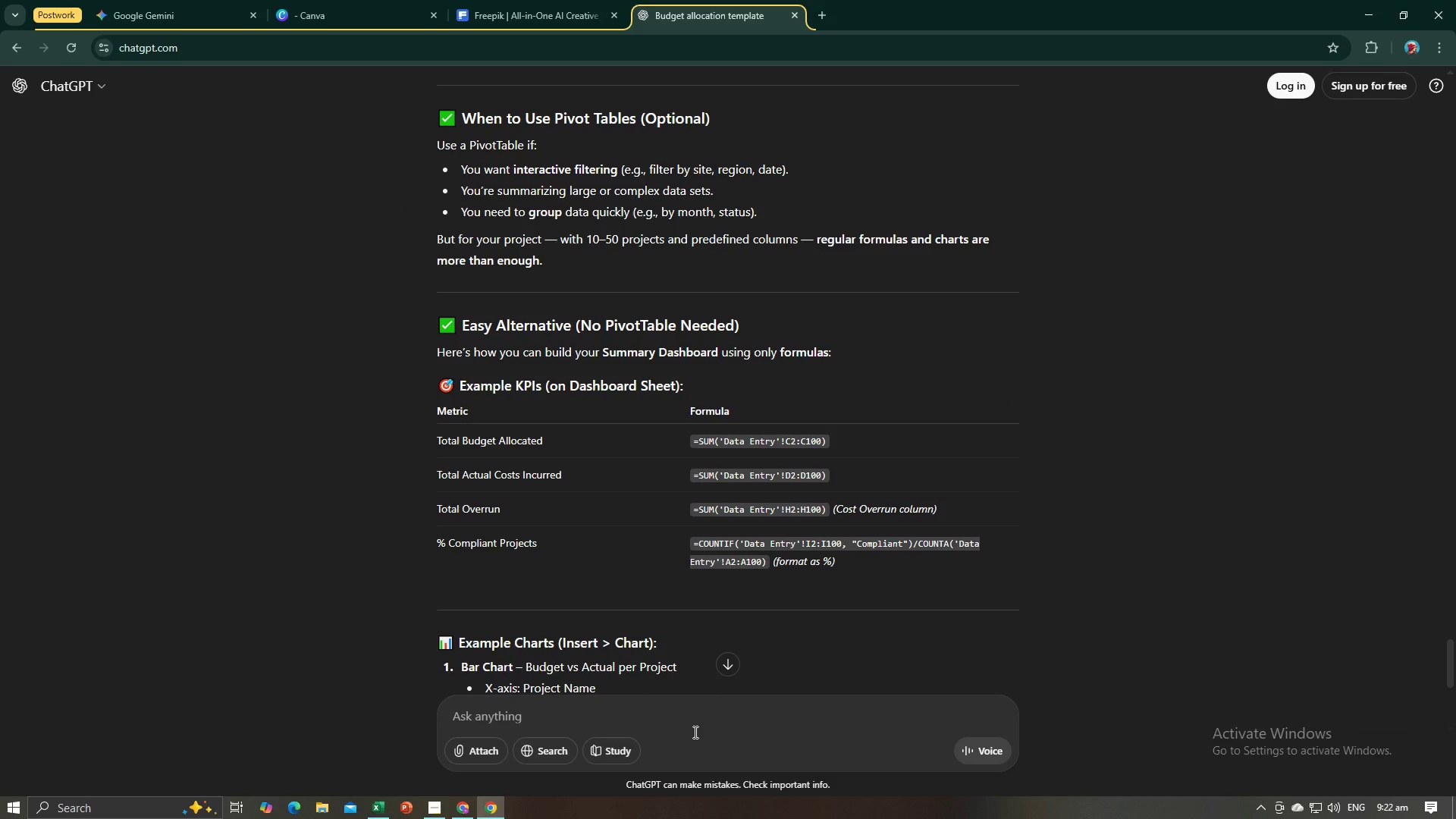 
type(how to for)
key(Backspace)
key(Backspace)
key(Backspace)
 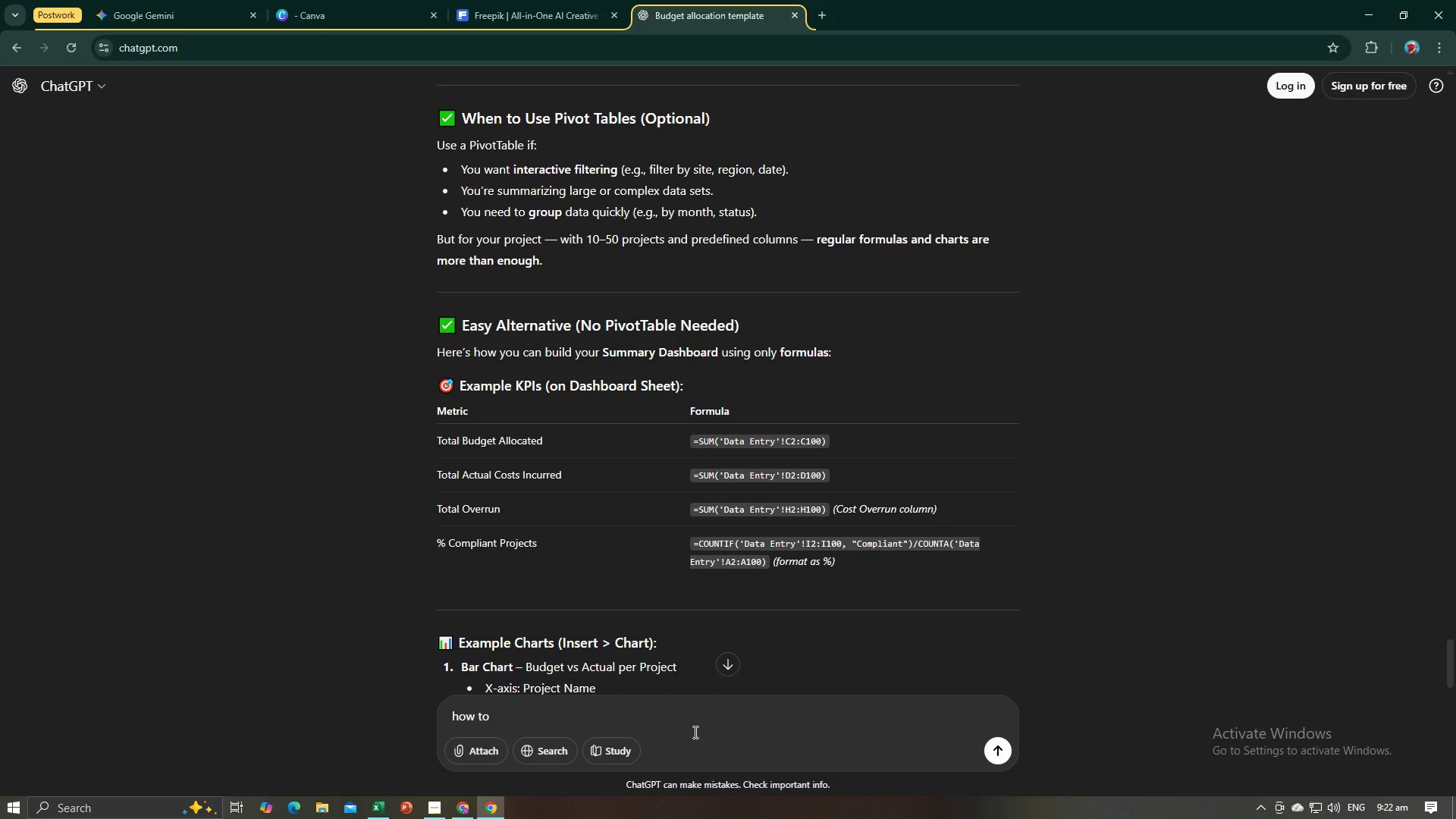 
hold_key(key=Backspace, duration=0.99)
 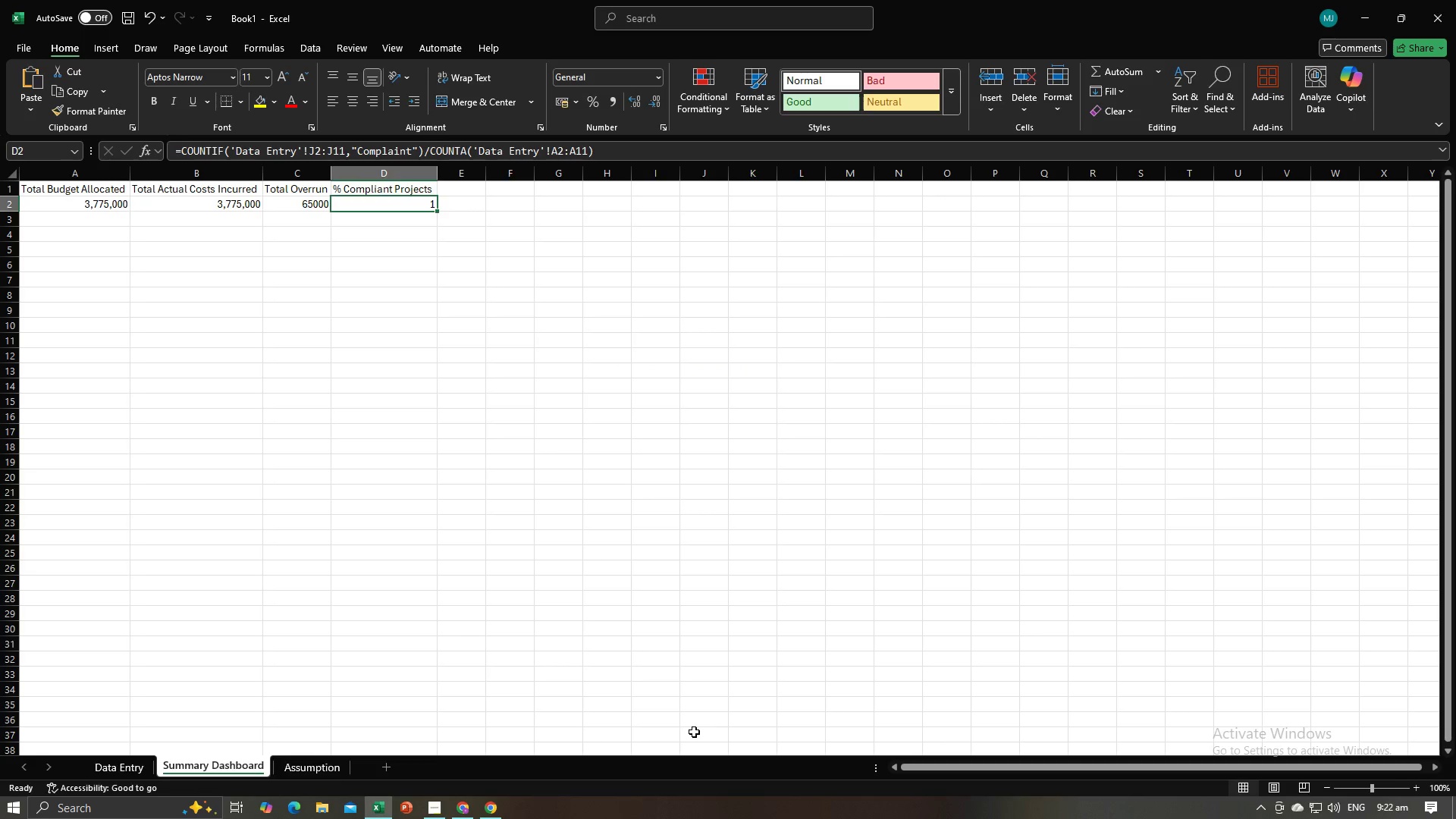 
key(Alt+AltLeft)
 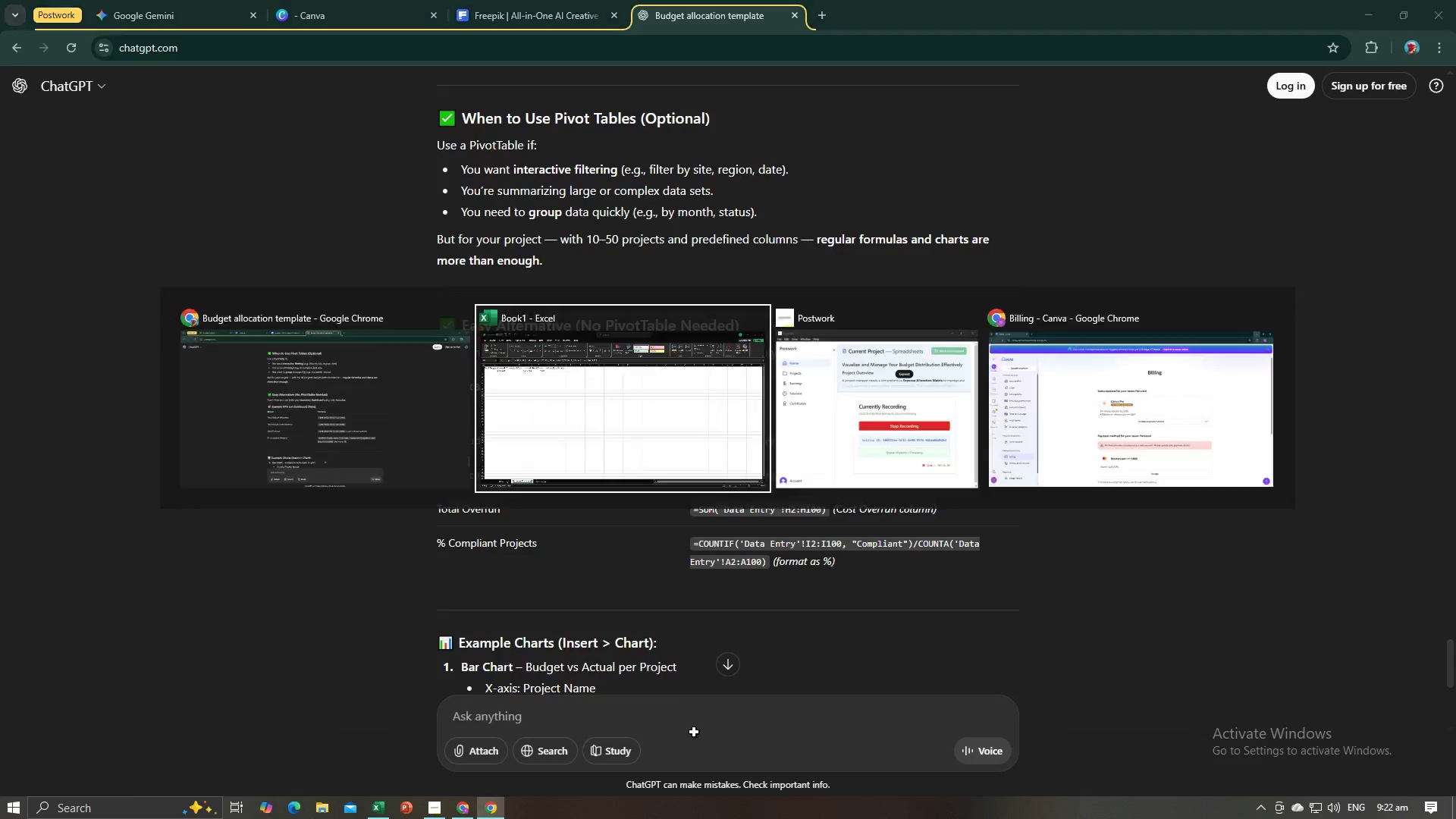 
key(Alt+Tab)
 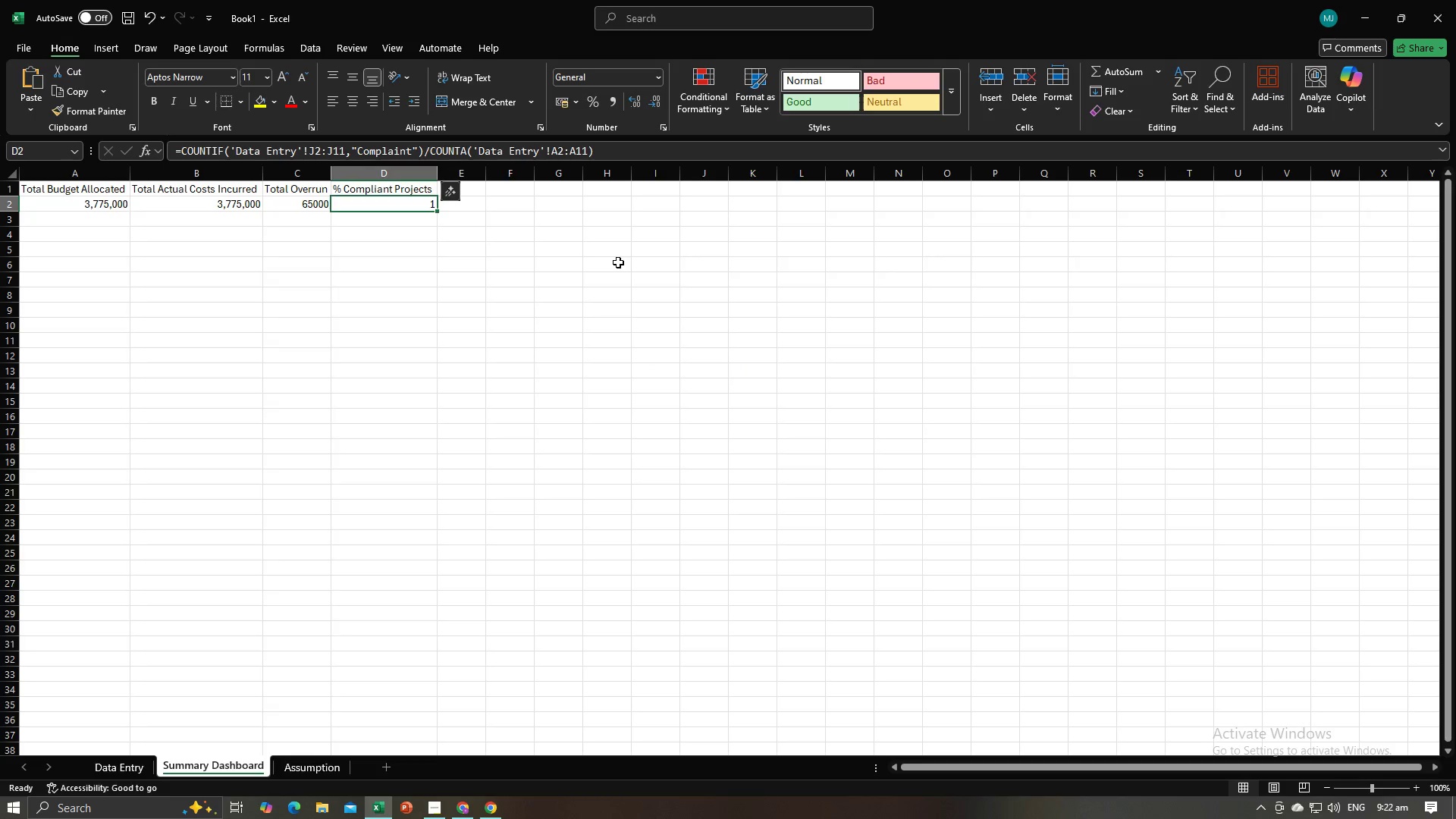 
wait(7.42)
 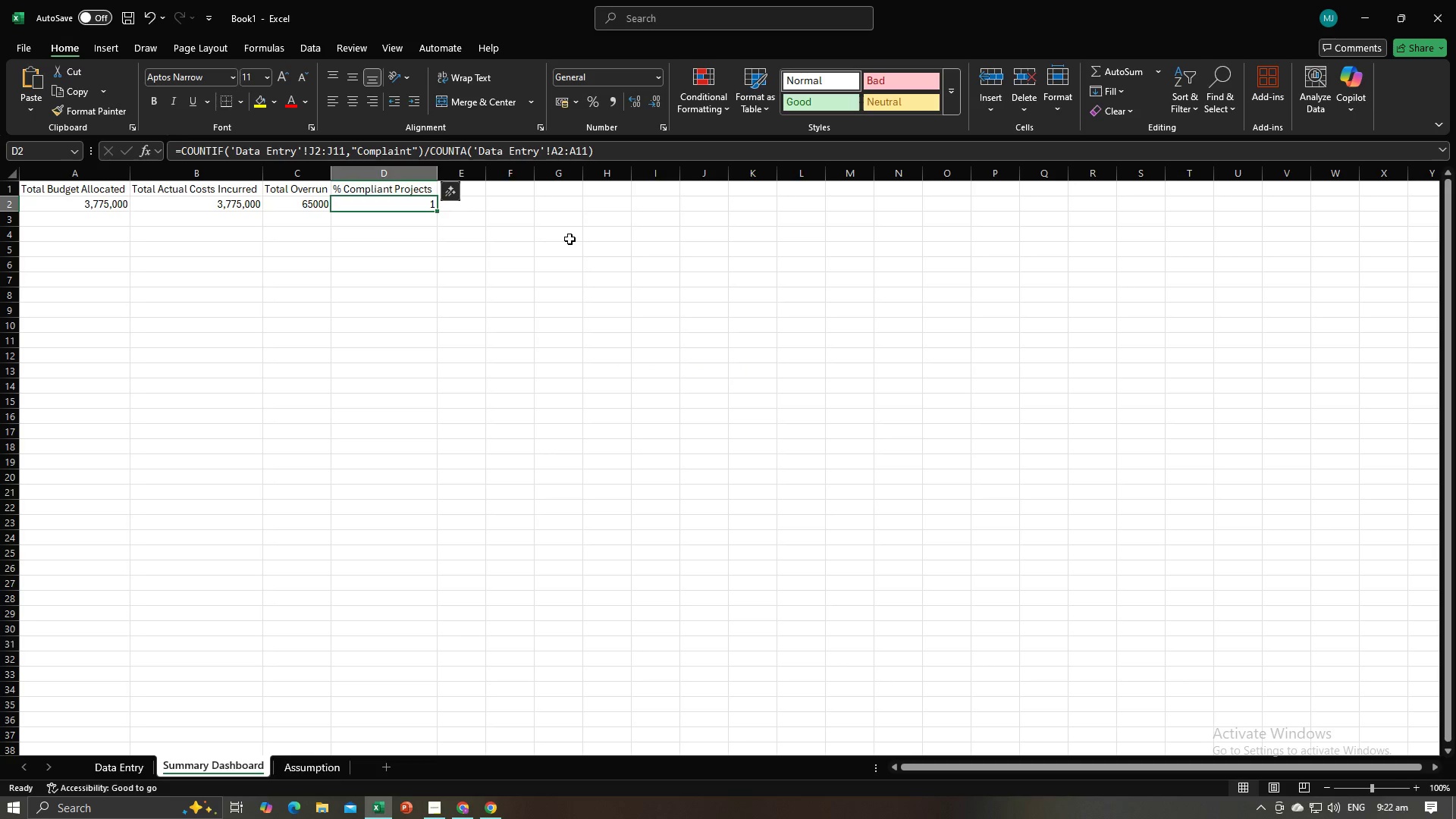 
left_click([1050, 108])
 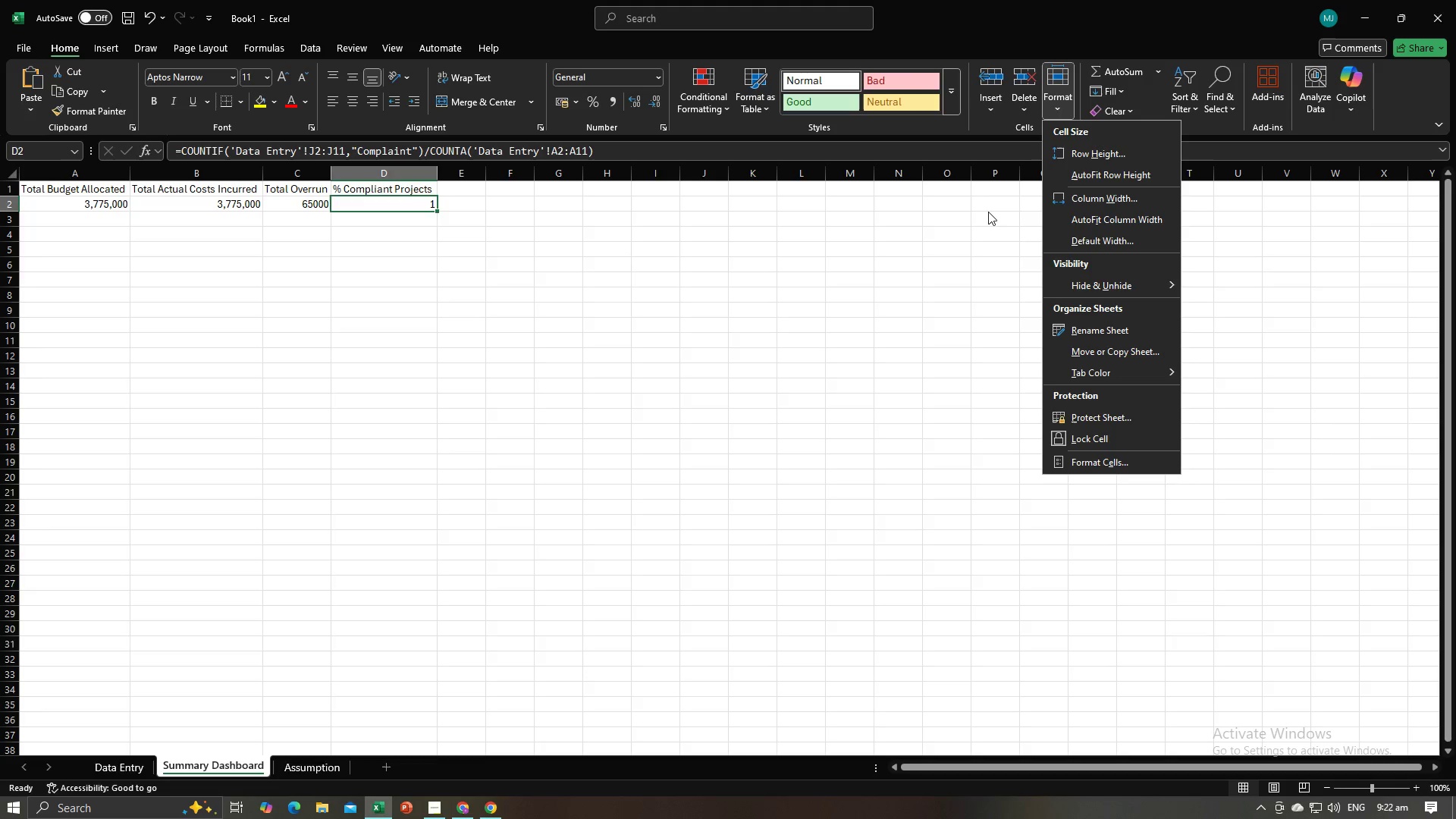 
left_click([936, 268])
 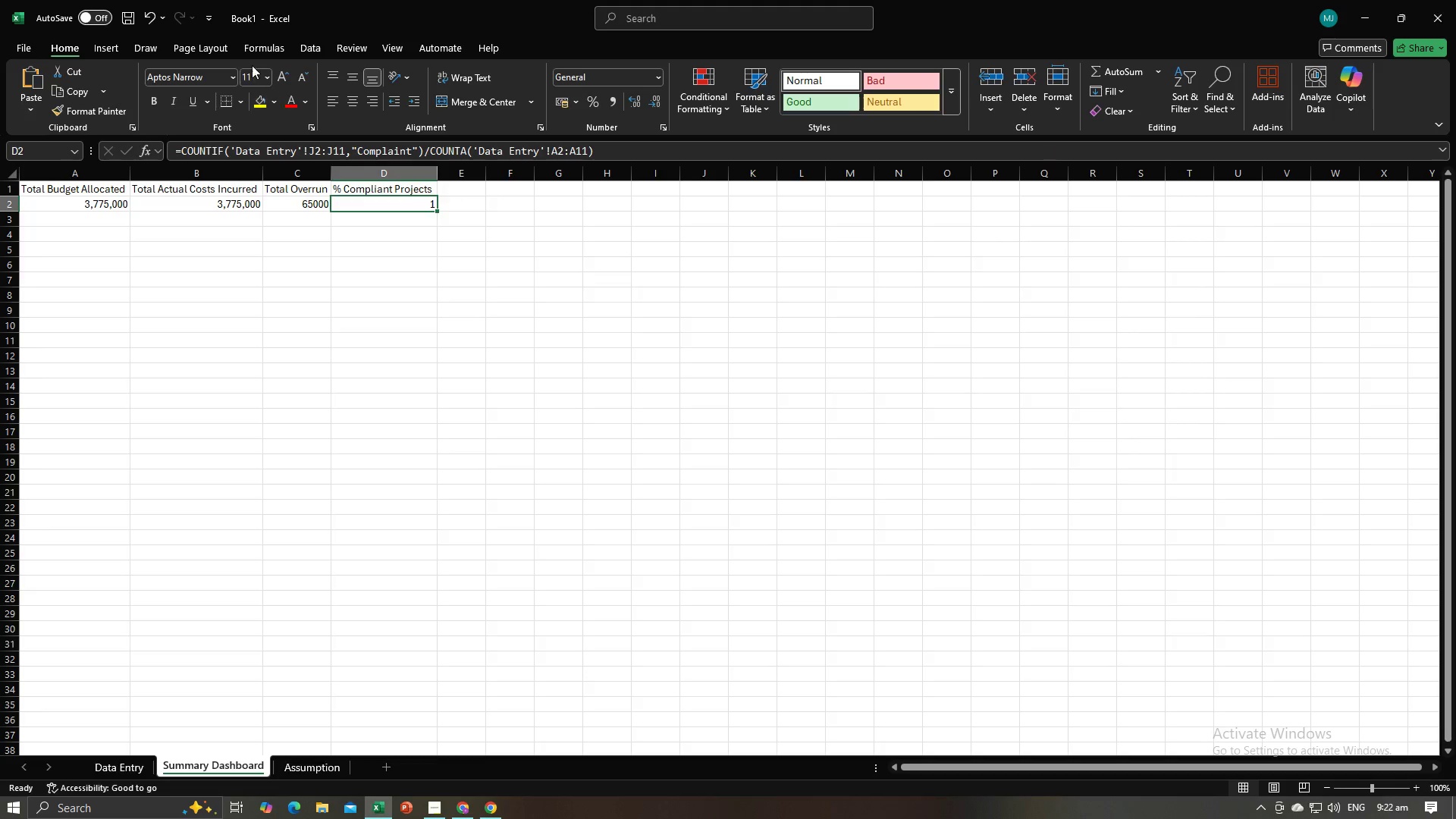 
left_click([258, 53])
 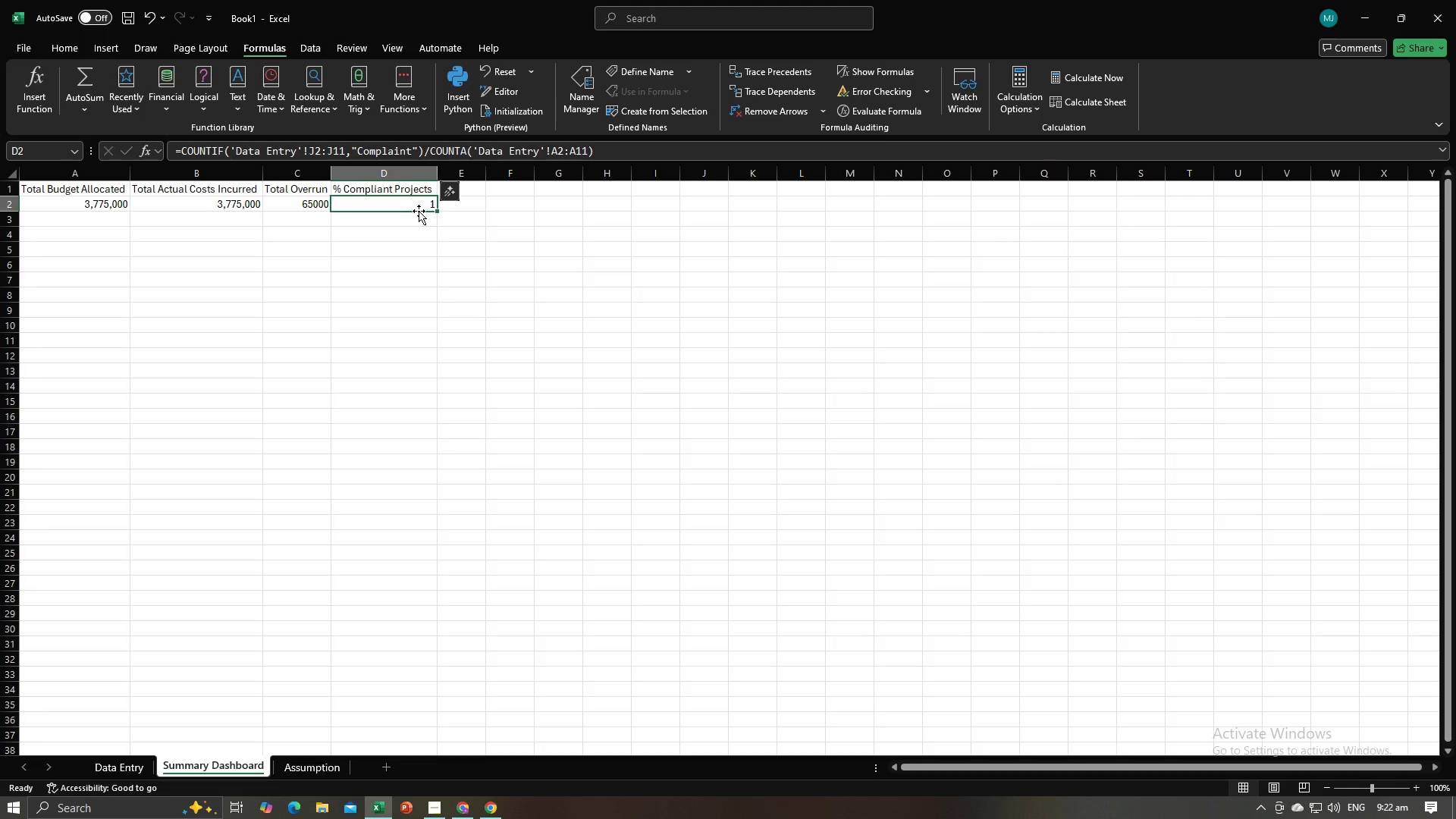 
wait(5.3)
 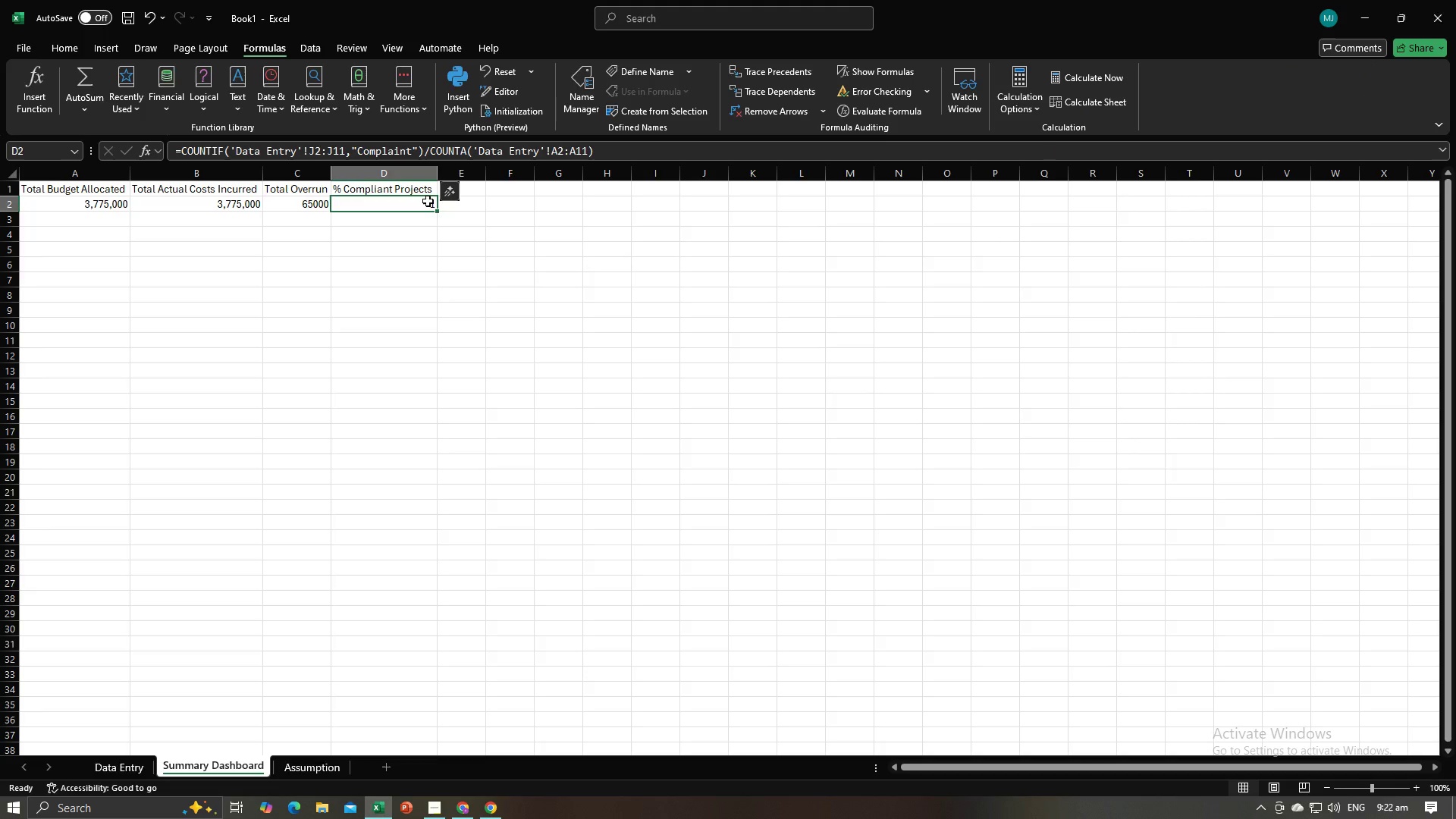 
left_click([411, 205])
 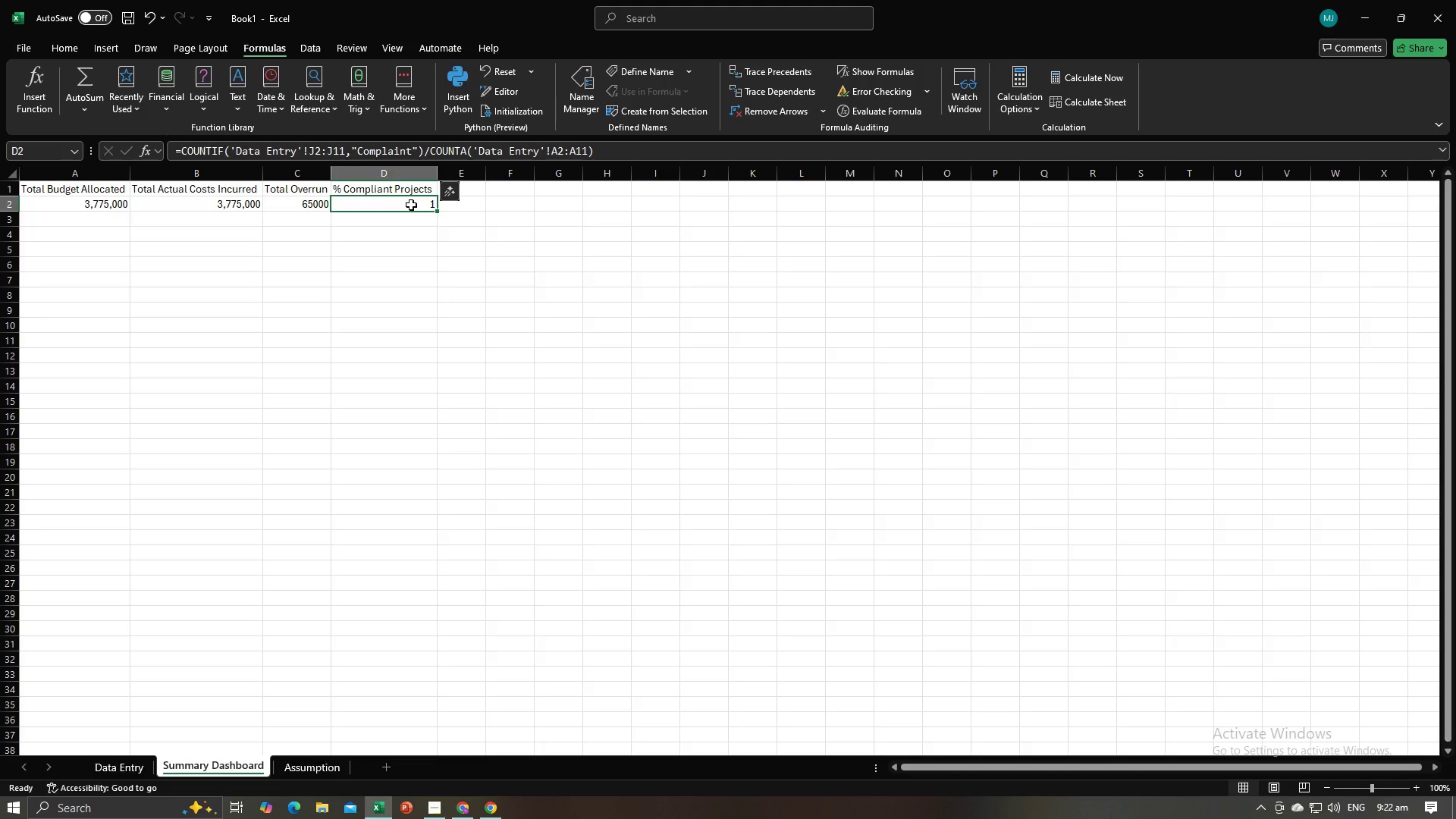 
key(Alt+AltLeft)
 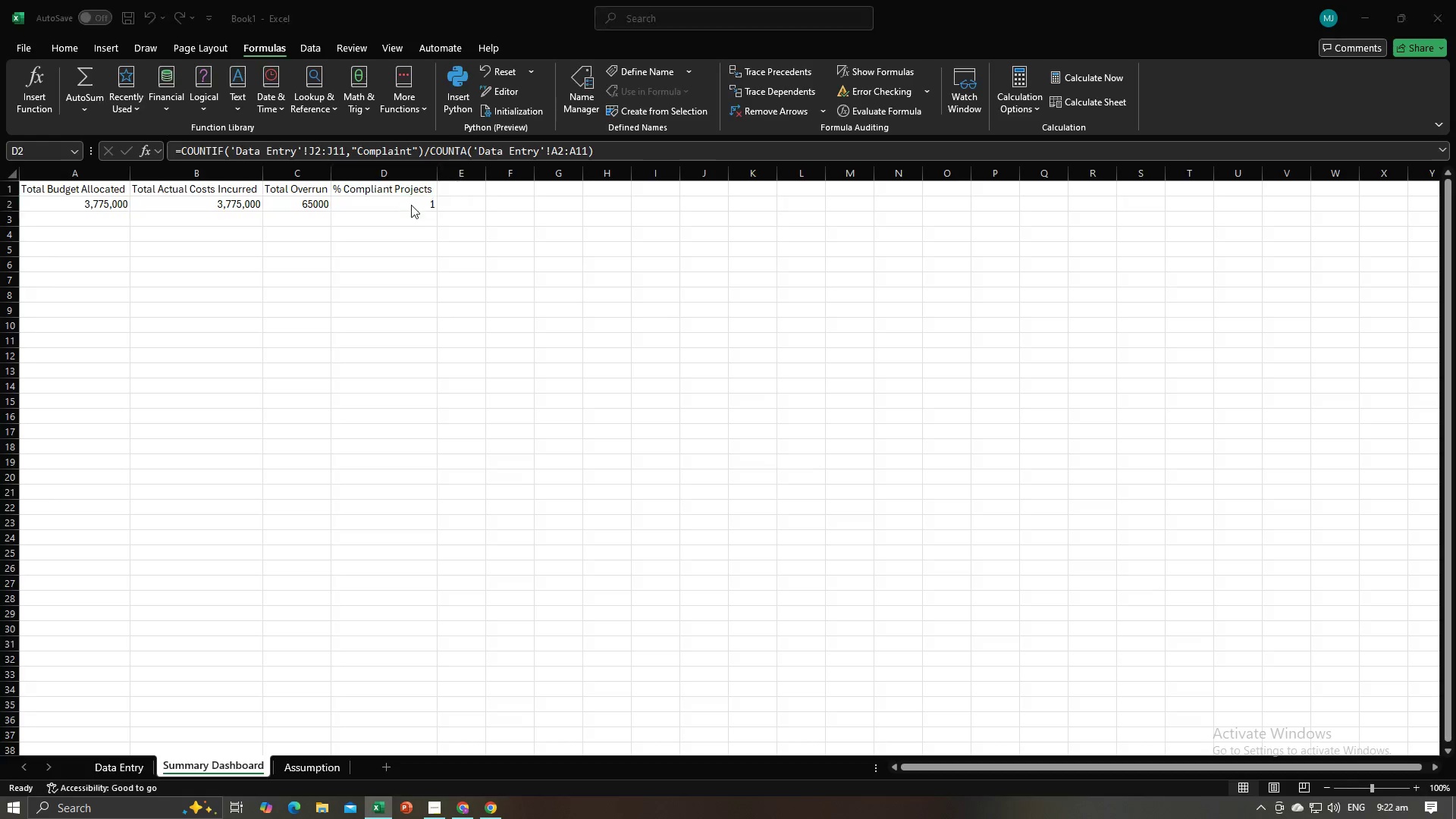 
key(Alt+Tab)
 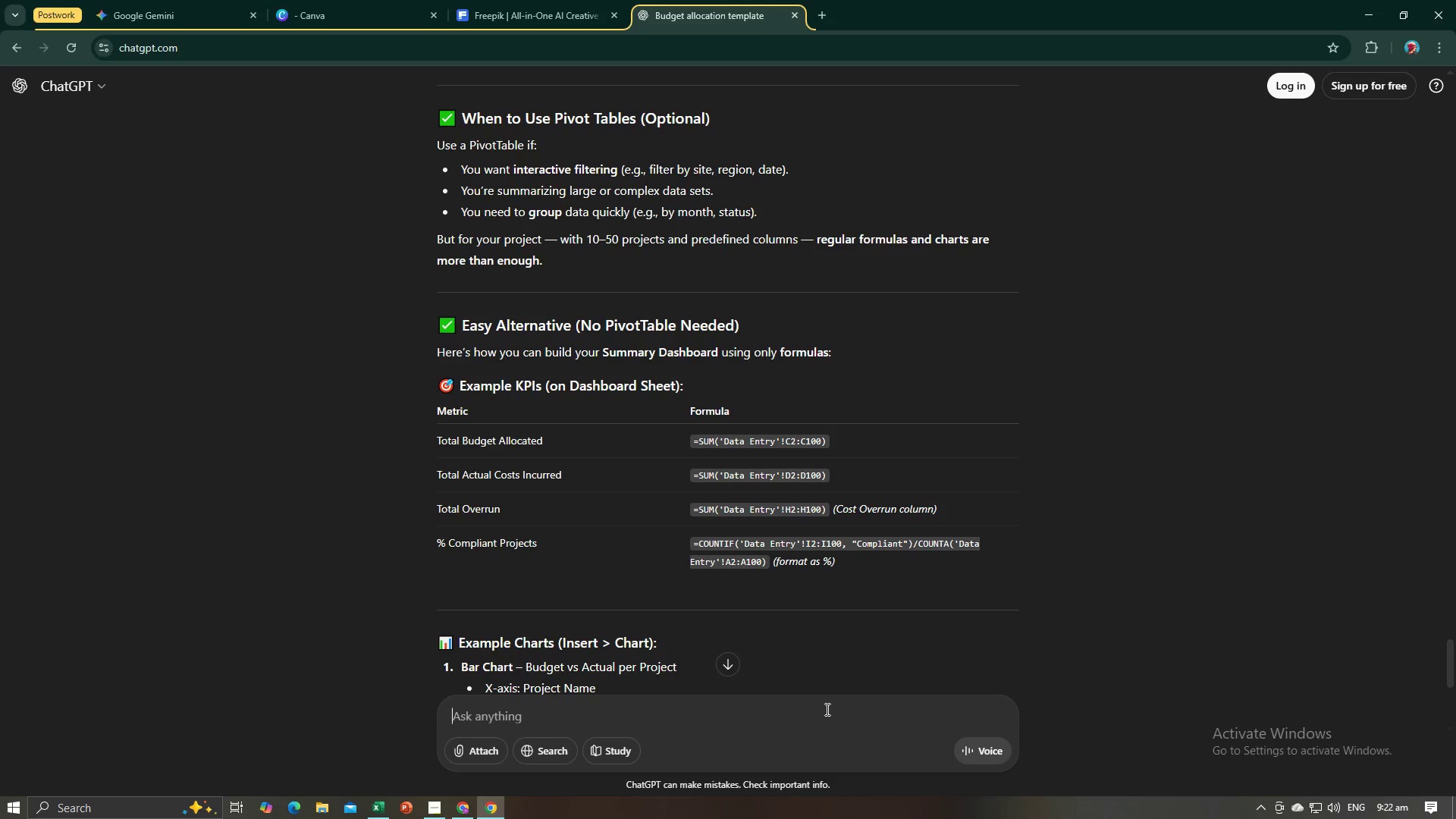 
left_click([826, 709])
 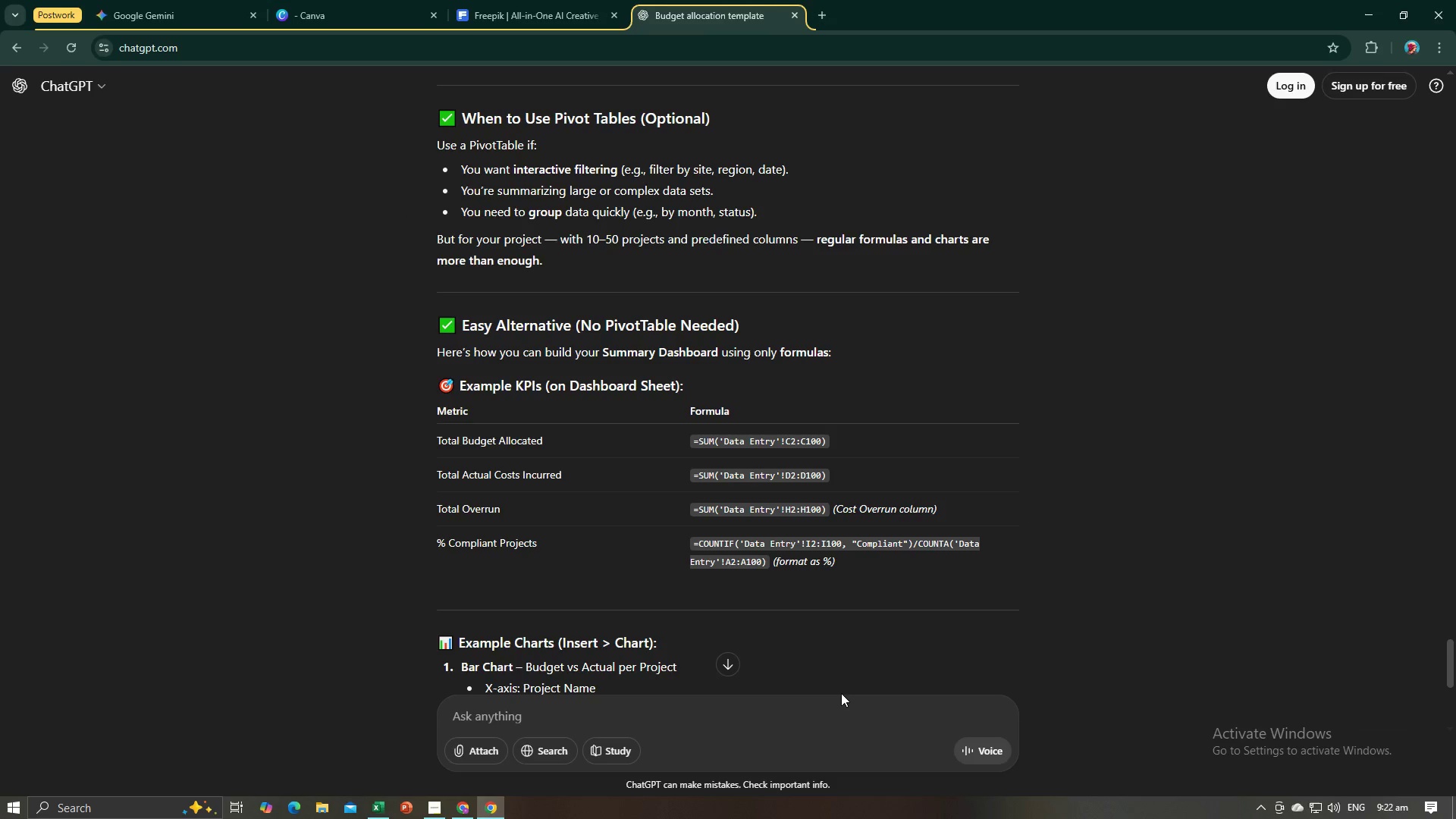 
type(how to format % complaint project to )
key(Backspace)
key(Backspace)
key(Backspace)
type(as percentage)
 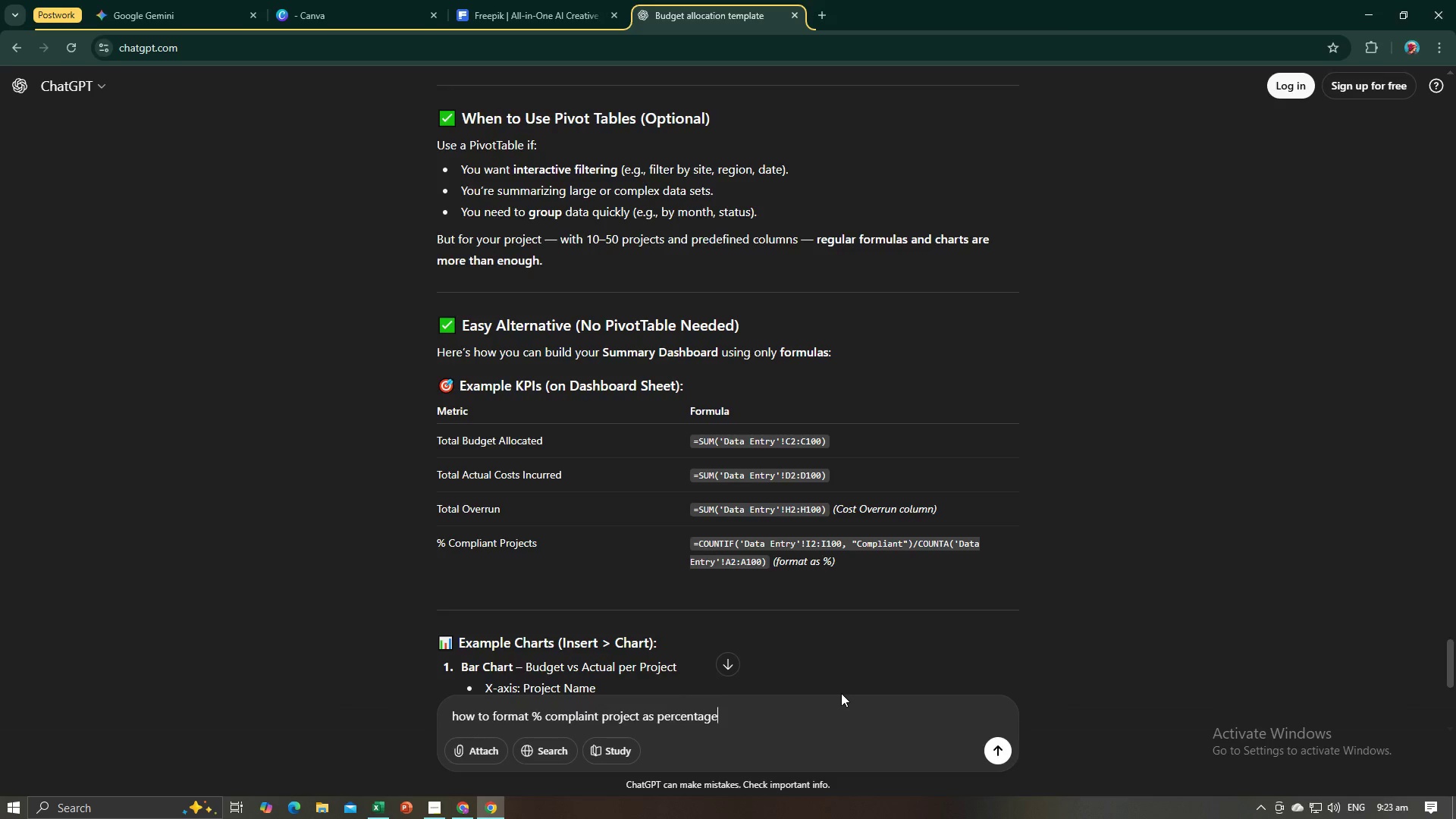 
 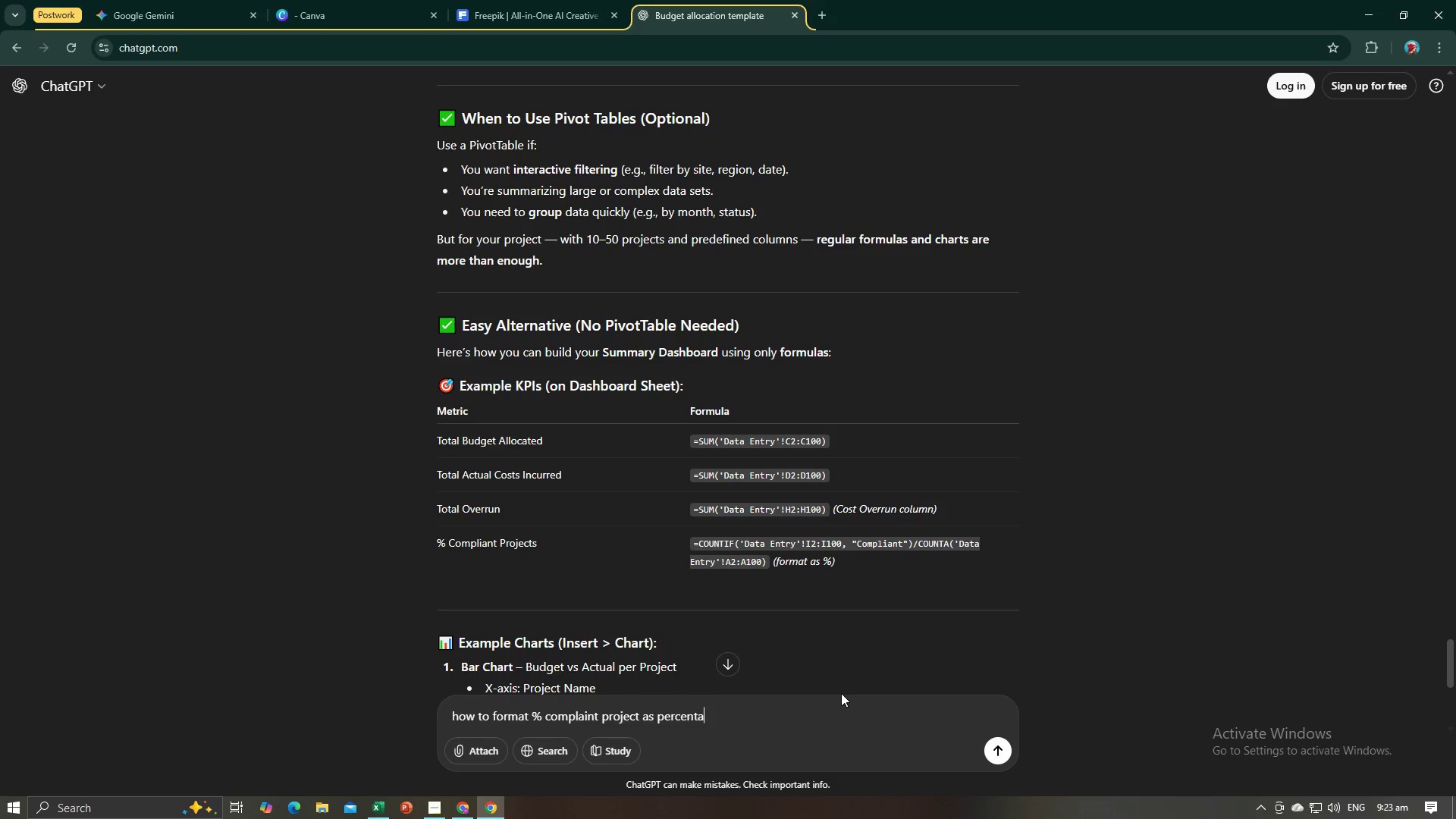 
key(Enter)
 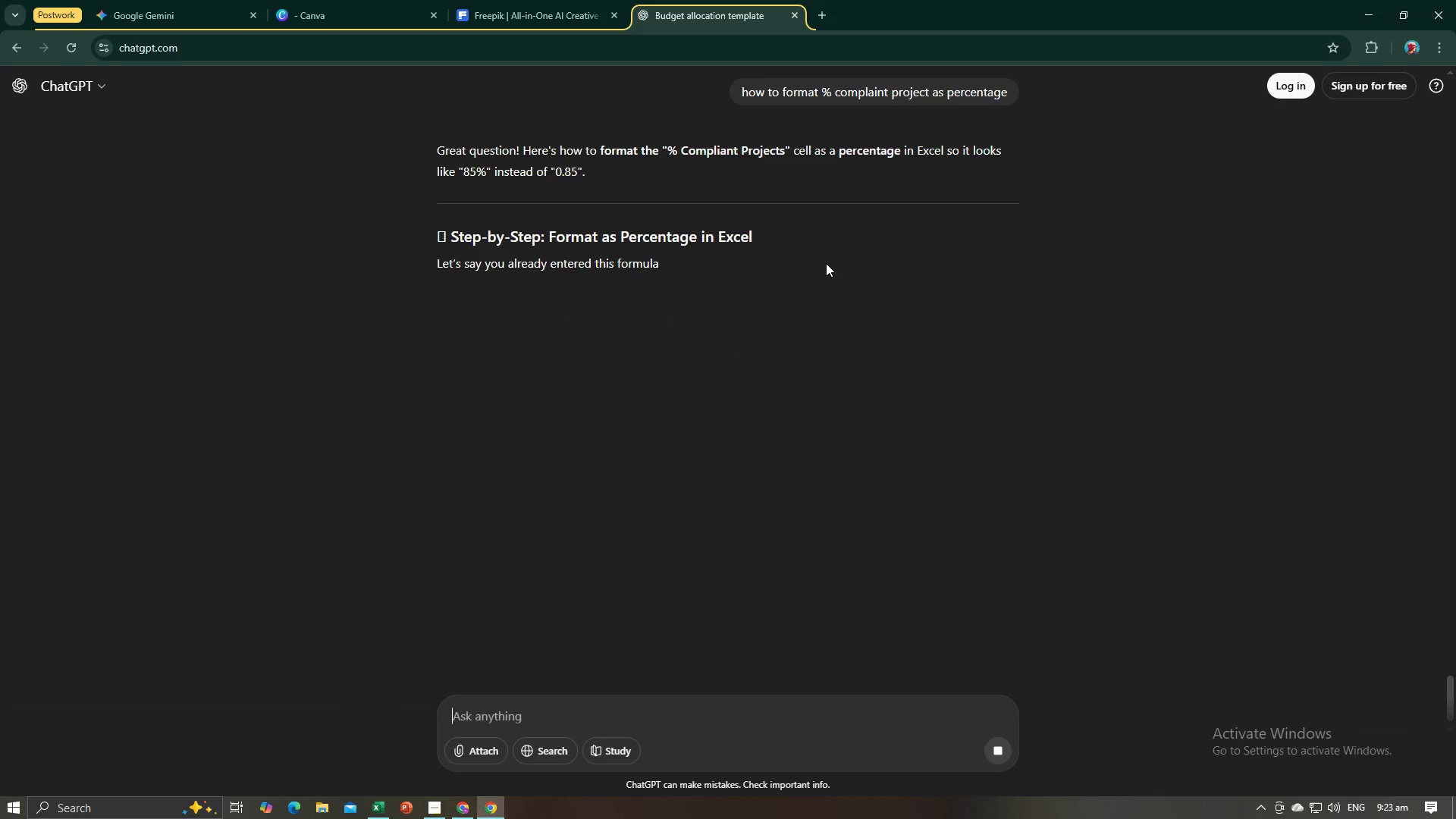 
wait(8.7)
 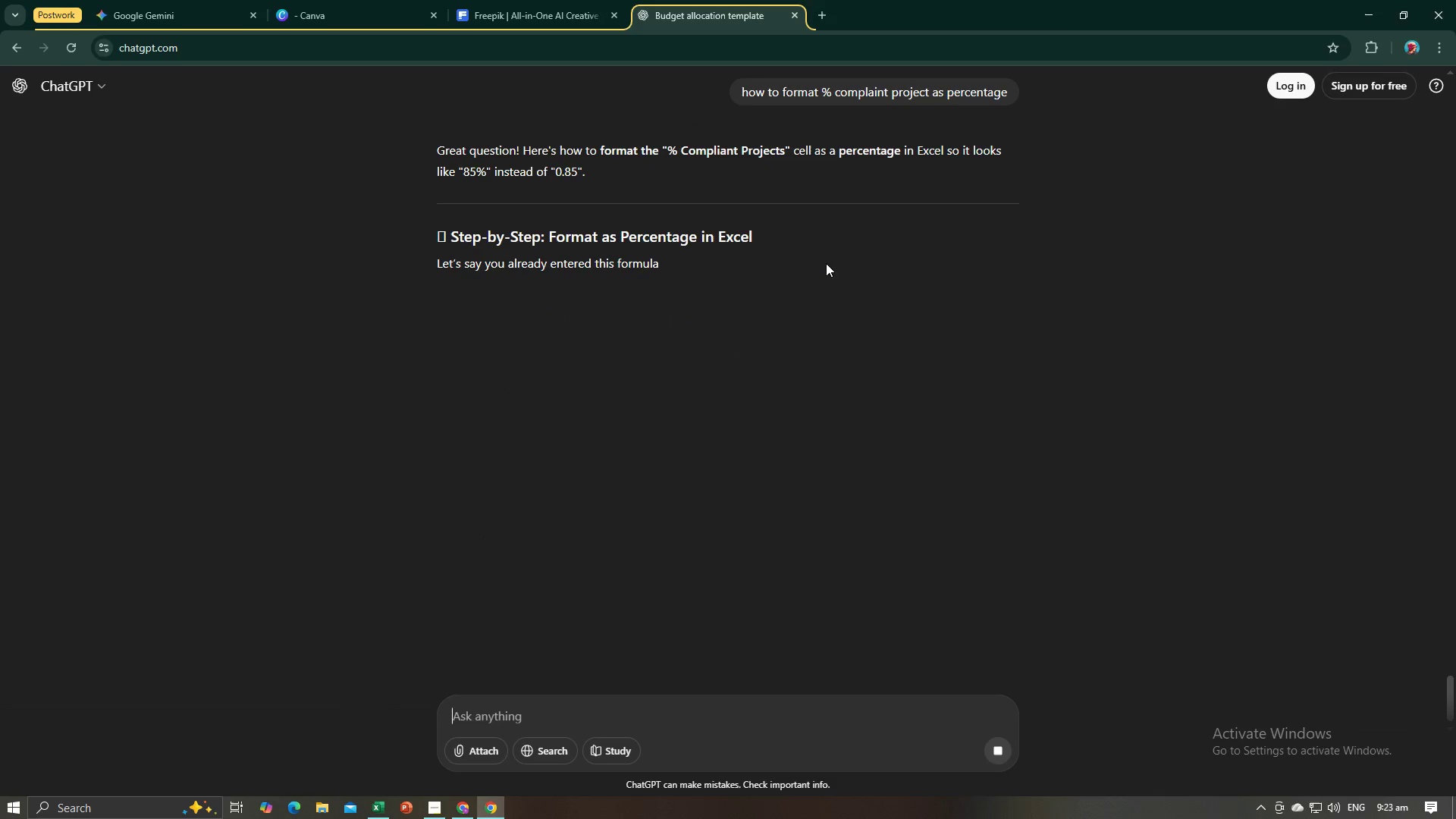 
scroll: coordinate [863, 444], scroll_direction: down, amount: 3.0
 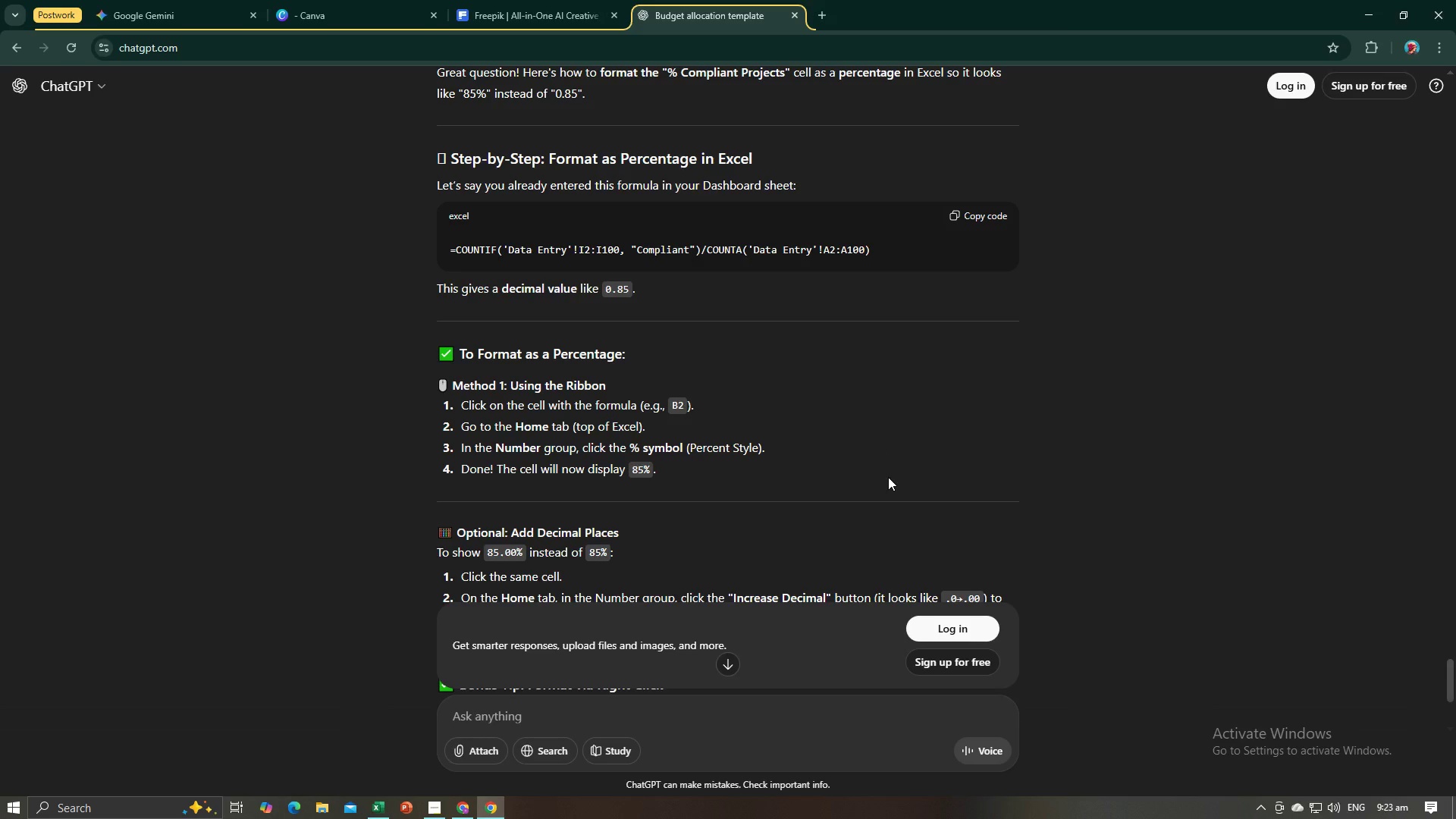 
wait(18.47)
 